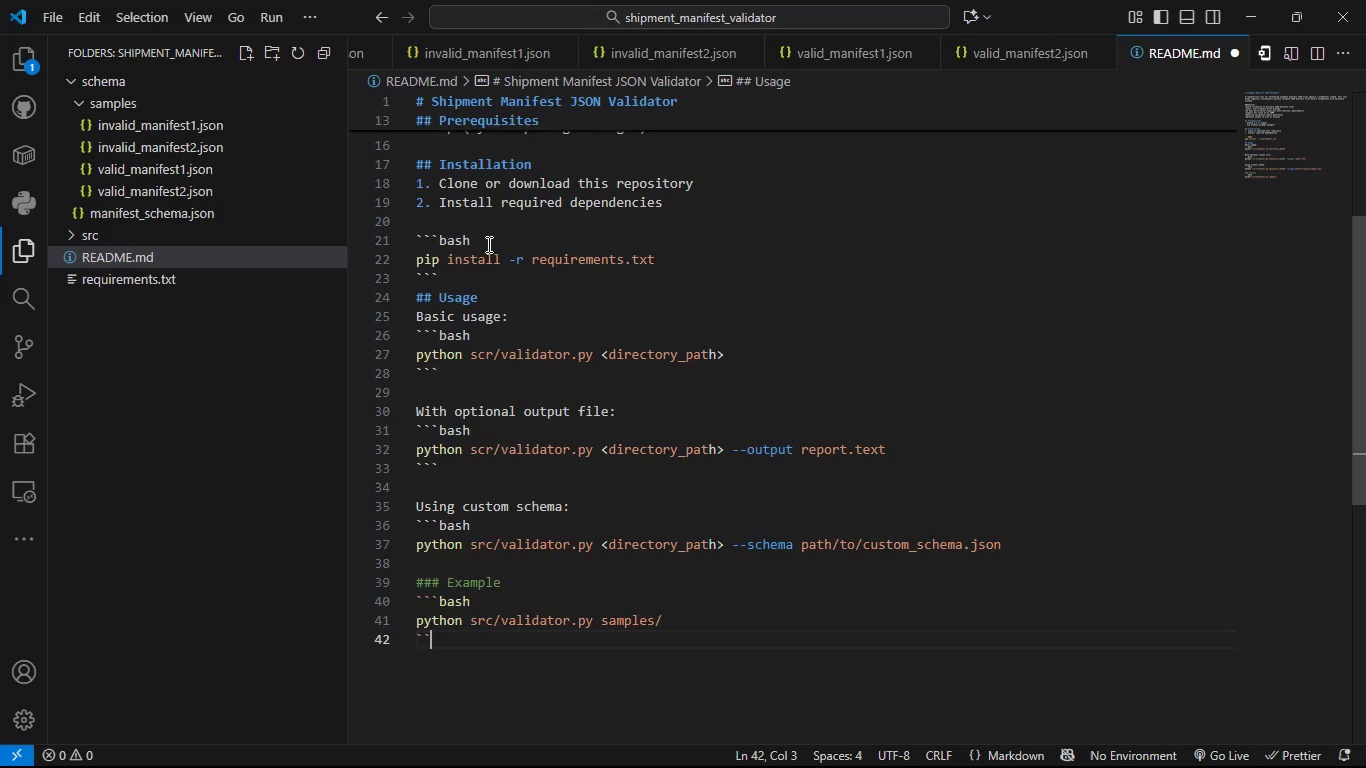 
key(Backquote)
 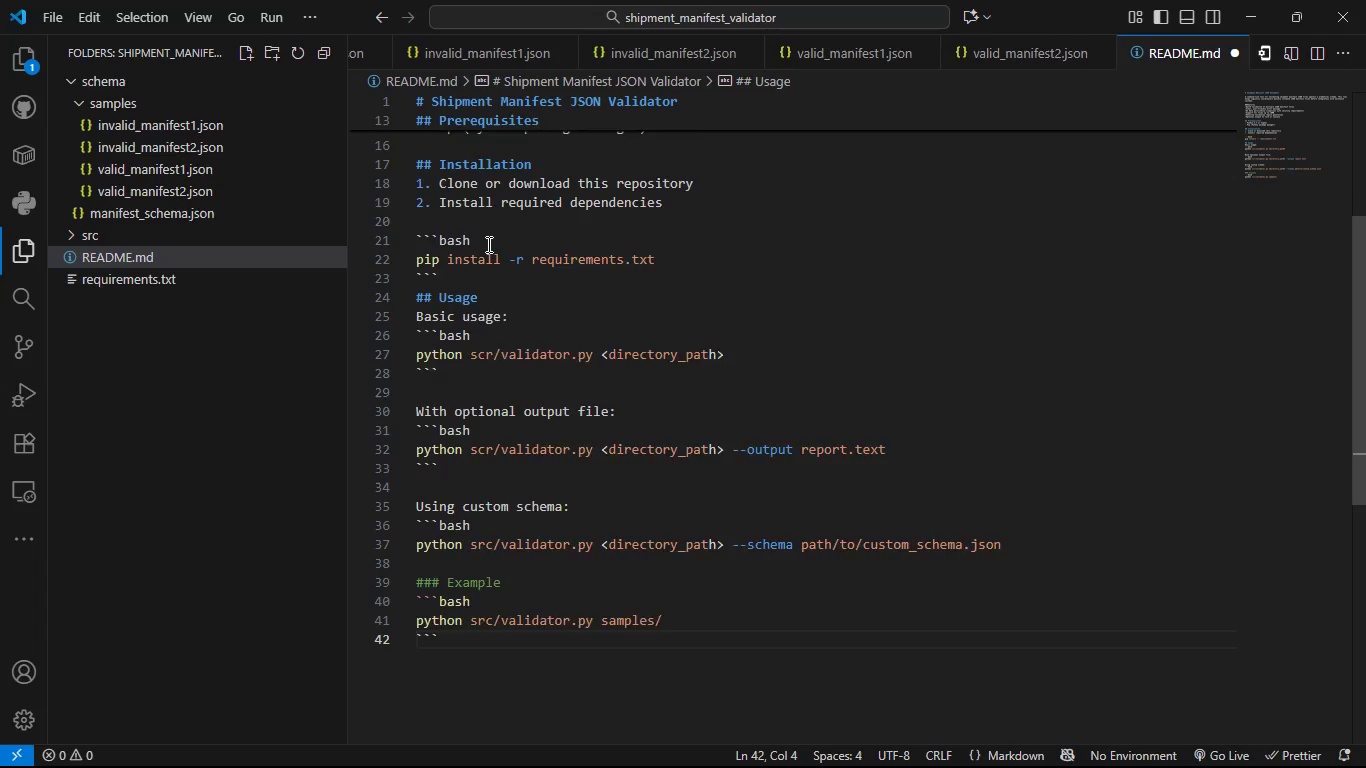 
key(Enter)
 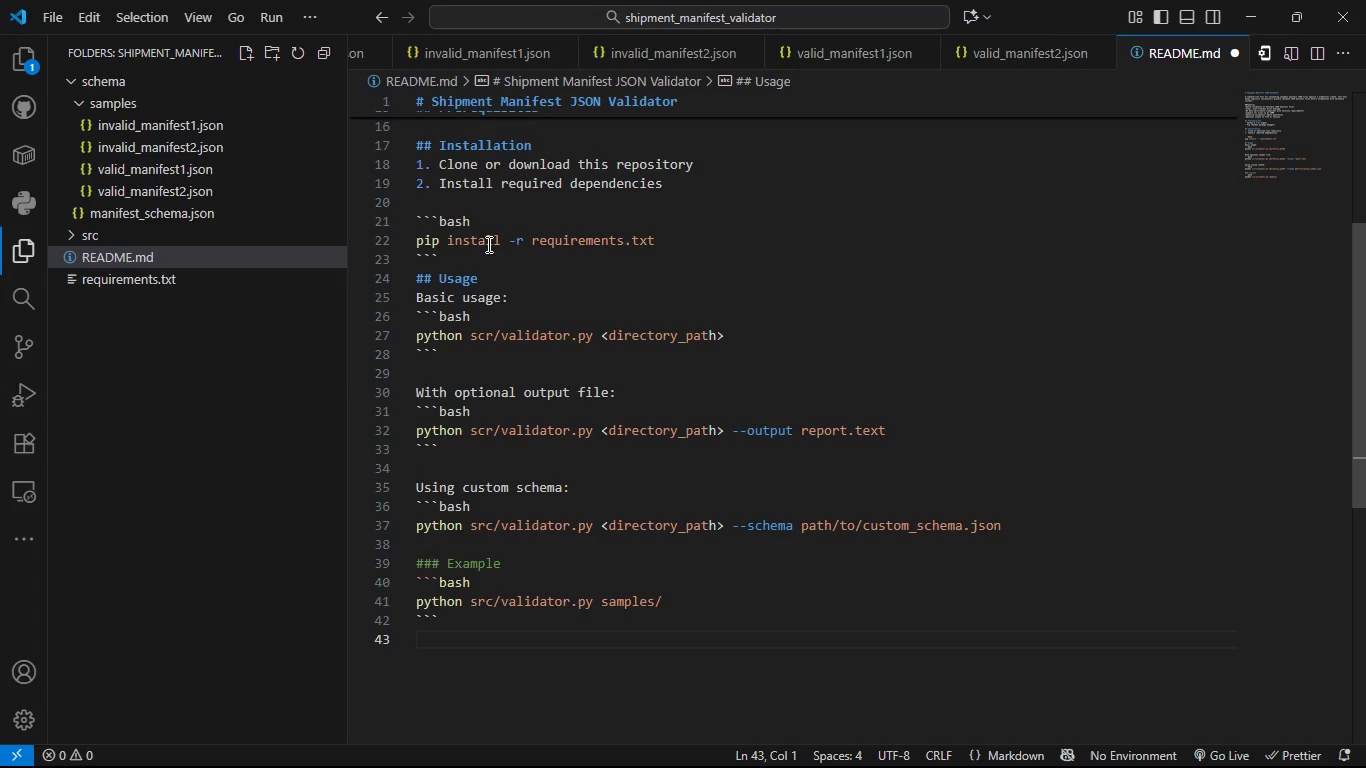 
key(Enter)
 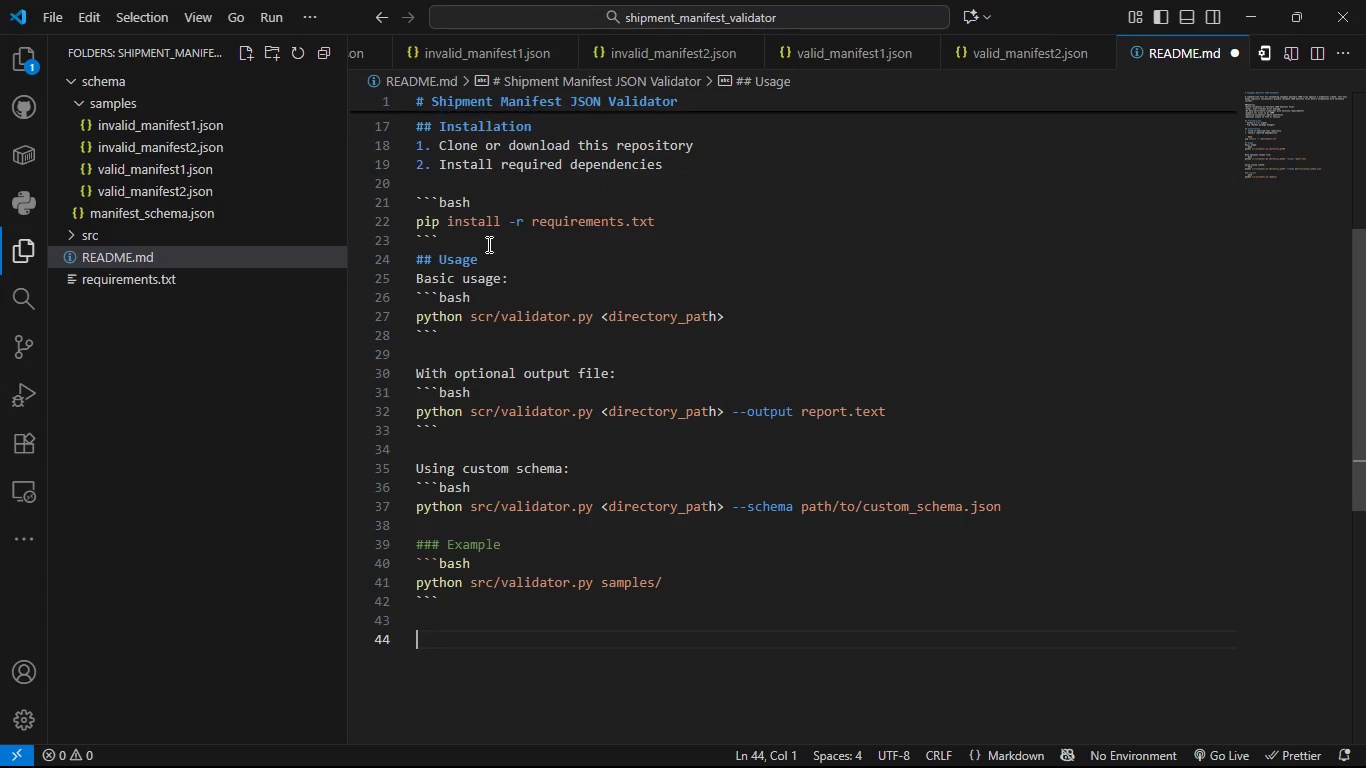 
type(## Scheam)
key(Backspace)
key(Backspace)
type(ma customix)
key(Backspace)
type(zar)
key(Backspace)
type(tion)
 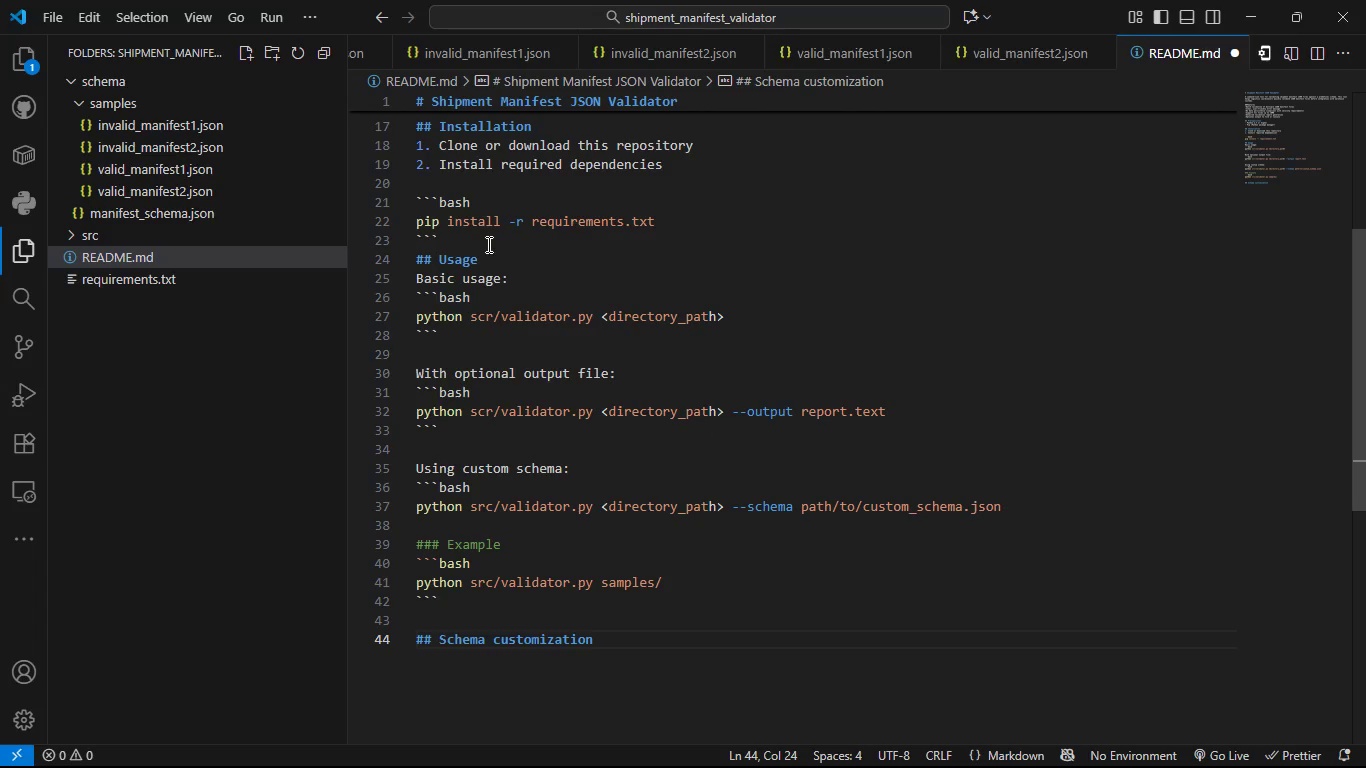 
key(Enter)
 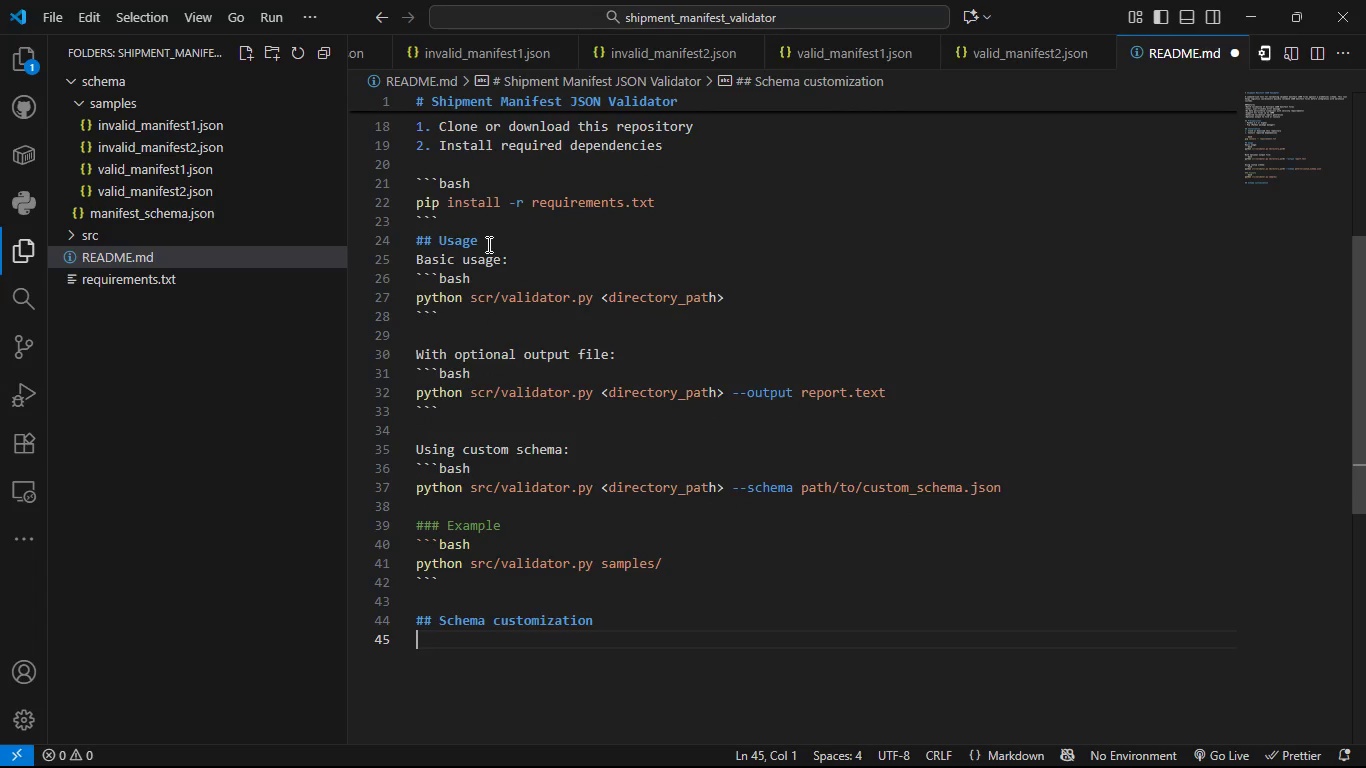 
key(Enter)
 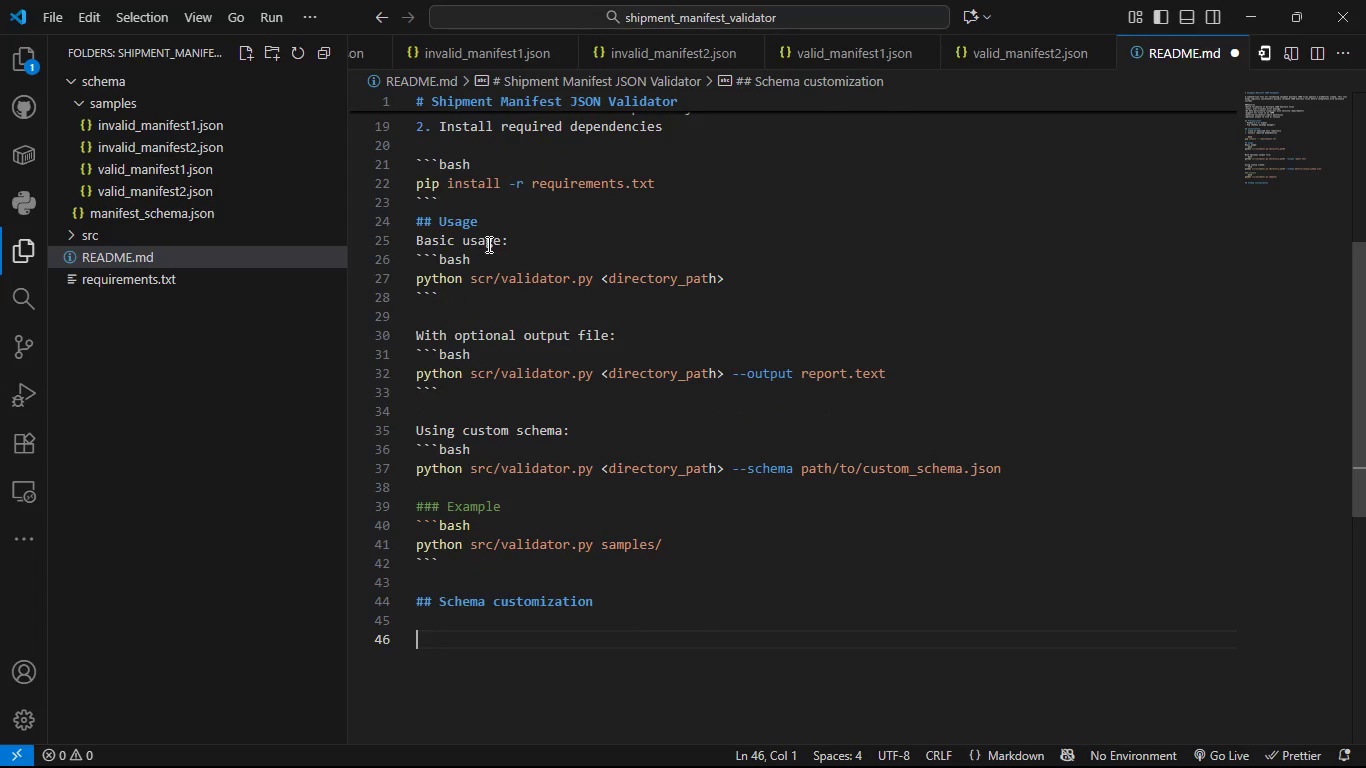 
type(The f)
key(Backspace)
type(default scheam)
key(Backspace)
key(Backspace)
type(ma (`schema/manifest_echema)
key(Backspace)
key(Backspace)
key(Backspace)
key(Backspace)
key(Backspace)
key(Backspace)
type(sh)
key(Backspace)
type(chema.json`)
 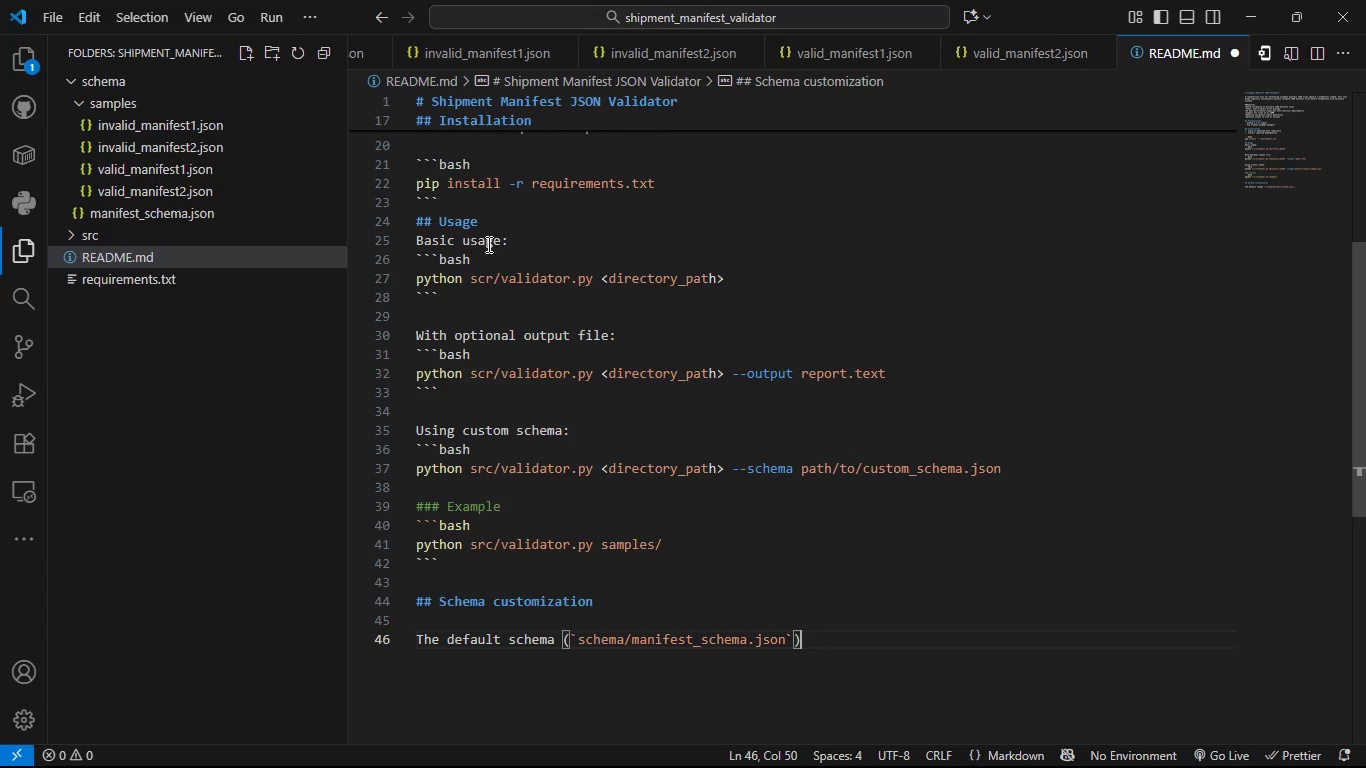 
 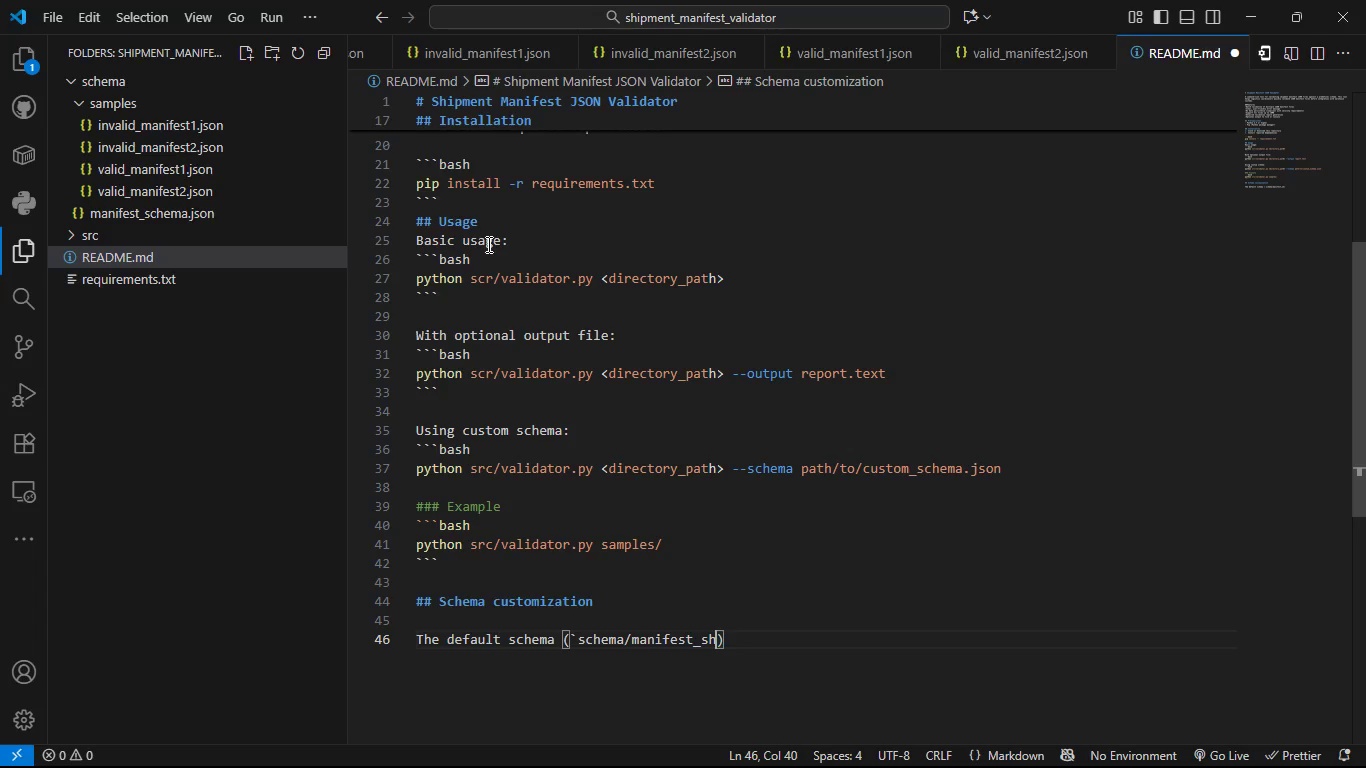 
key(ArrowRight)
 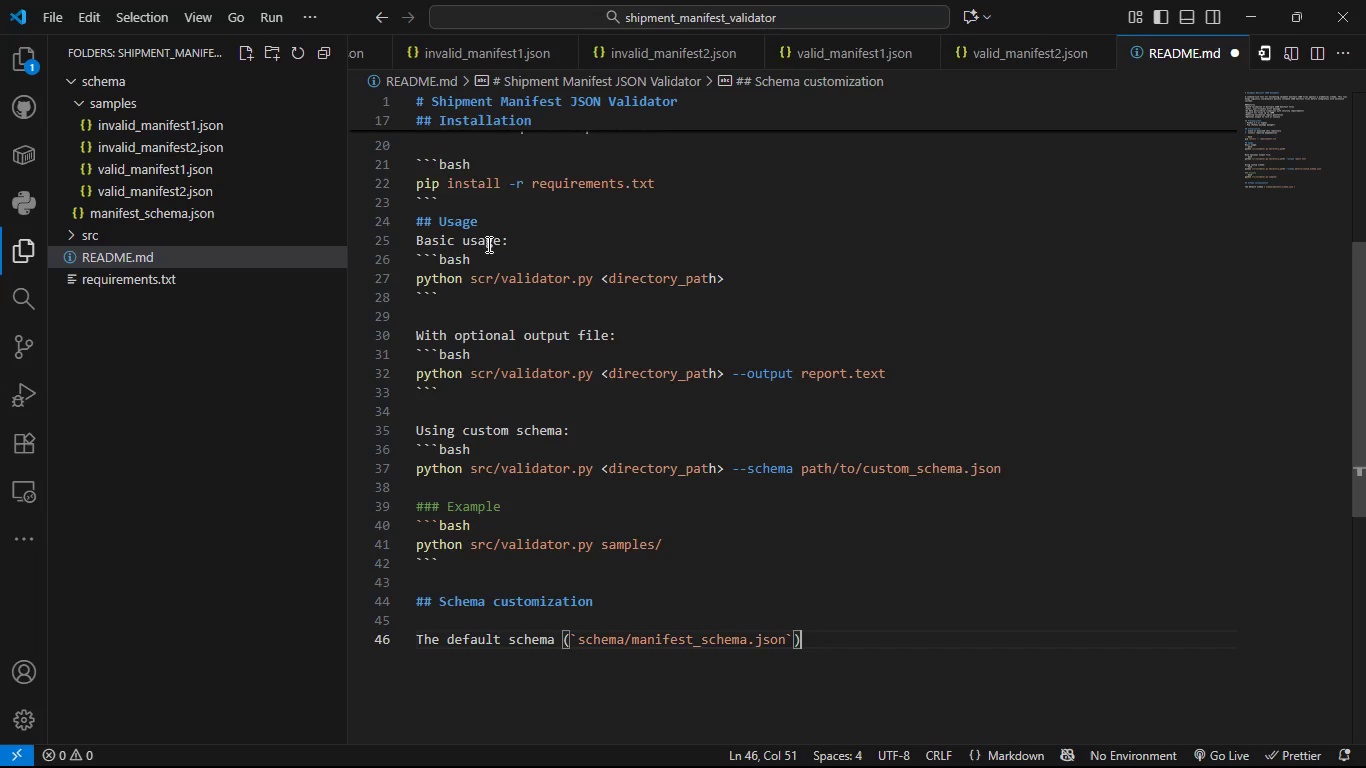 
key(Enter)
 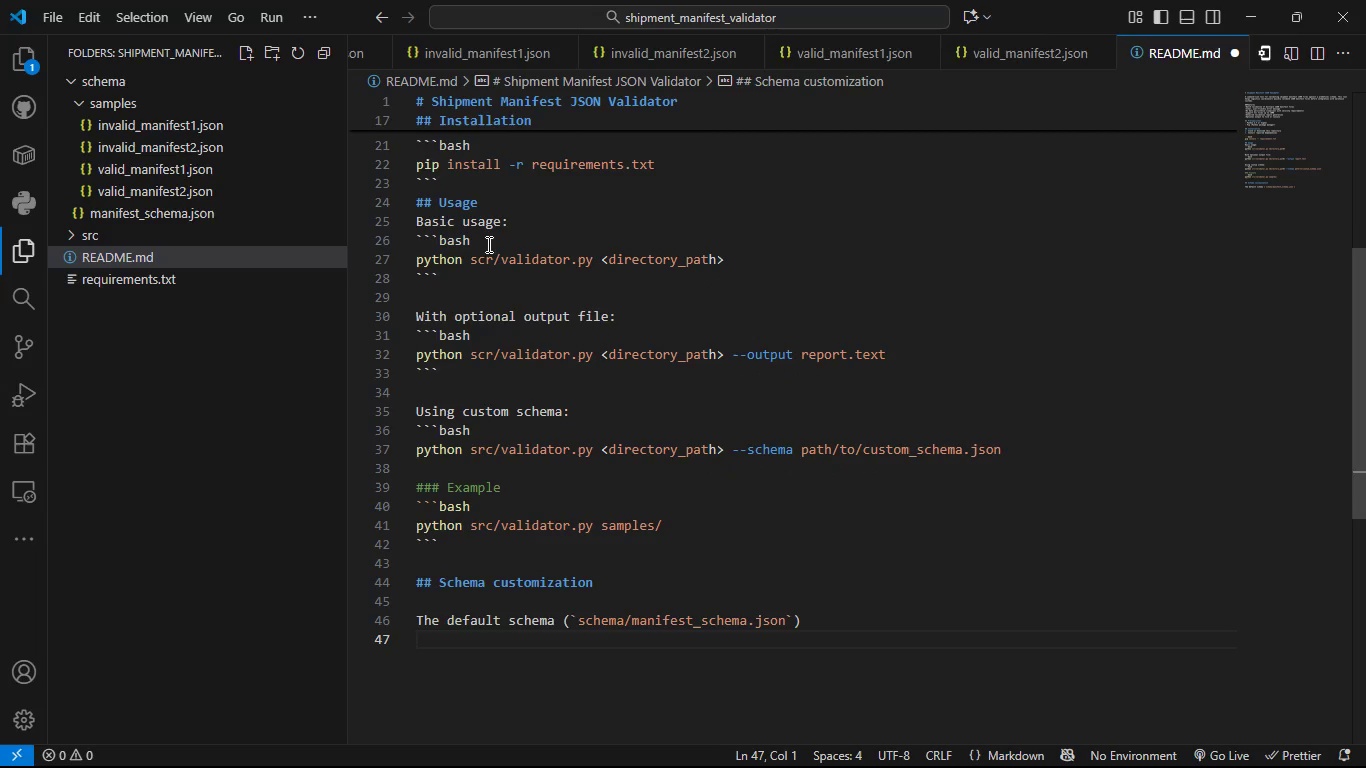 
key(Backspace)
 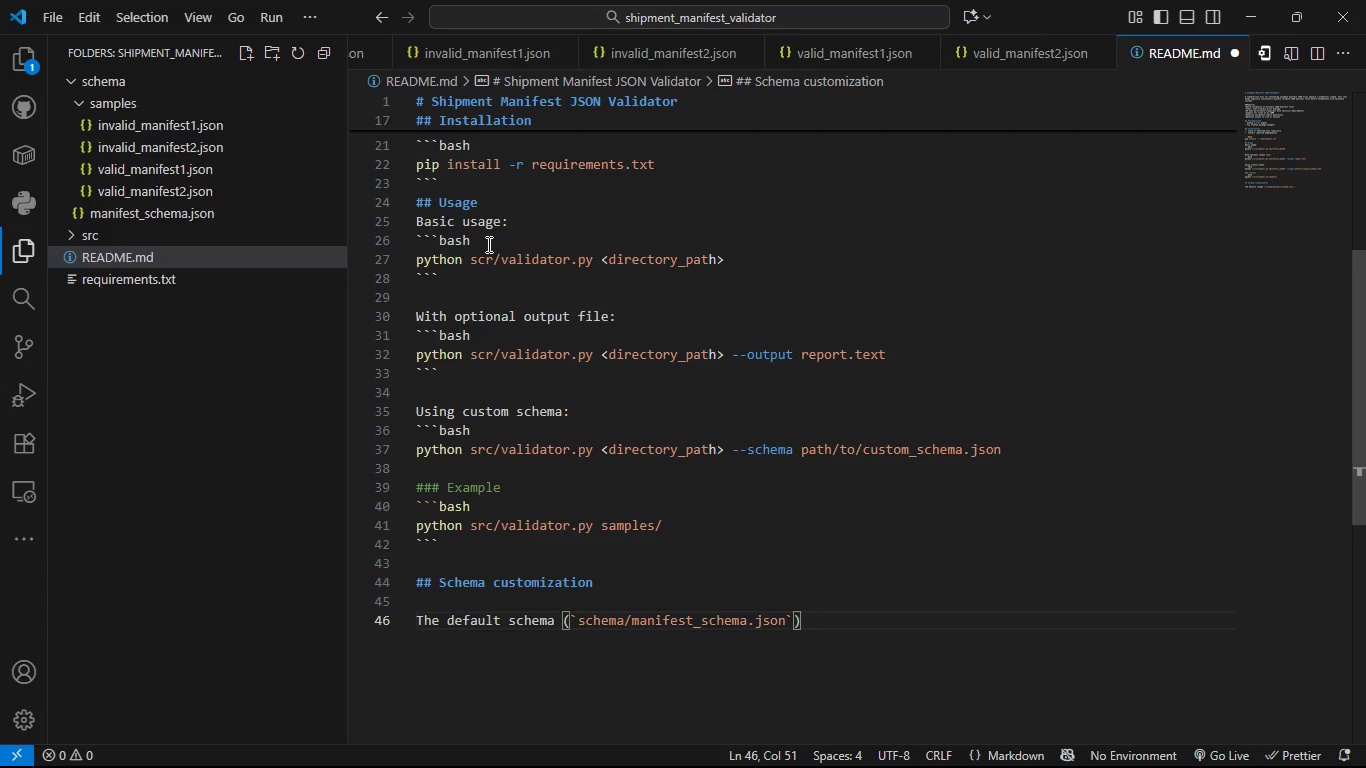 
key(ArrowRight)
 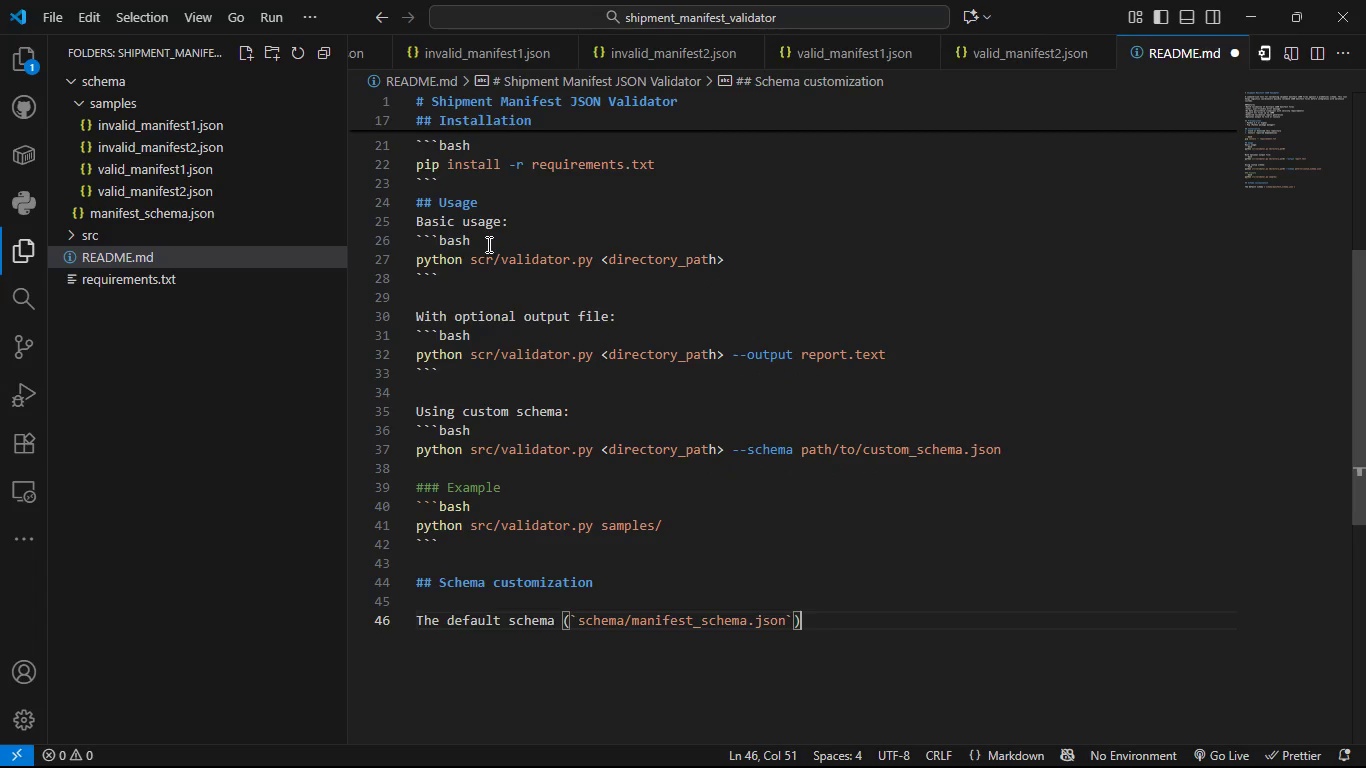 
type( validates the following structure:)
 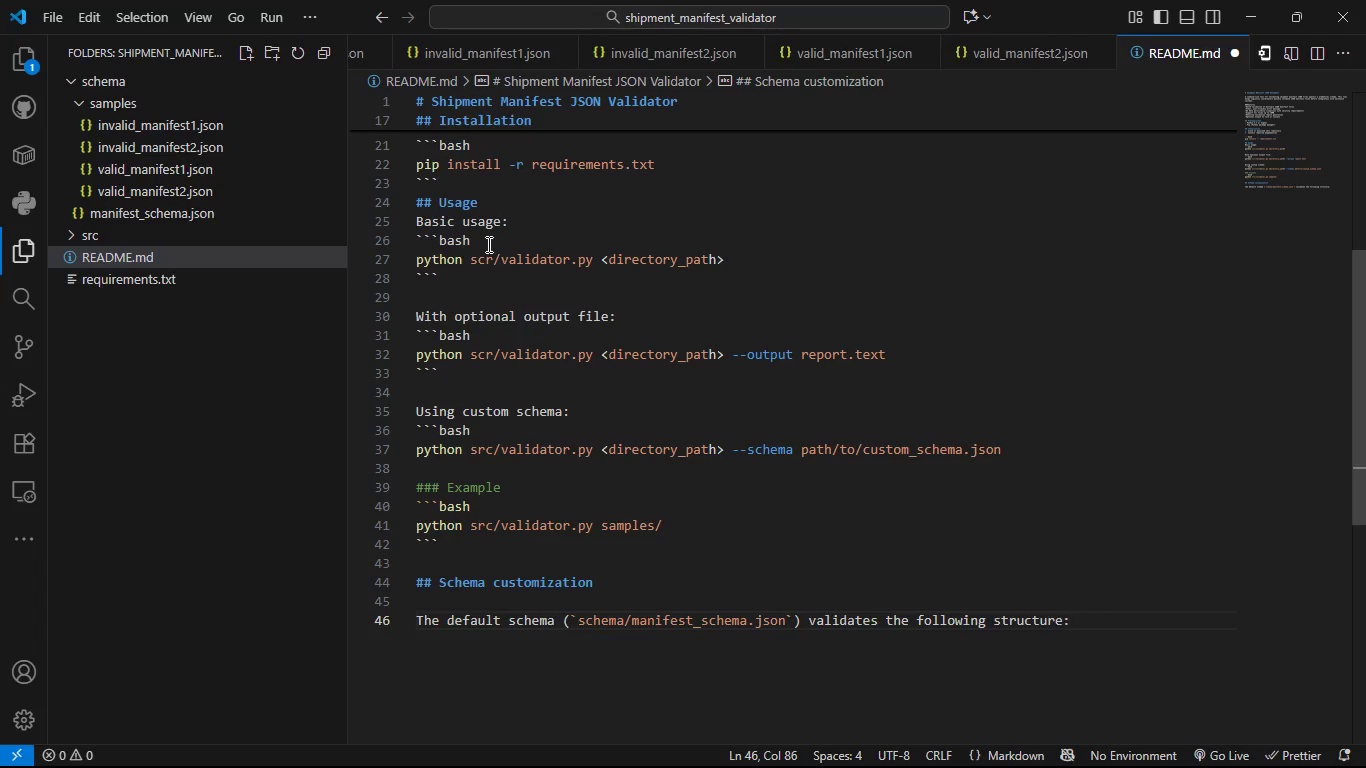 
key(Enter)
 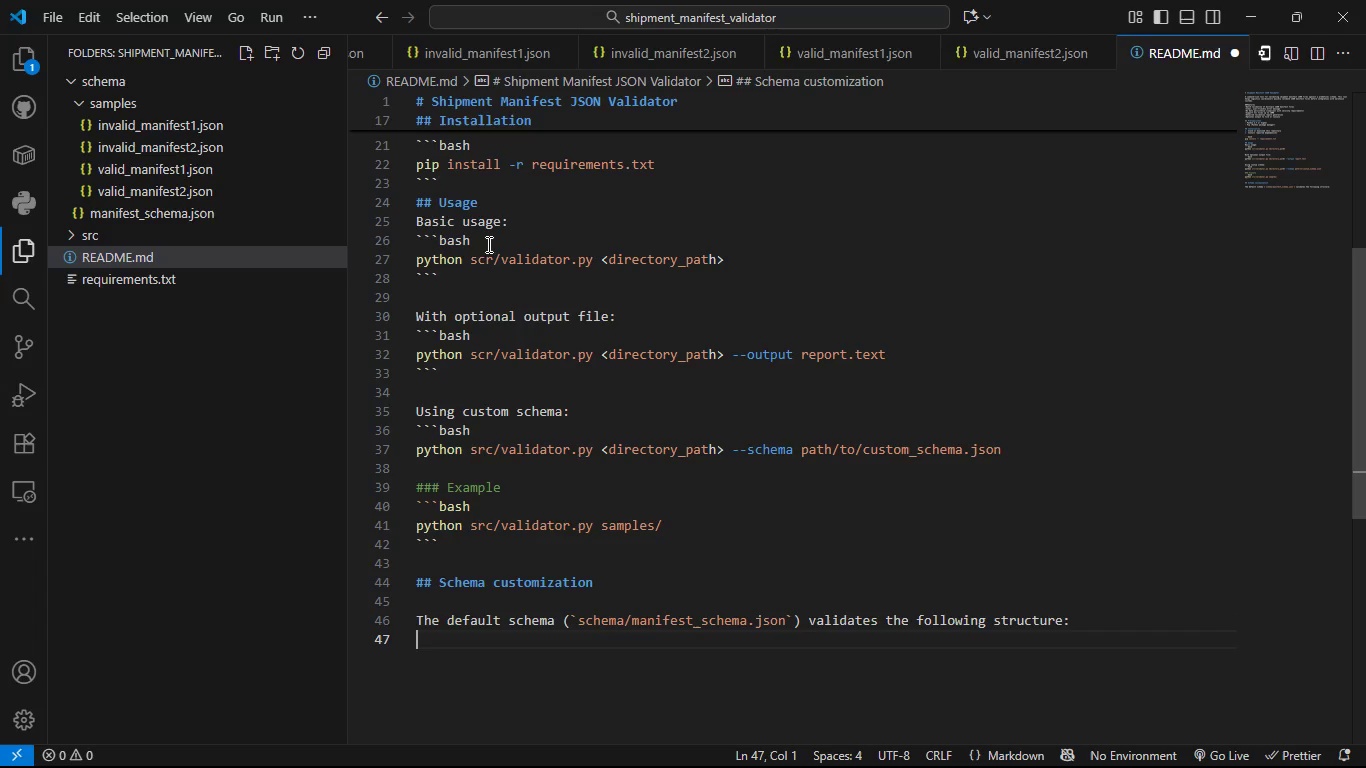 
type(Required Fields:)
 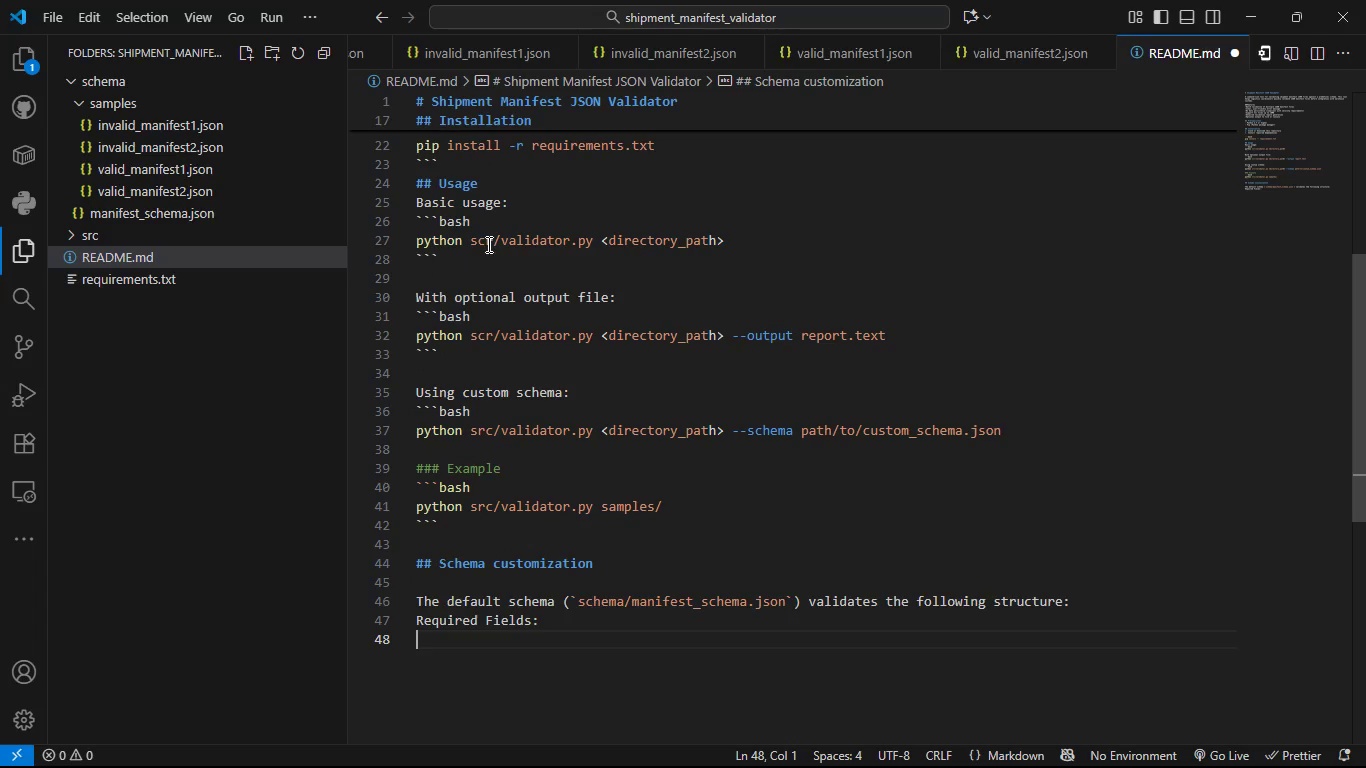 
 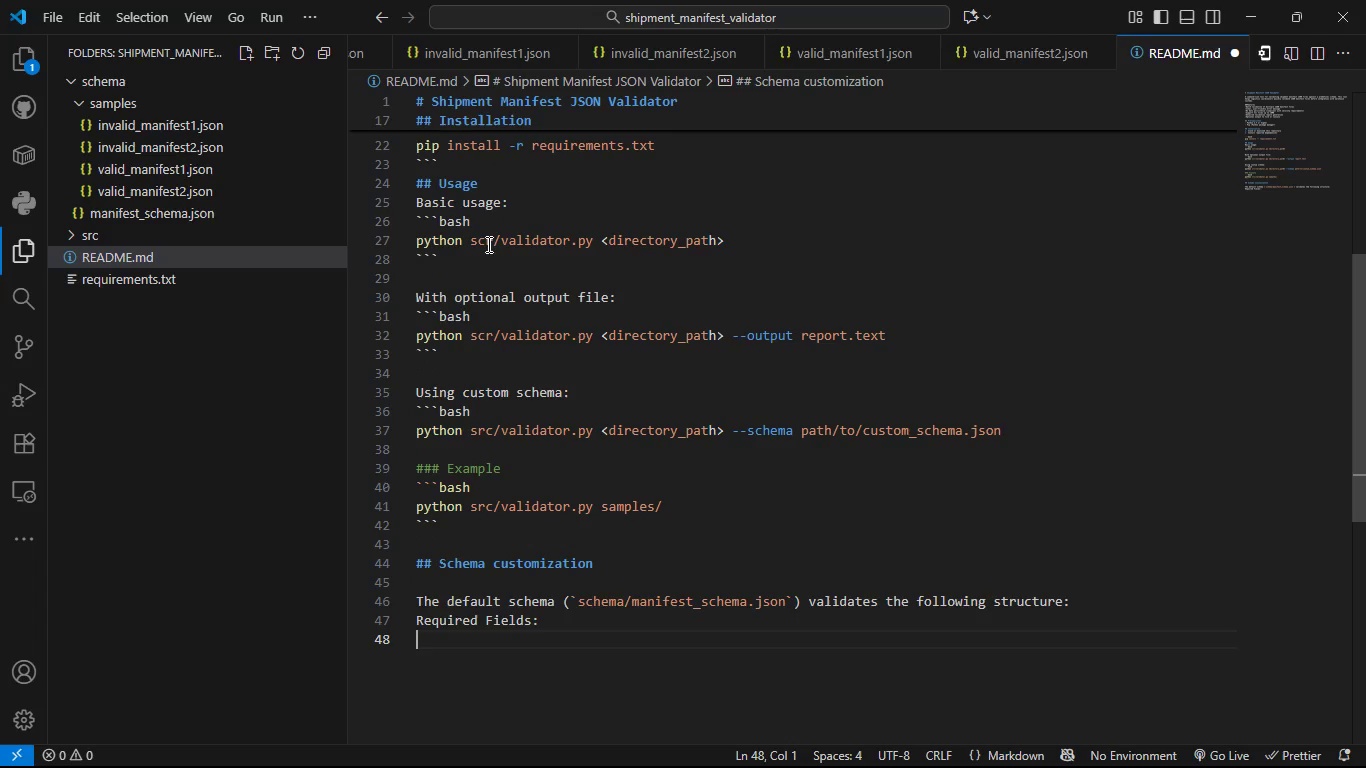 
key(Enter)
 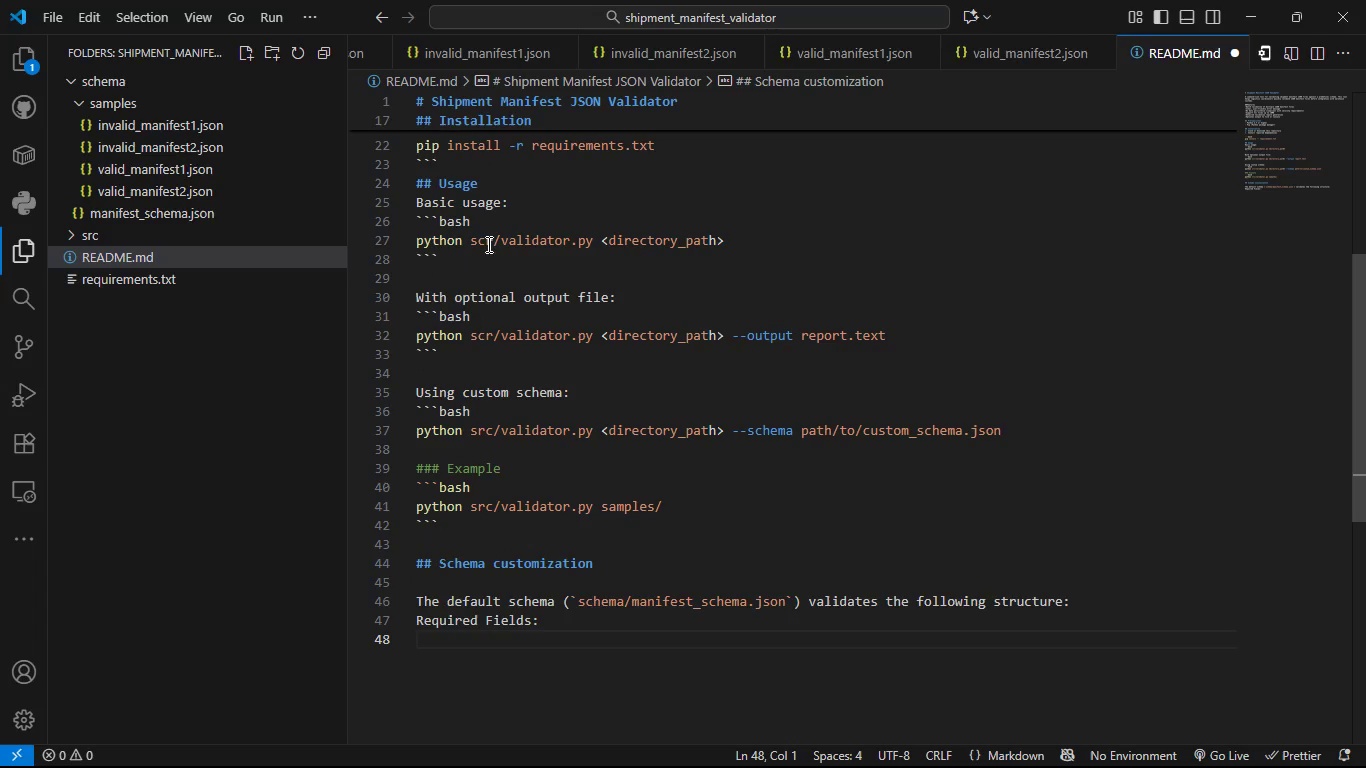 
key(Tab)
type(-)
key(Backspace)
key(Backspace)
type(- `shipment_id )
key(Backspace)
type(`;)
key(Backspace)
type(: String (6-12)
 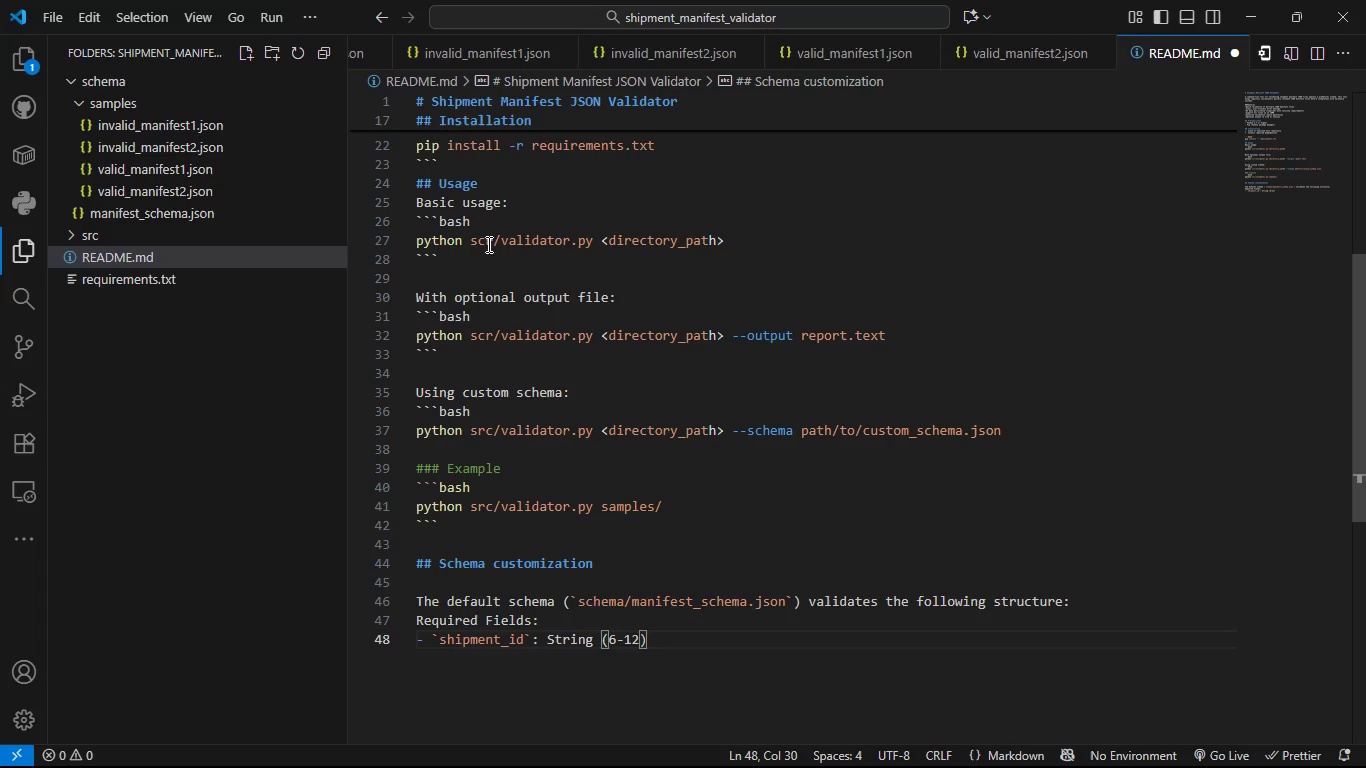 
key(ArrowRight)
 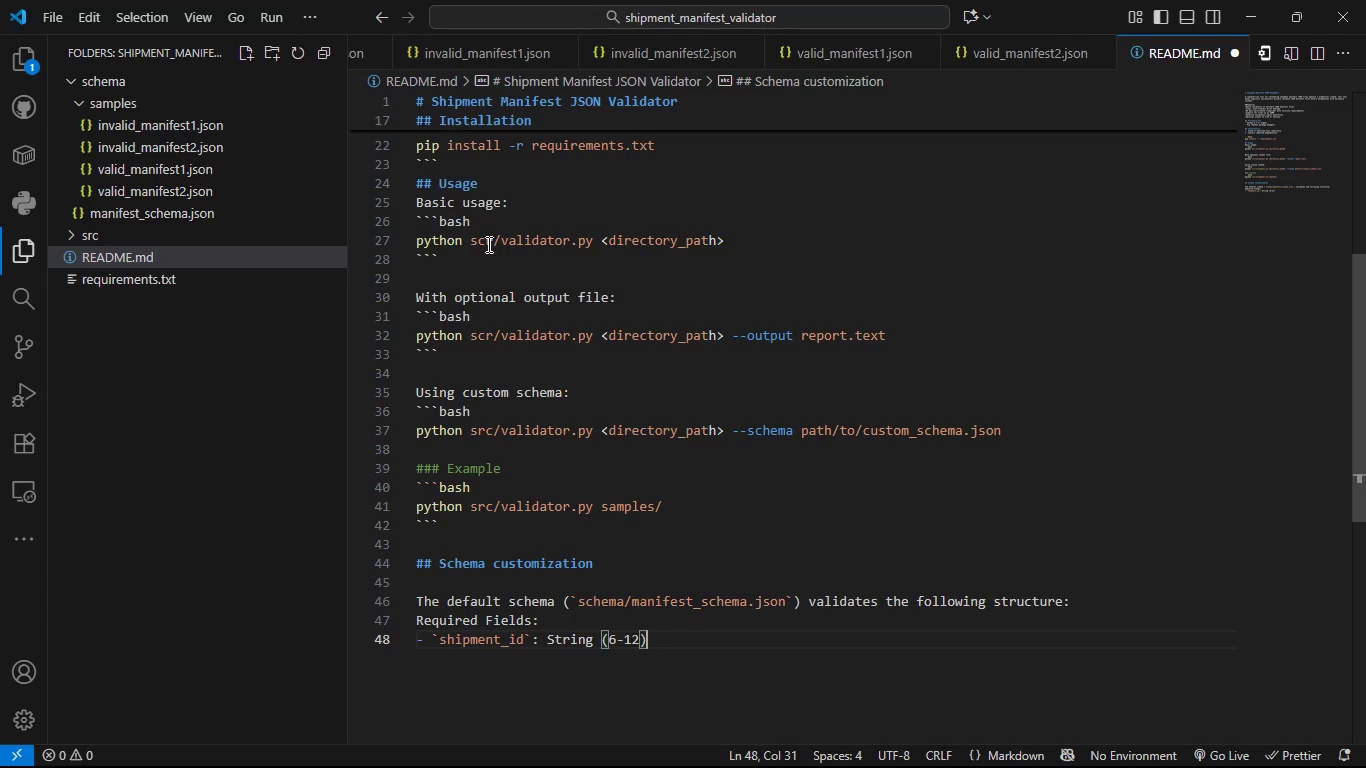 
type( u)
key(Backspace)
key(Backspace)
key(Backspace)
type( uppercae k)
key(Backspace)
type(letters/numbers))
 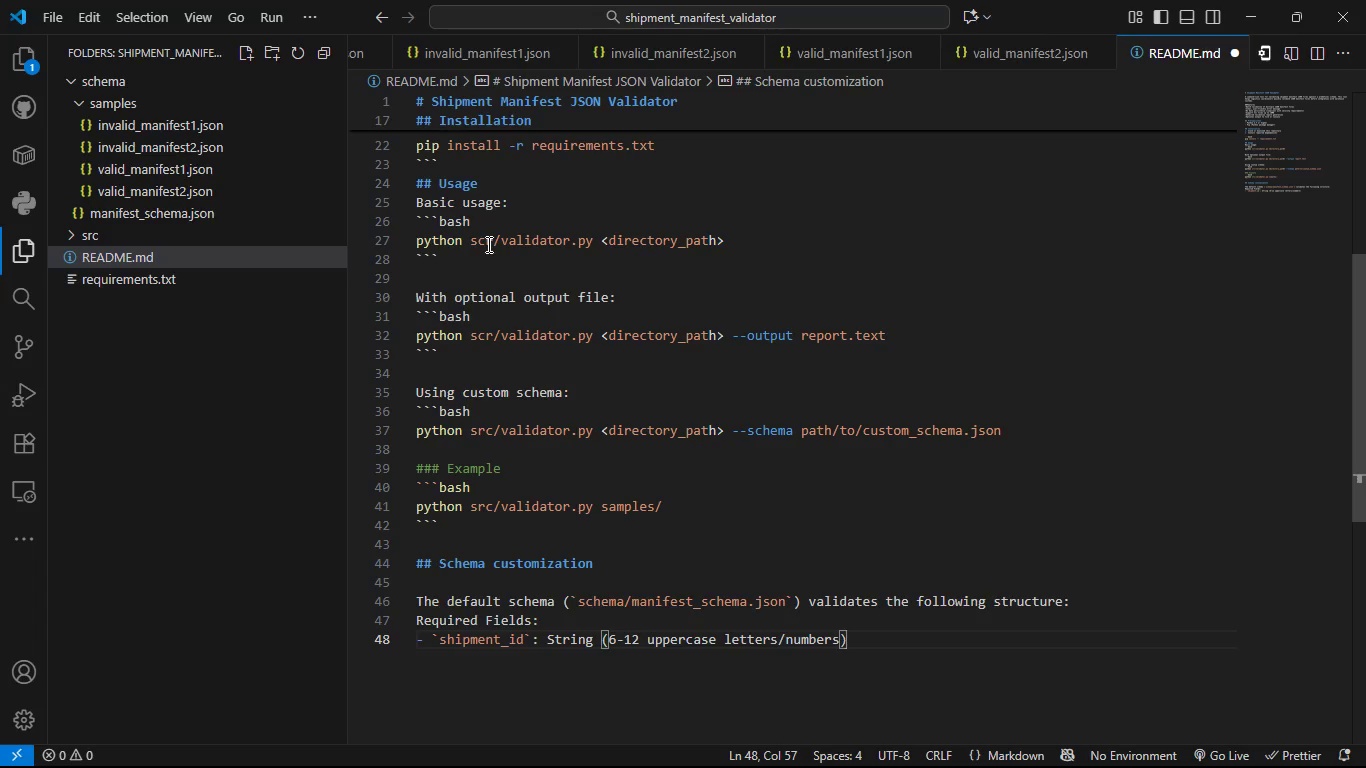 
key(Enter)
 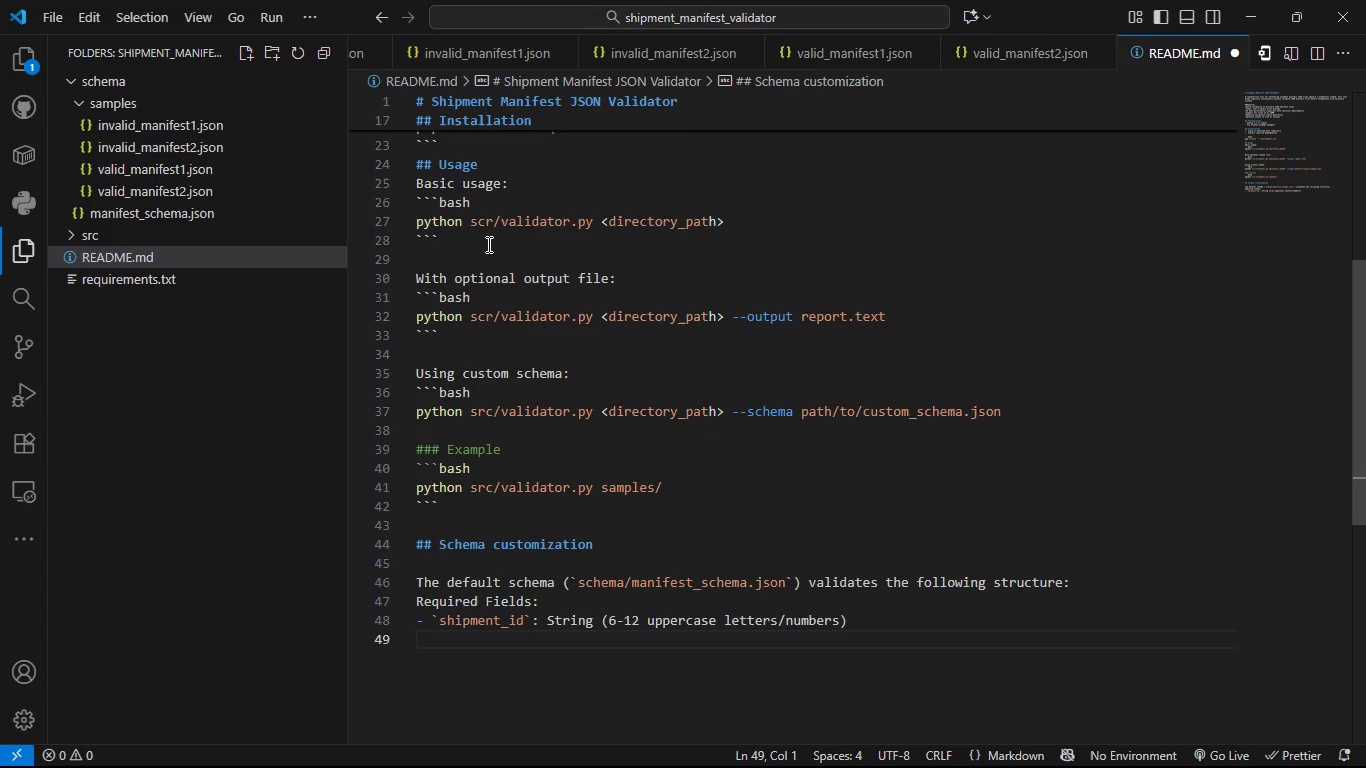 
type(- `origin` )
key(Backspace)
type(: )
 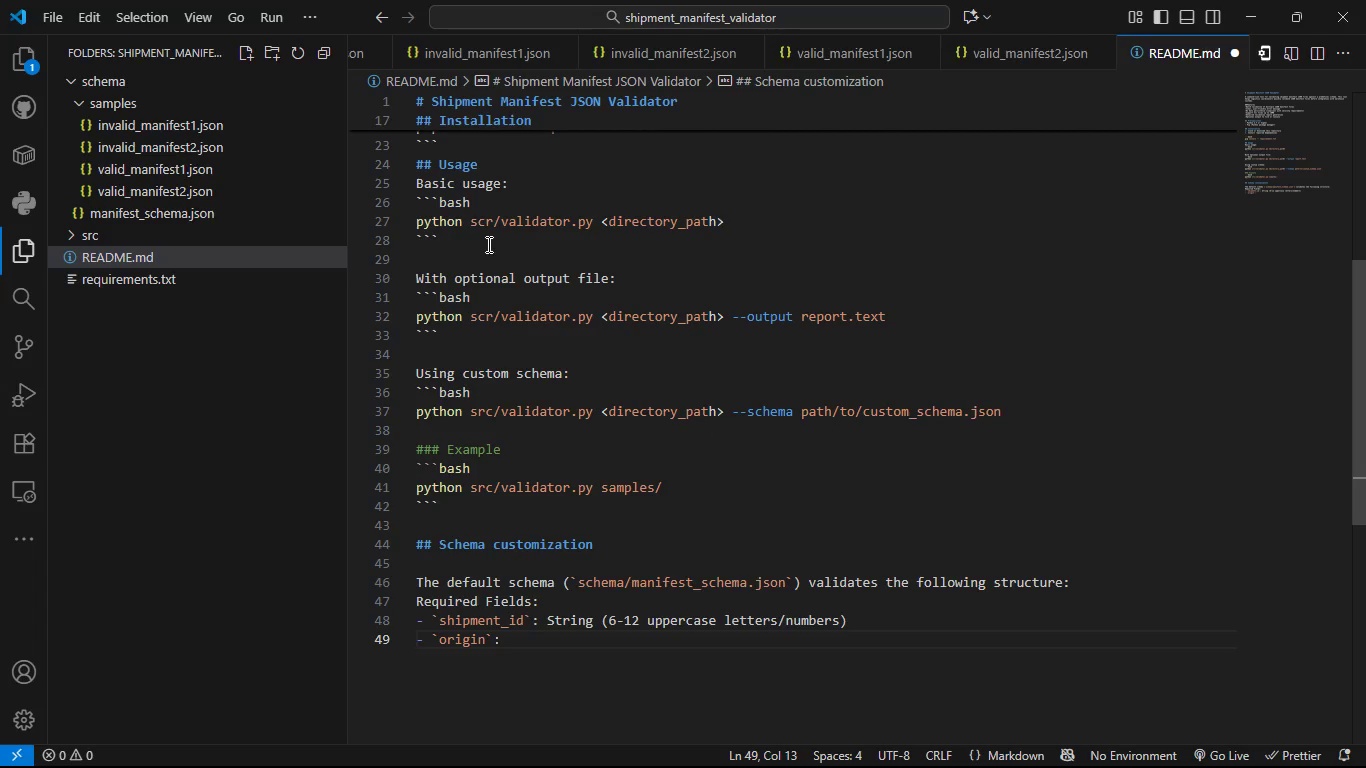 
type(Object with the required fields:)
 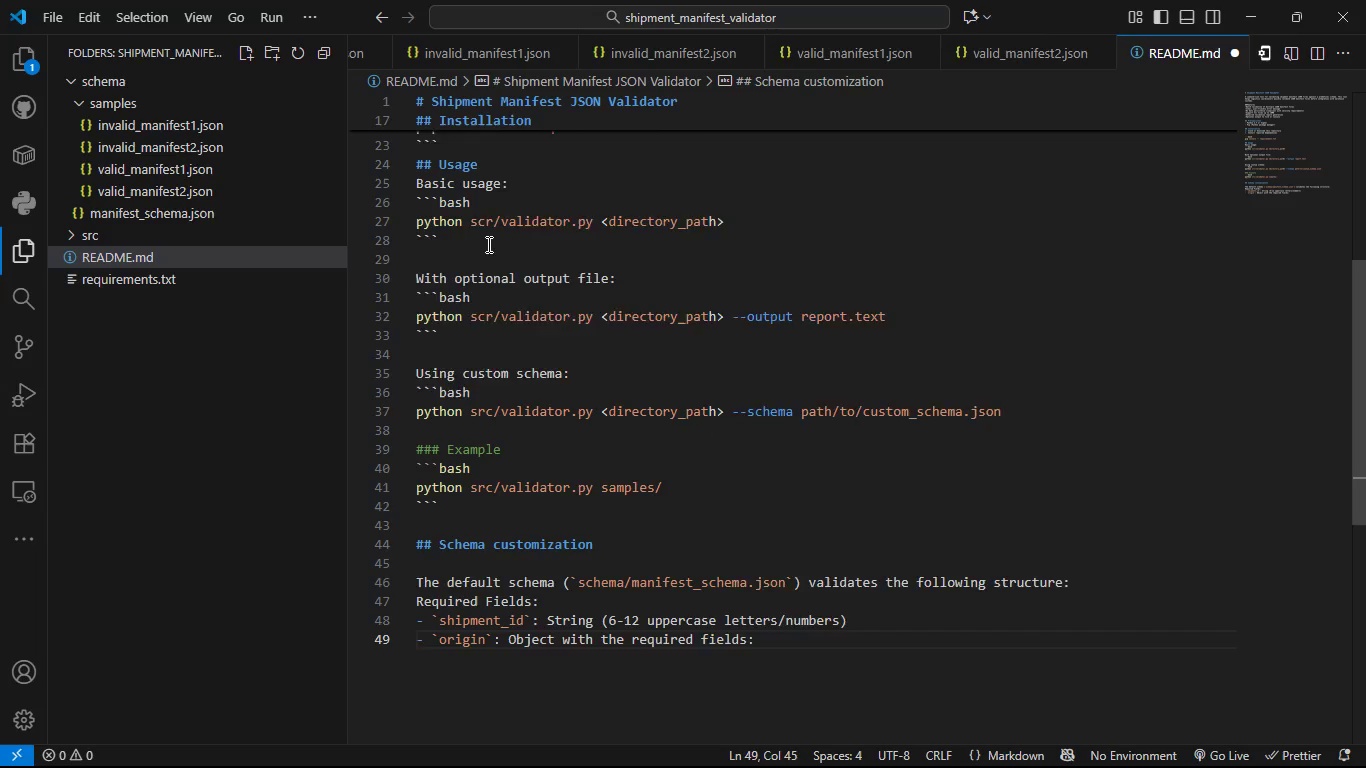 
key(Enter)
 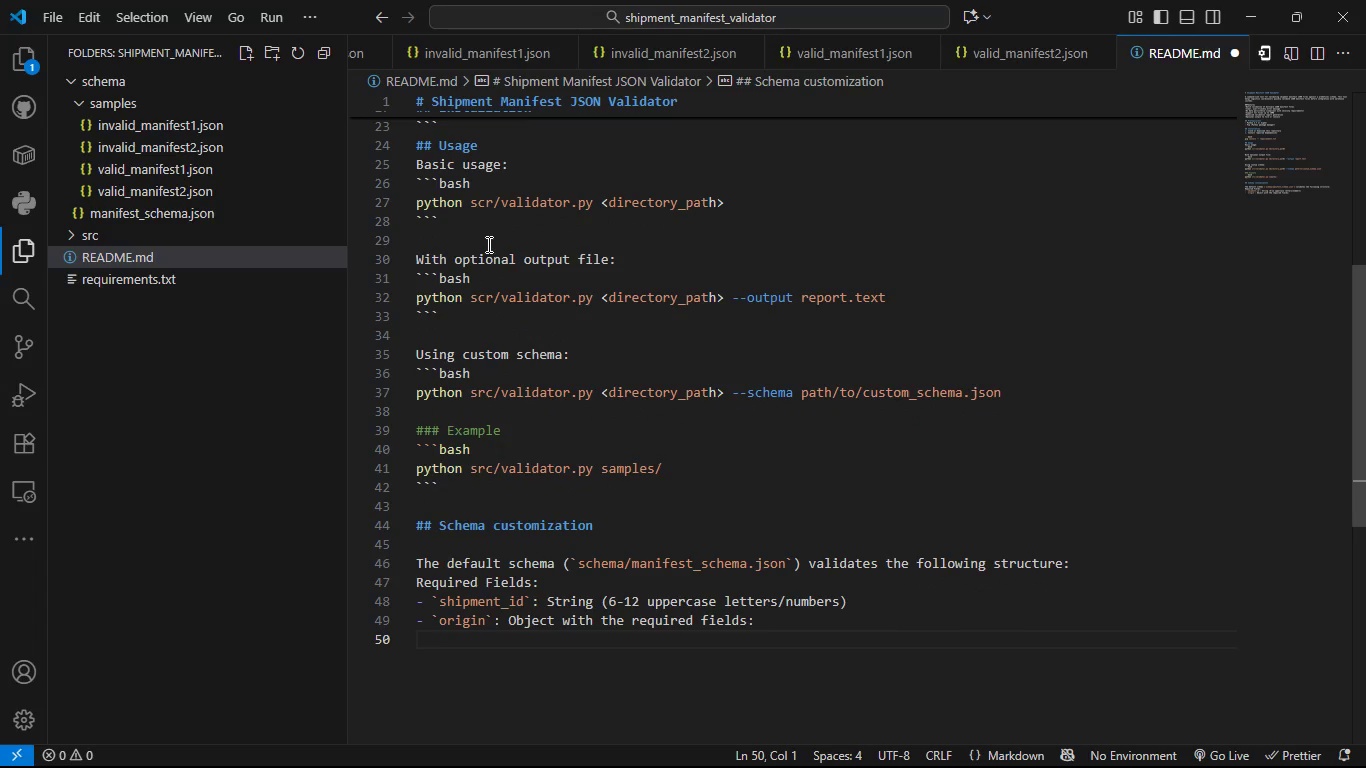 
key(Tab)
type(- `address` : String (min 5 chars)
 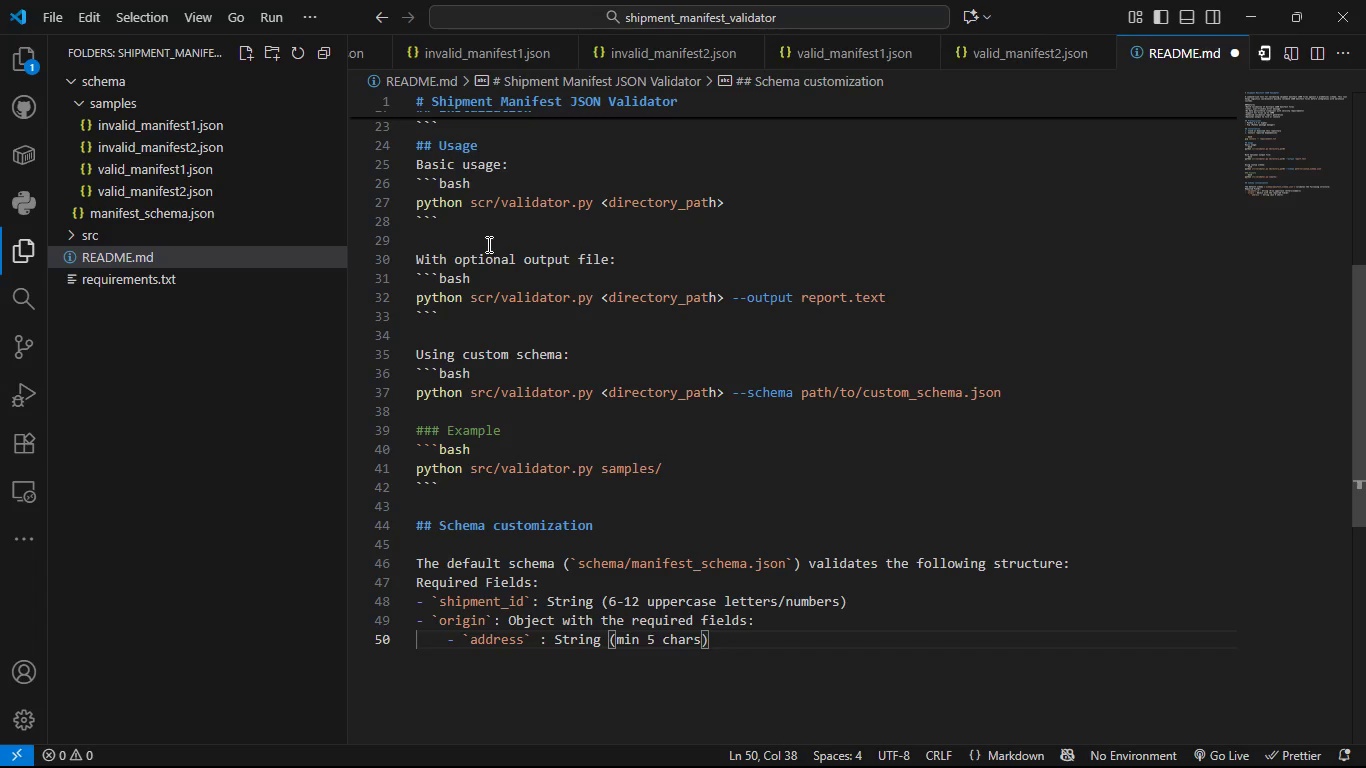 
key(ArrowRight)
 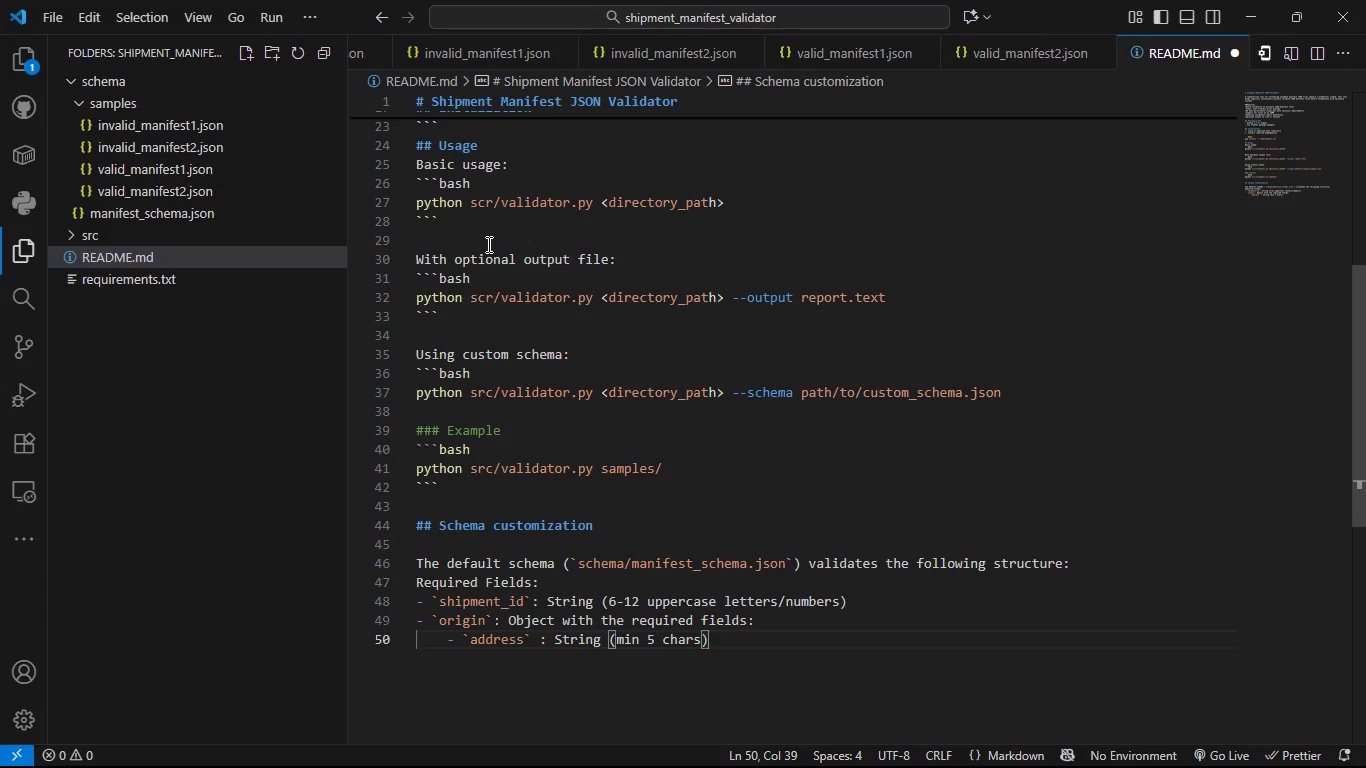 
key(Enter)
 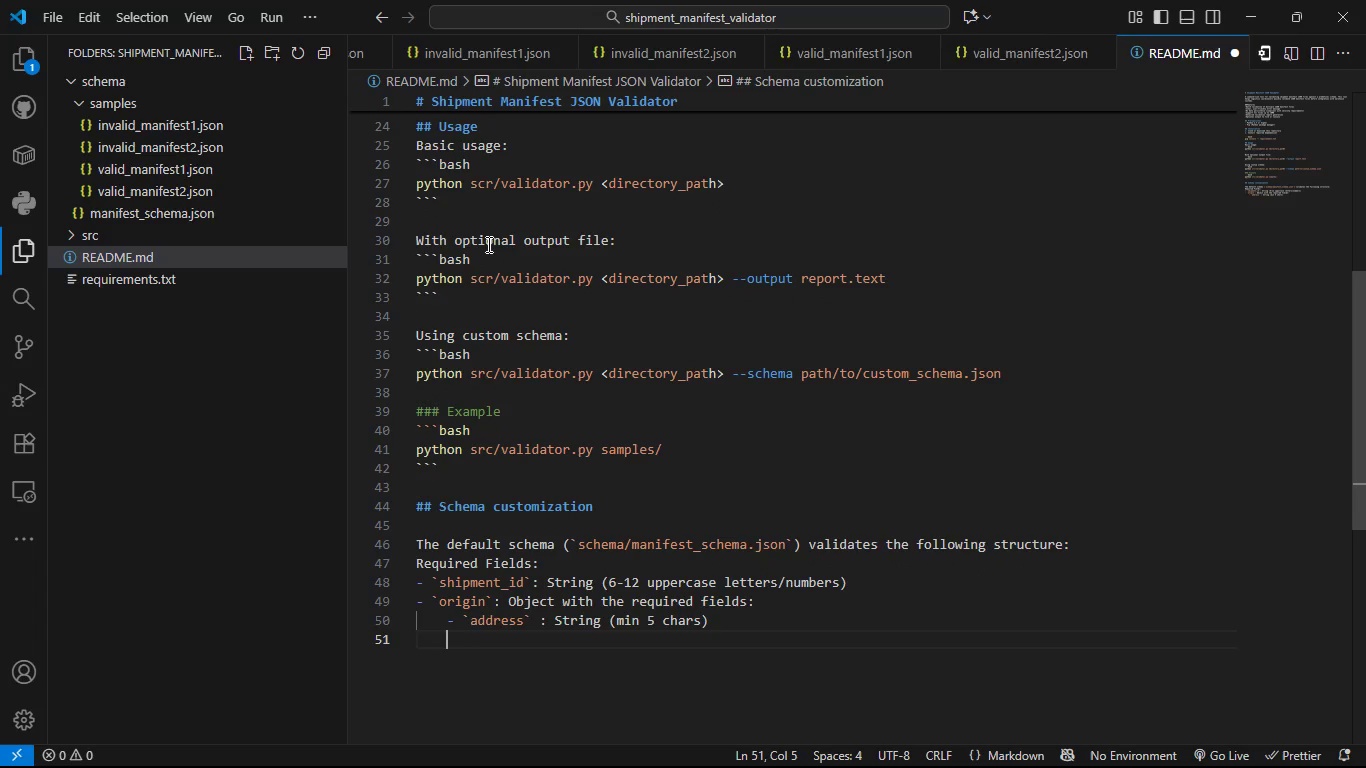 
type(- `city` :)
 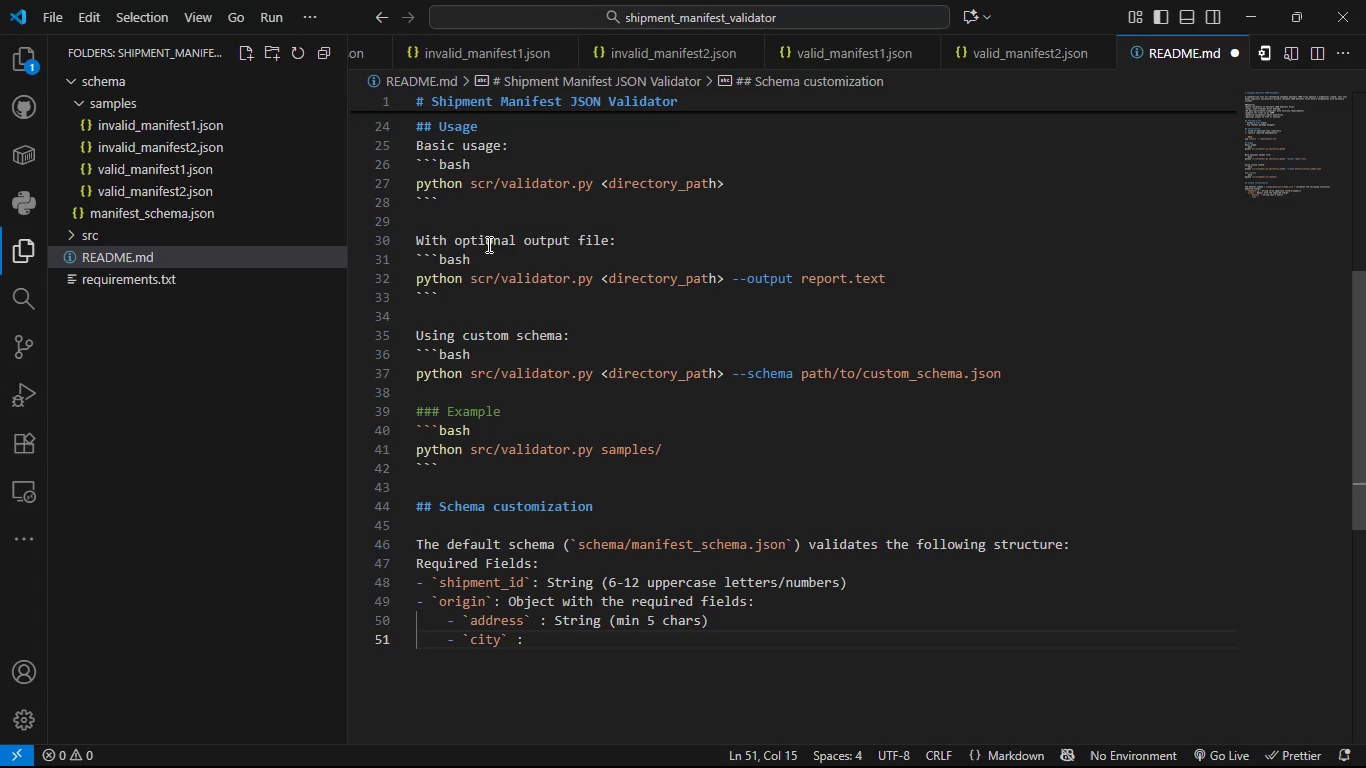 
key(ArrowUp)
 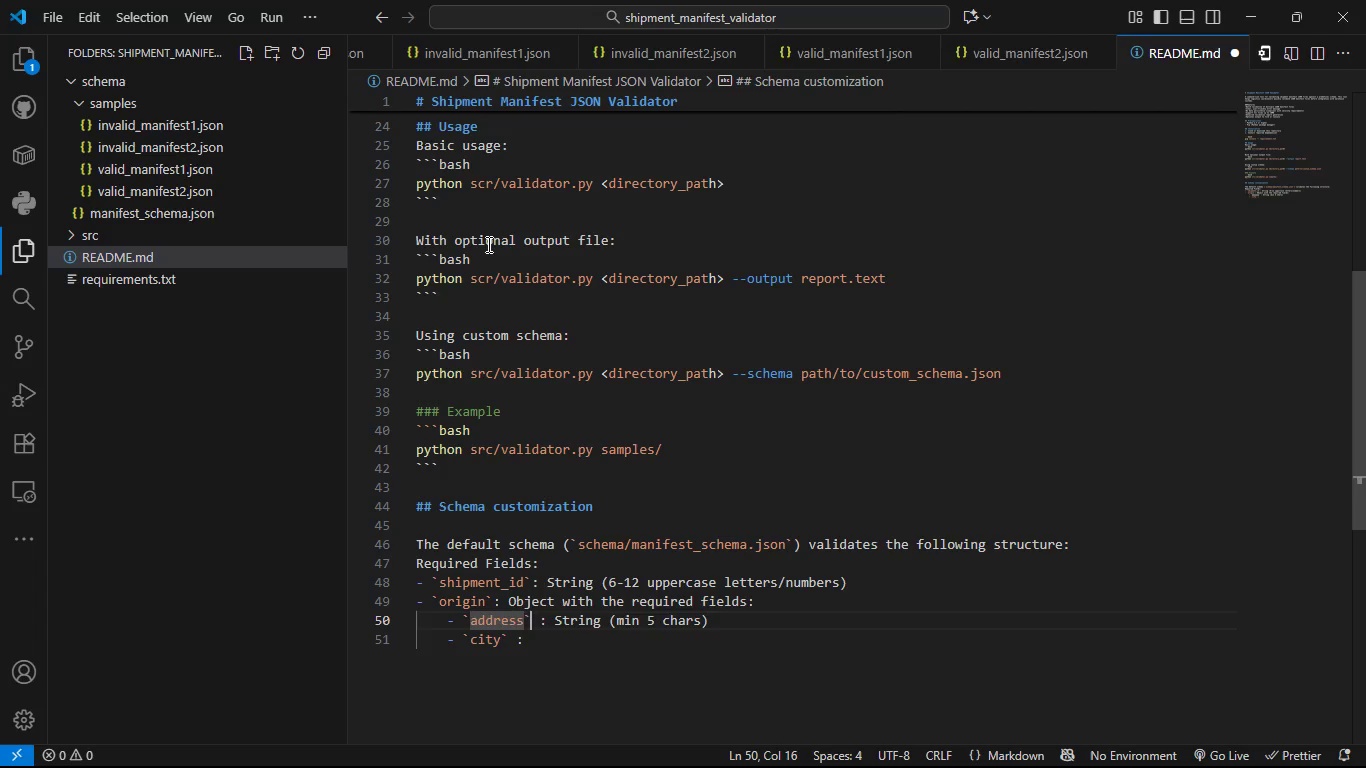 
key(ArrowRight)
 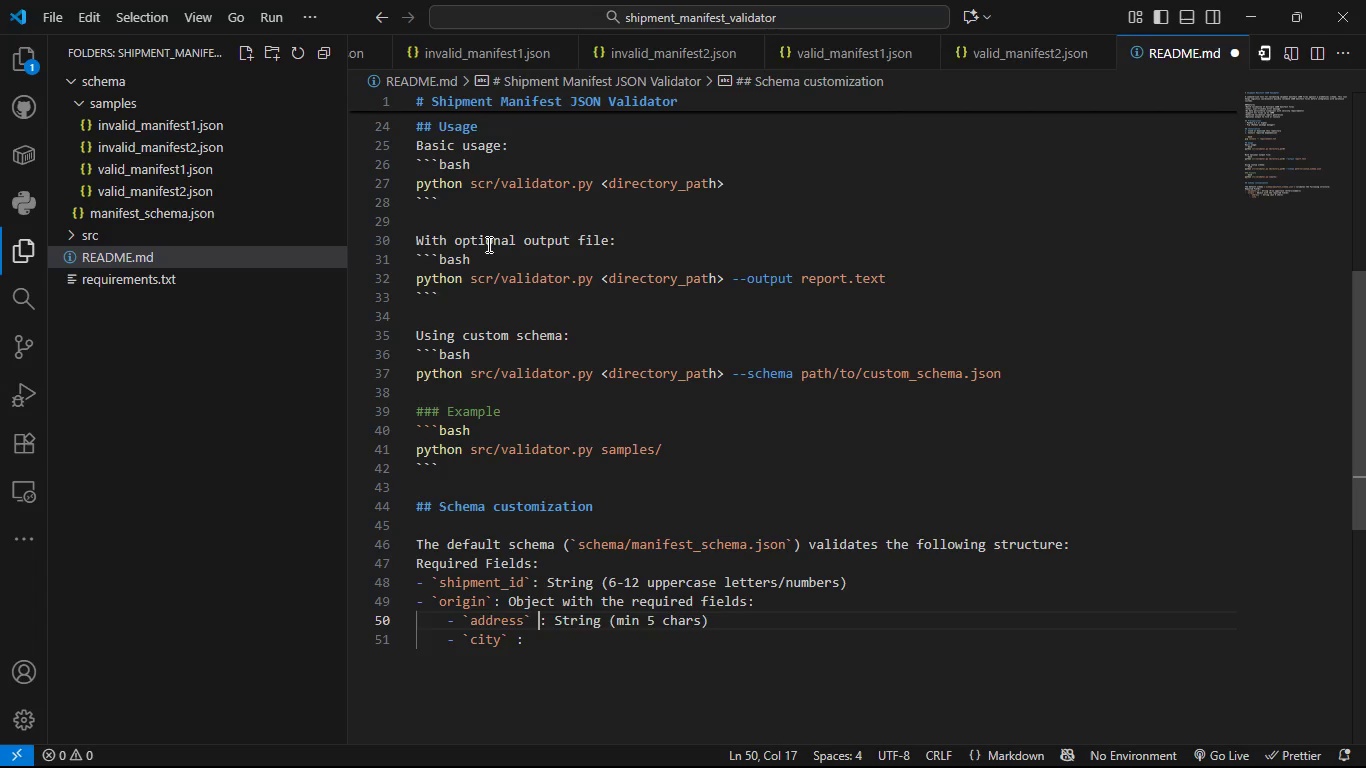 
key(ArrowRight)
 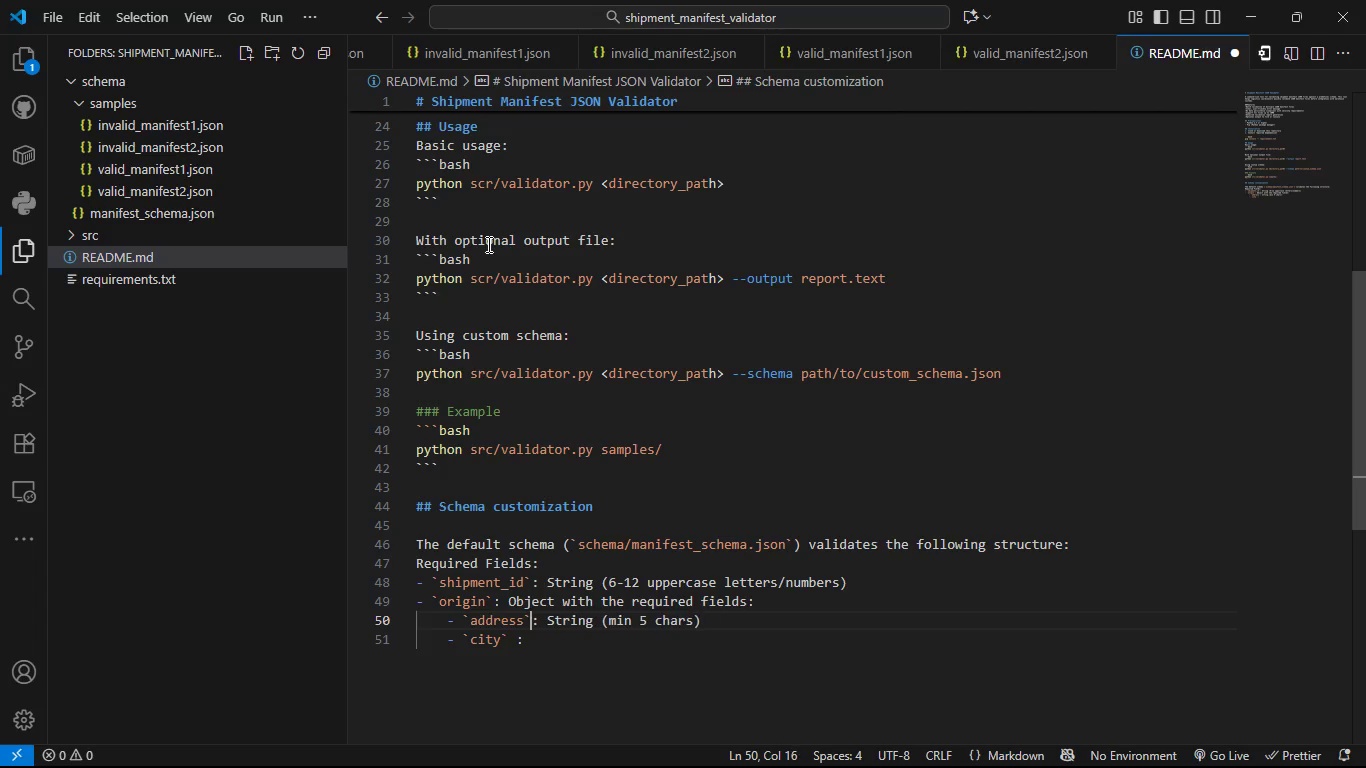 
key(Backspace)
 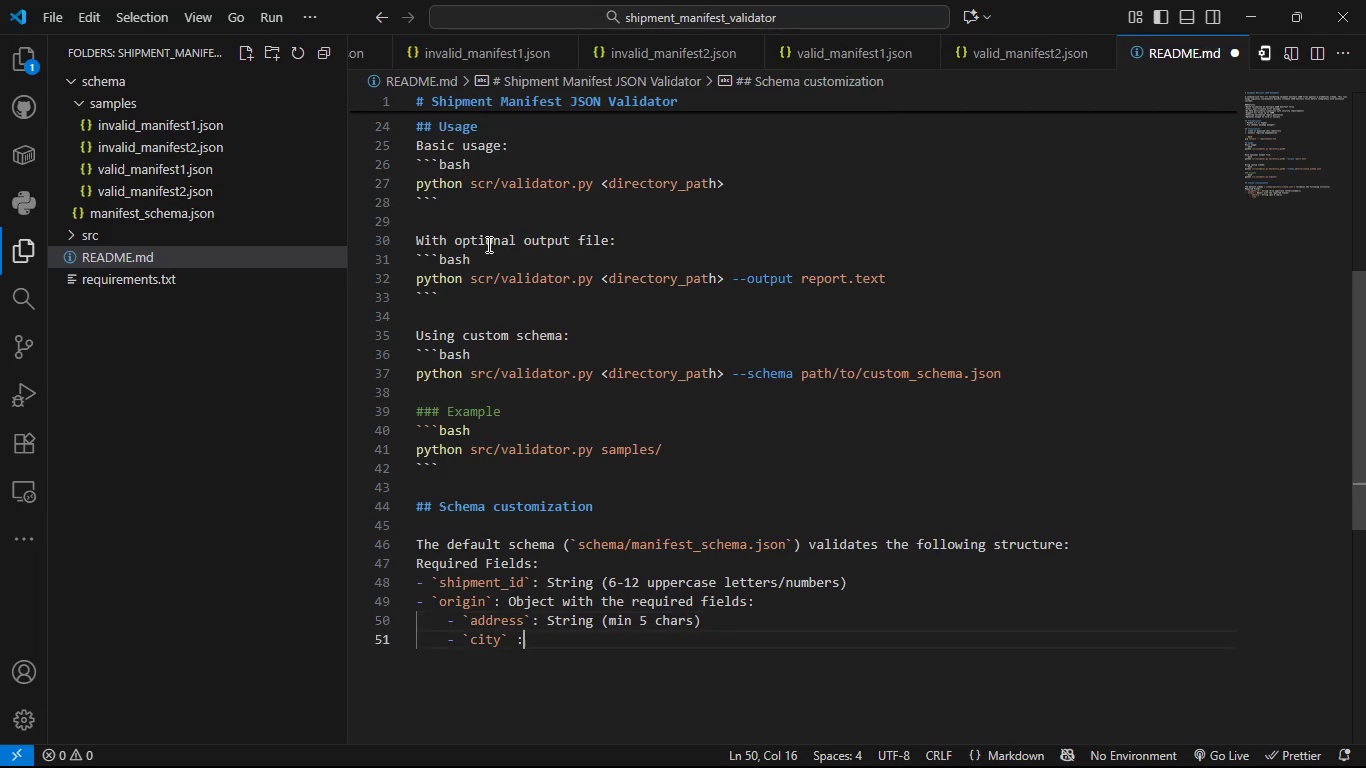 
key(ArrowDown)
 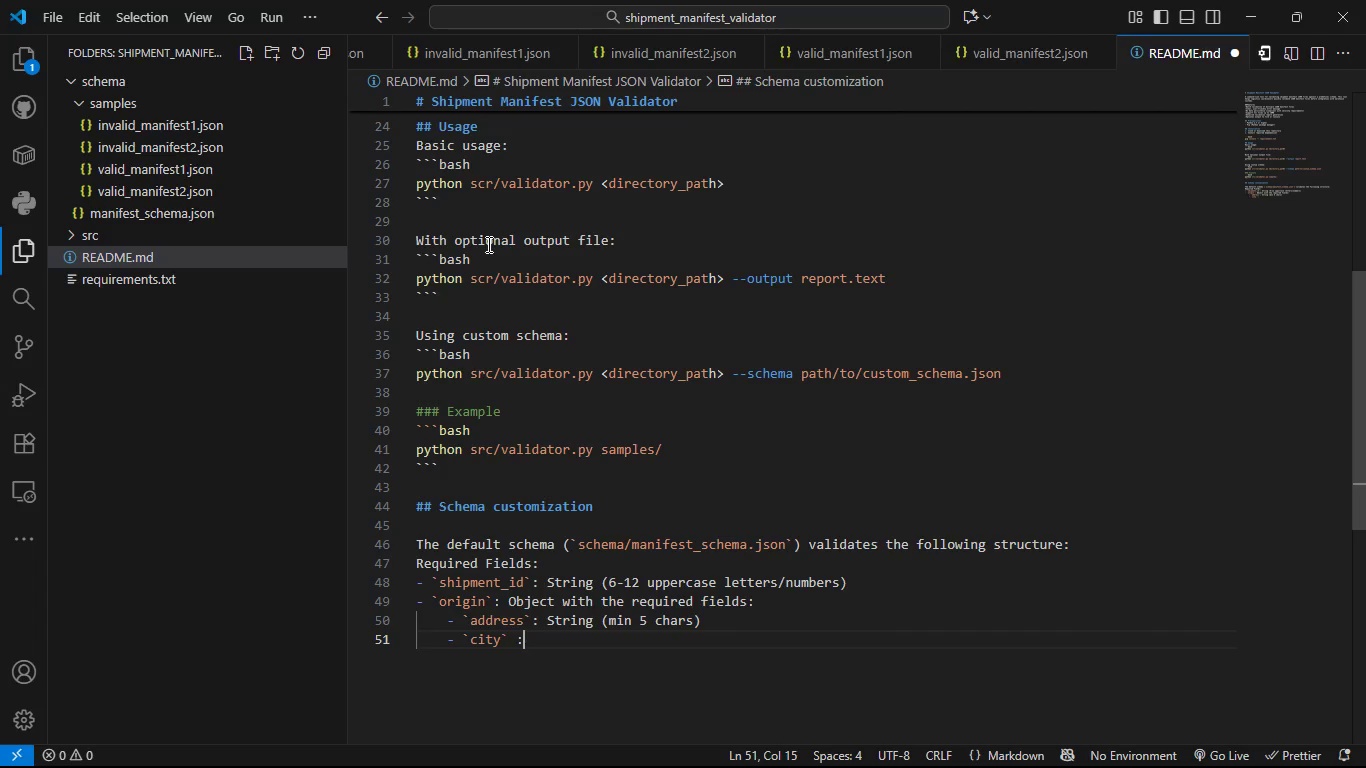 
key(ArrowLeft)
 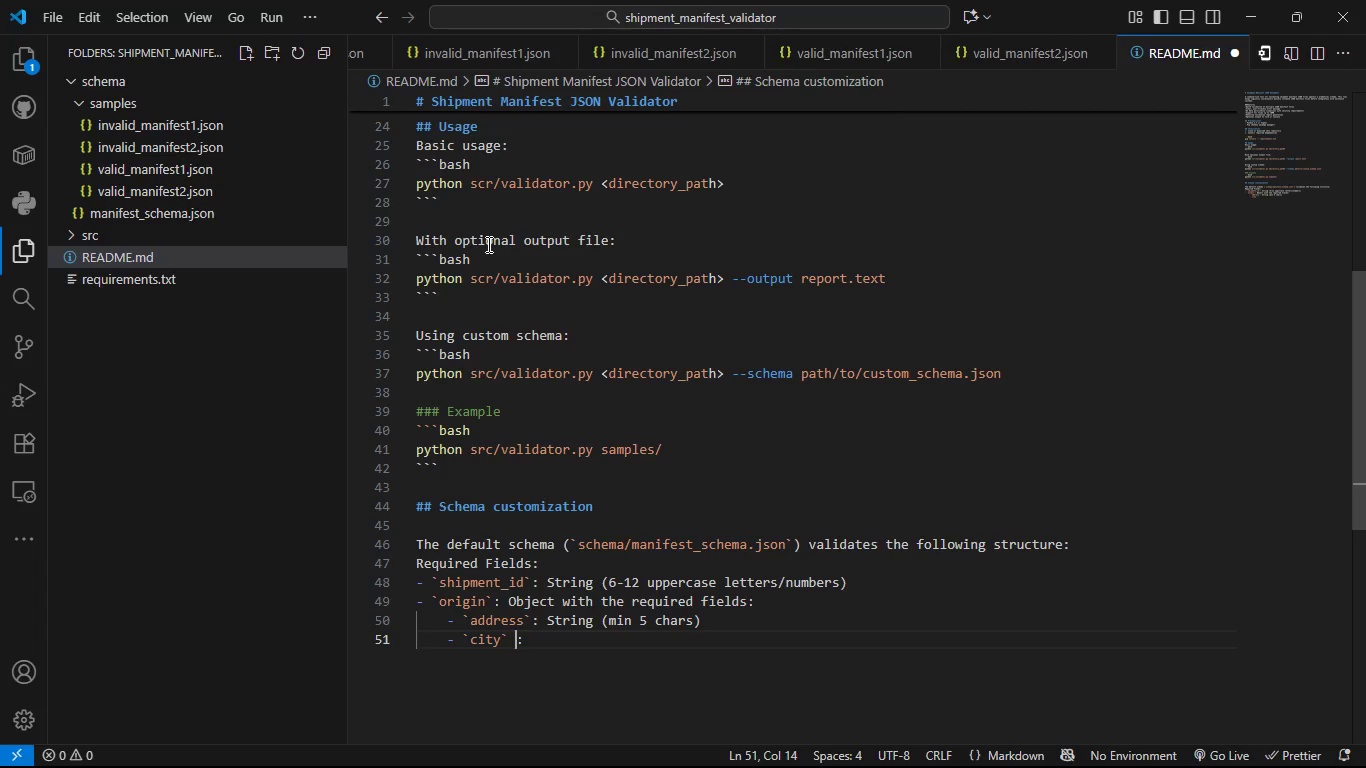 
key(Backspace)
 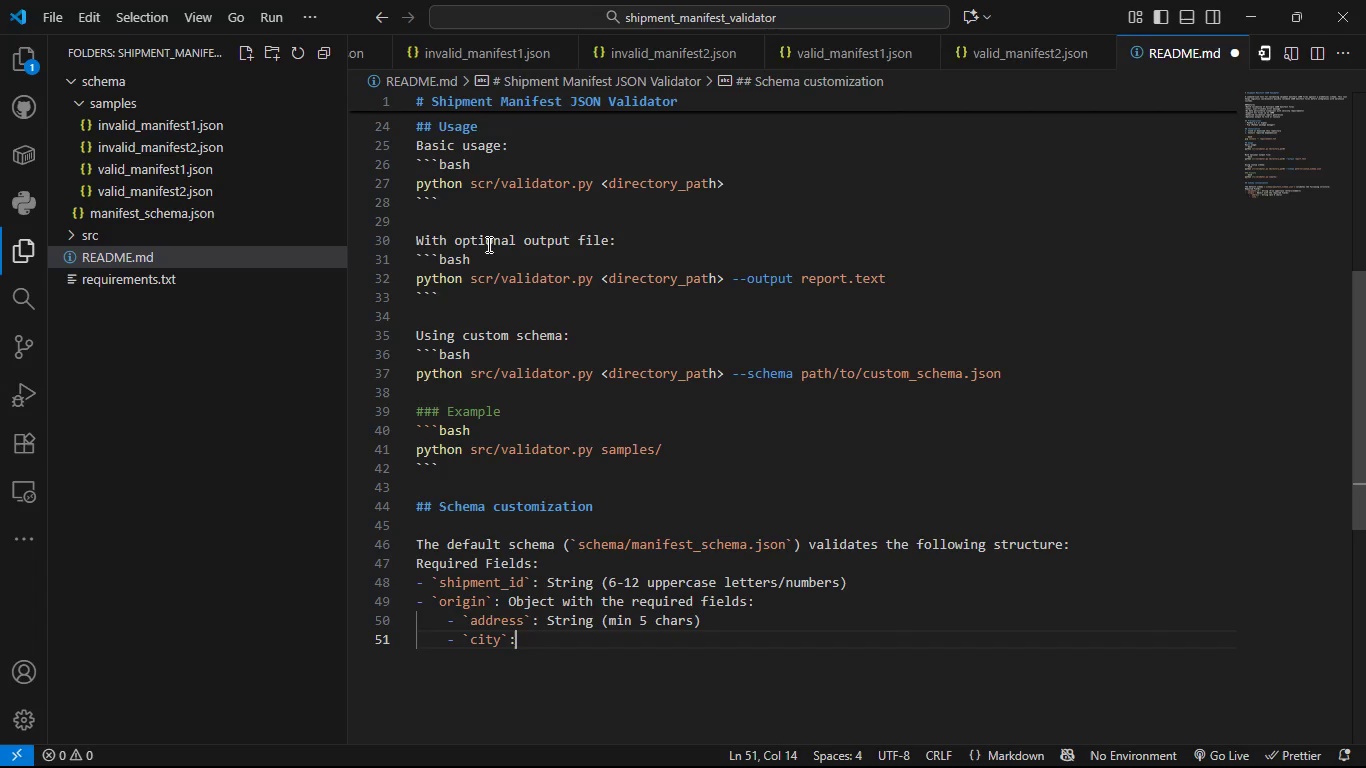 
key(ArrowRight)
 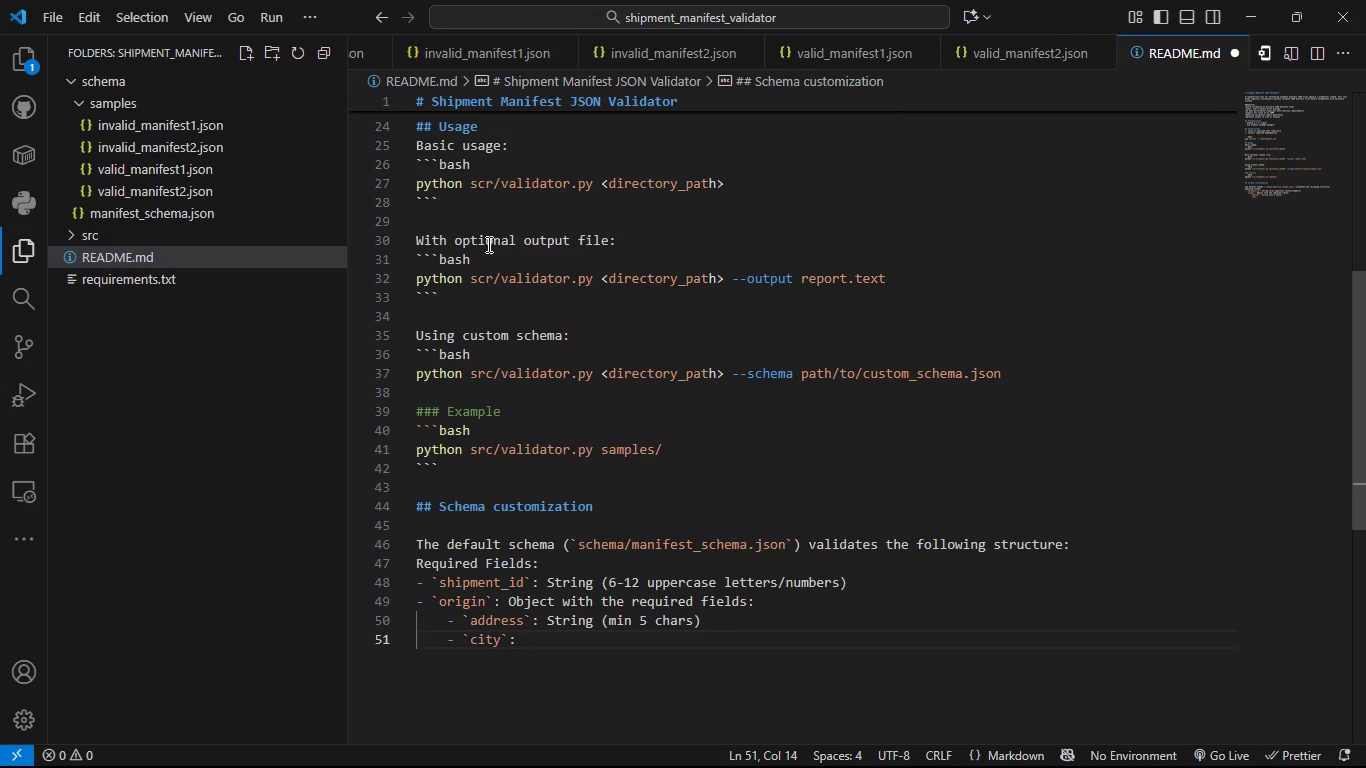 
type( String min)
key(Backspace)
key(Backspace)
key(Backspace)
type((min 2 chars)
 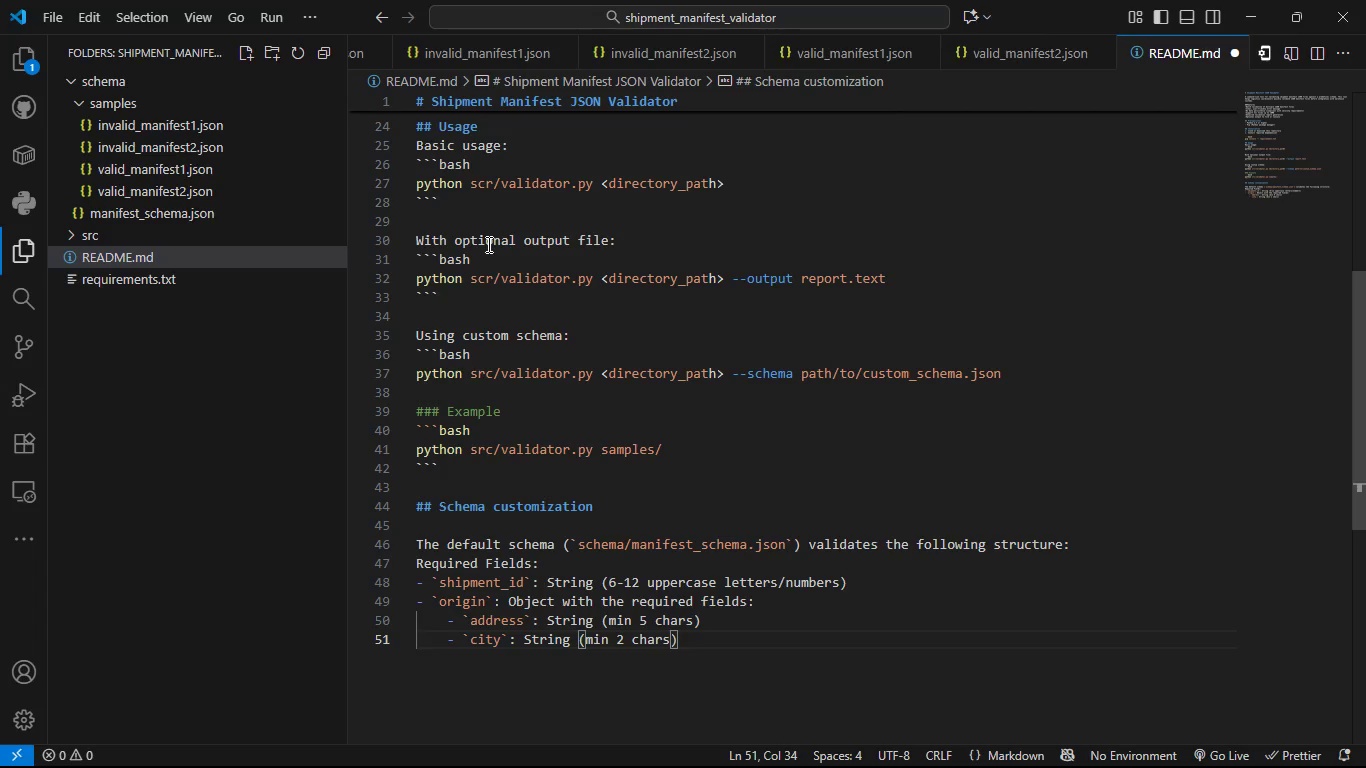 
key(ArrowRight)
 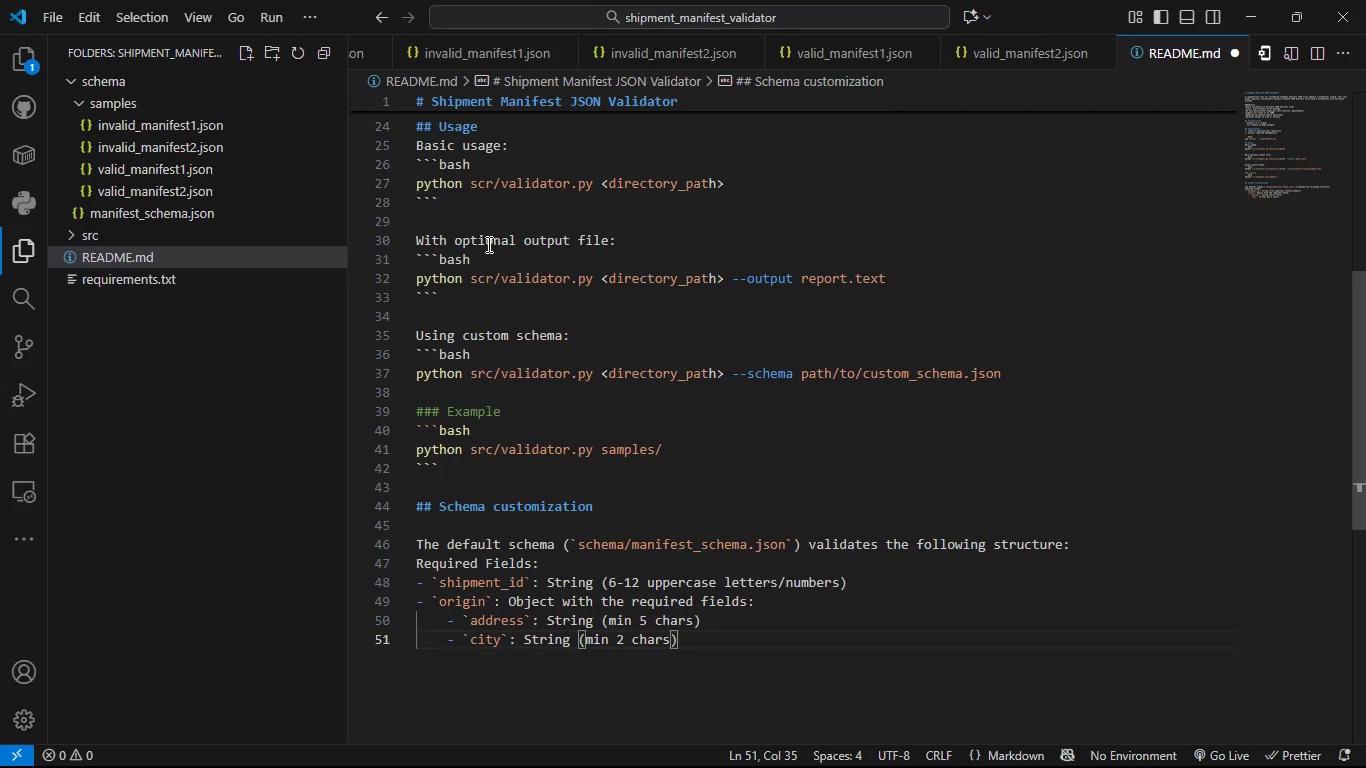 
key(Enter)
 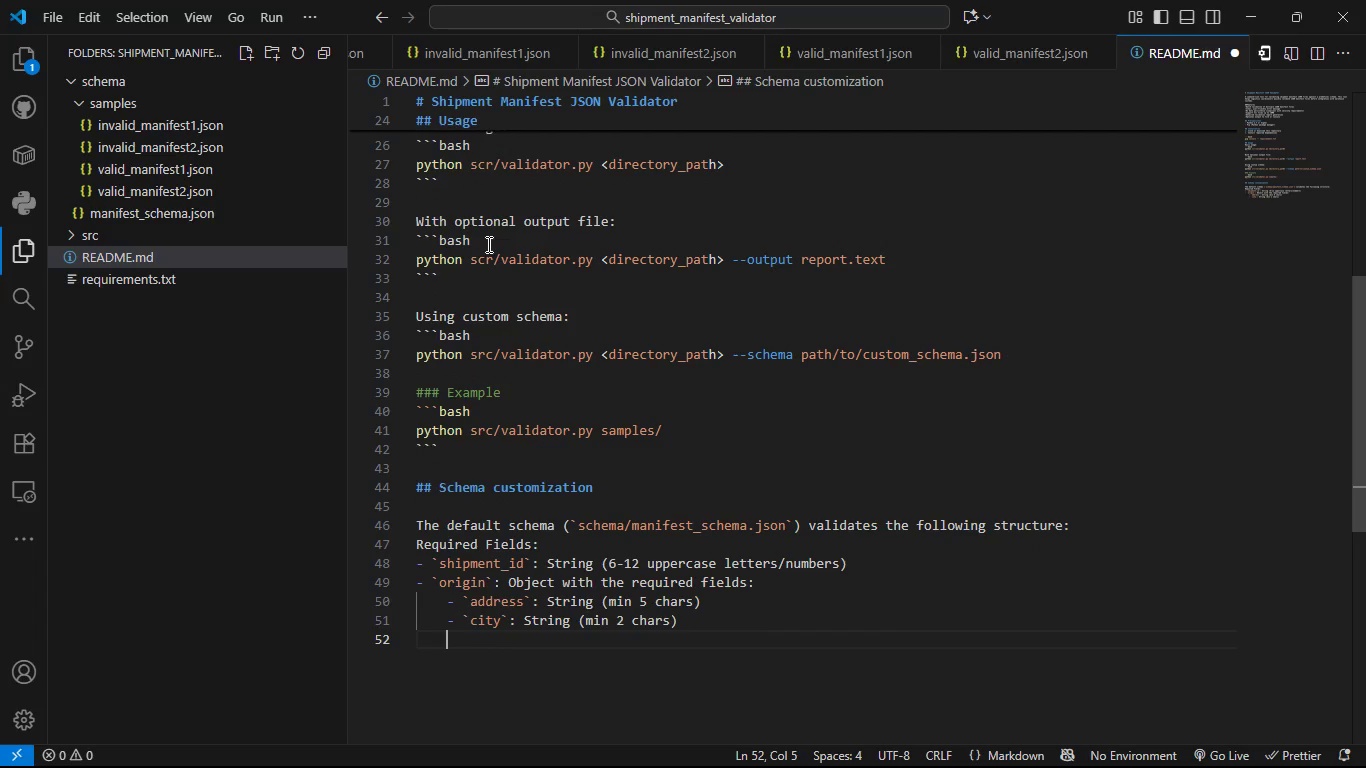 
type(- `postaal)
key(Backspace)
key(Backspace)
type(l_code` : Strng)
key(Backspace)
key(Backspace)
type(ing (min 3 chars)
 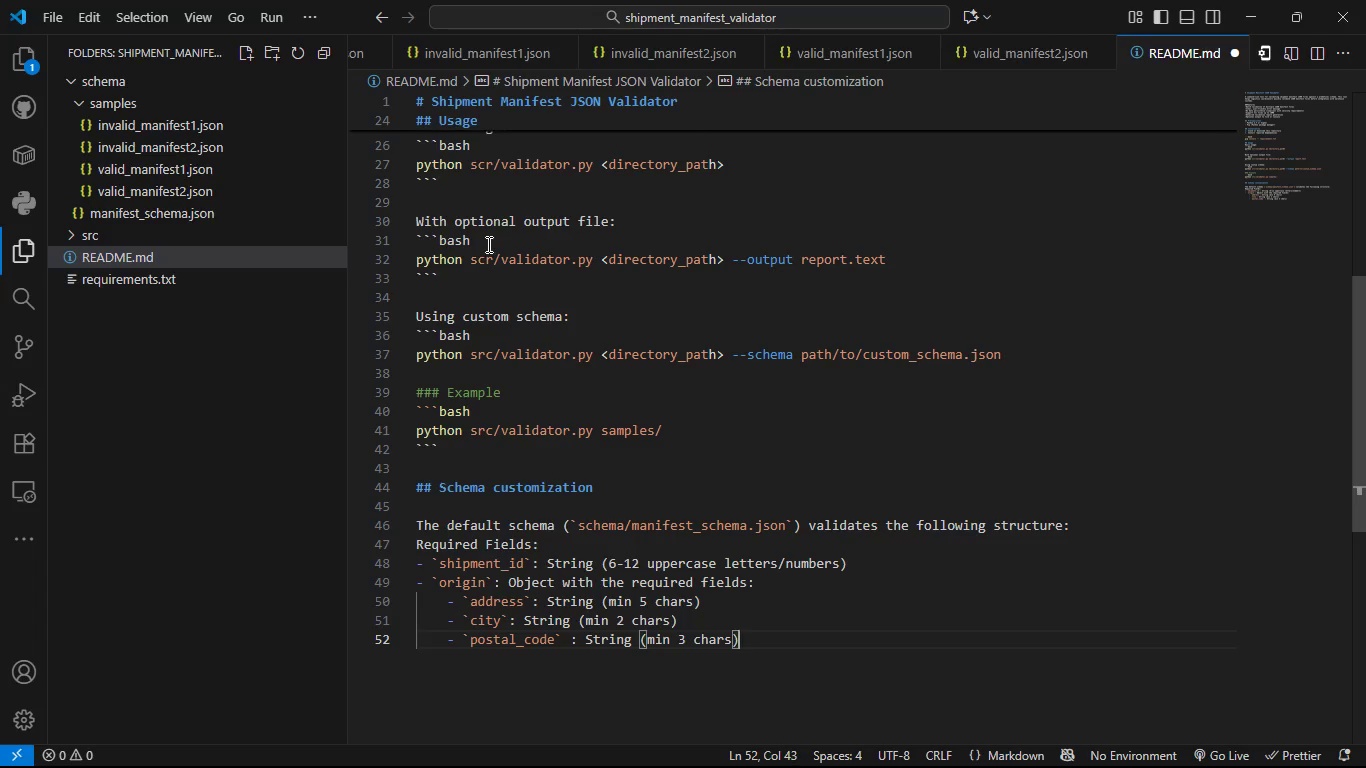 
key(ArrowRight)
 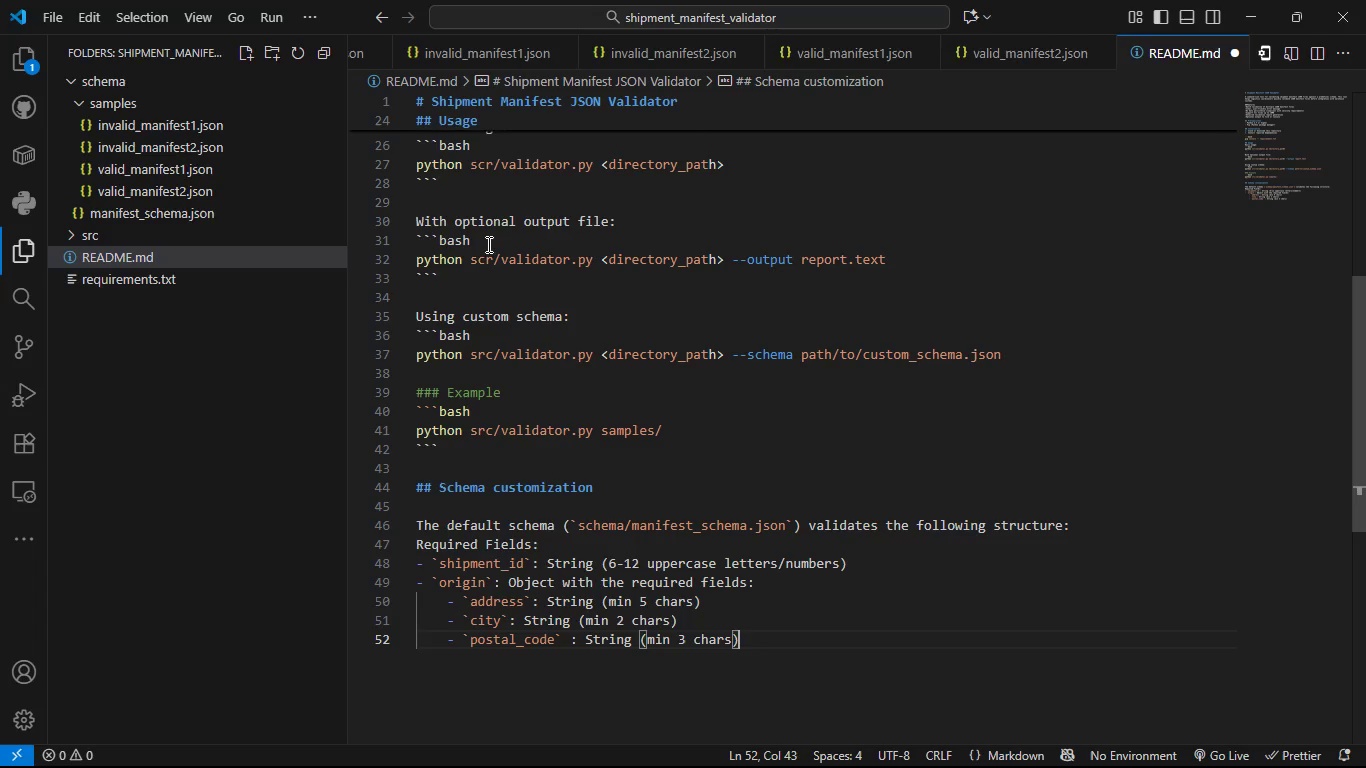 
key(ArrowRight)
 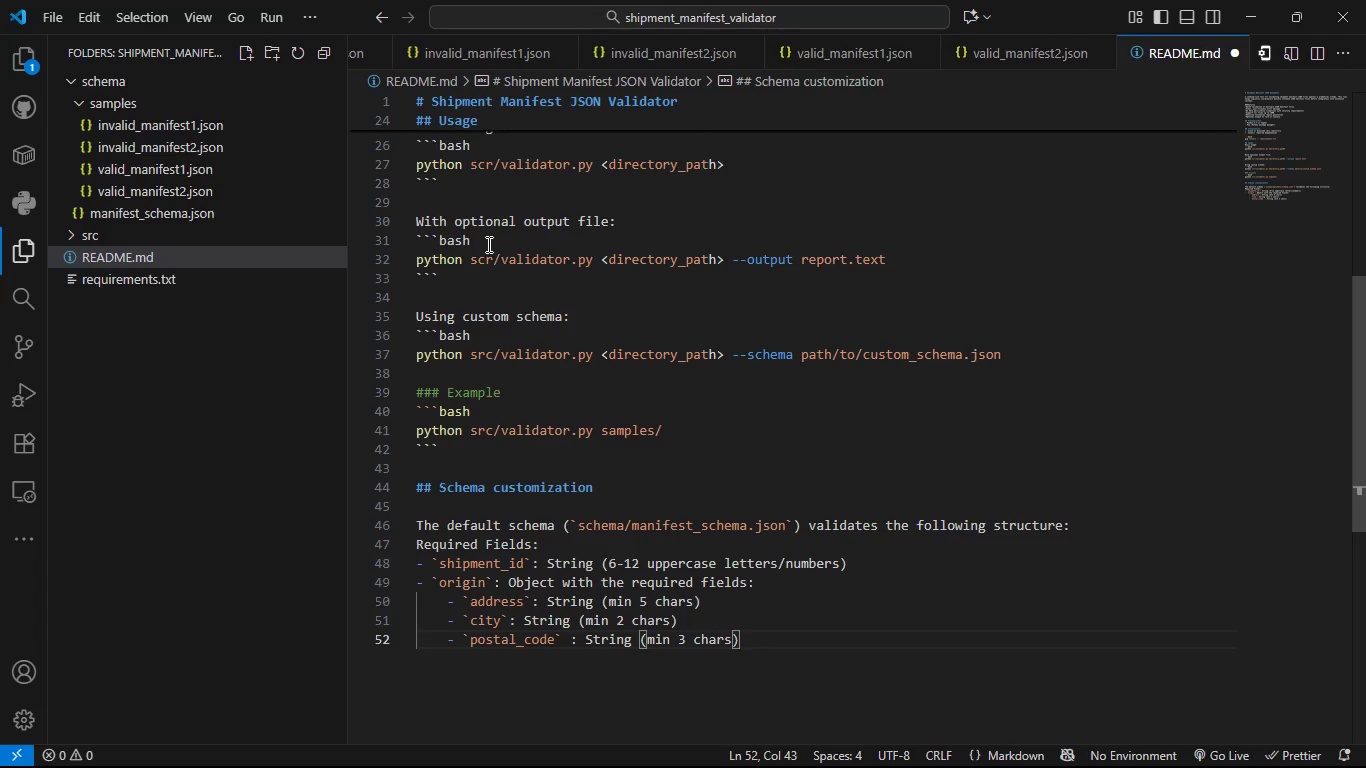 
key(Enter)
 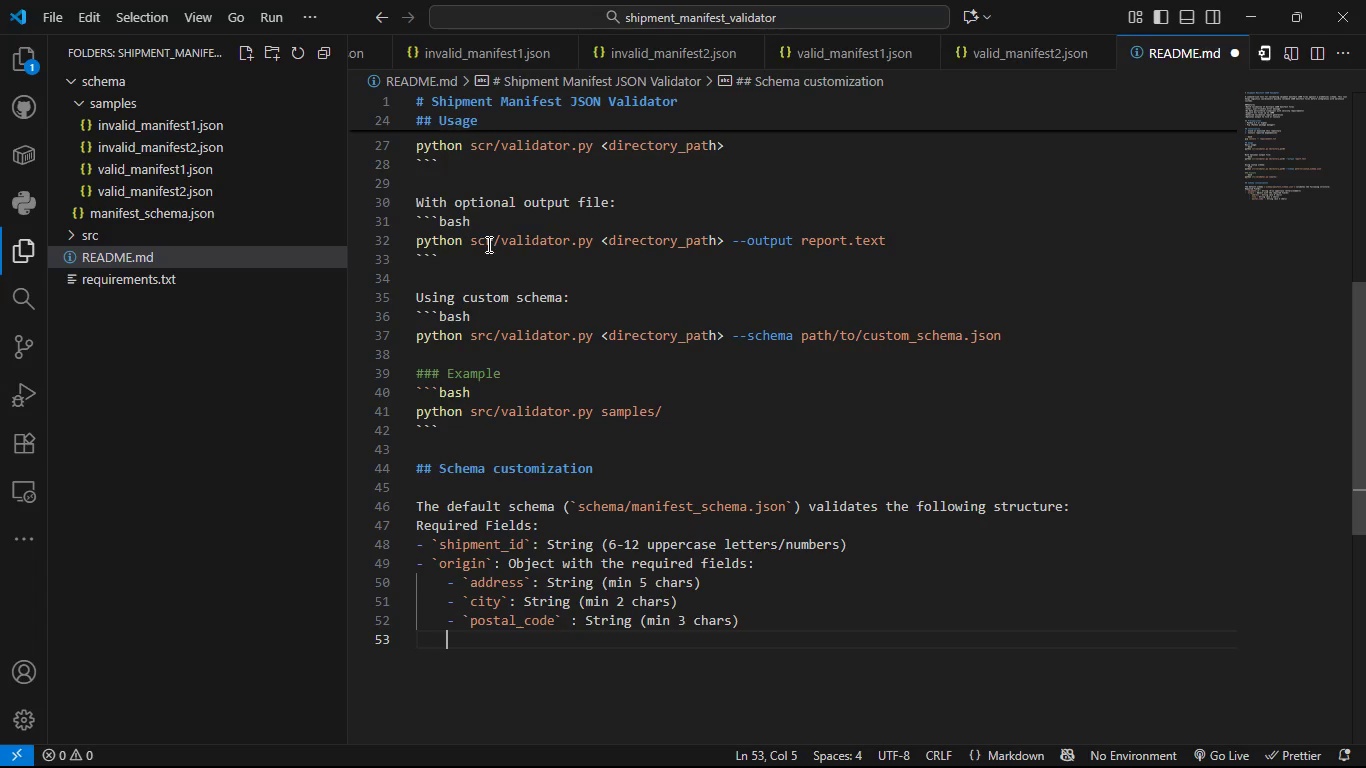 
type(-)
key(Backspace)
key(Backspace)
type(- `destination` : )
 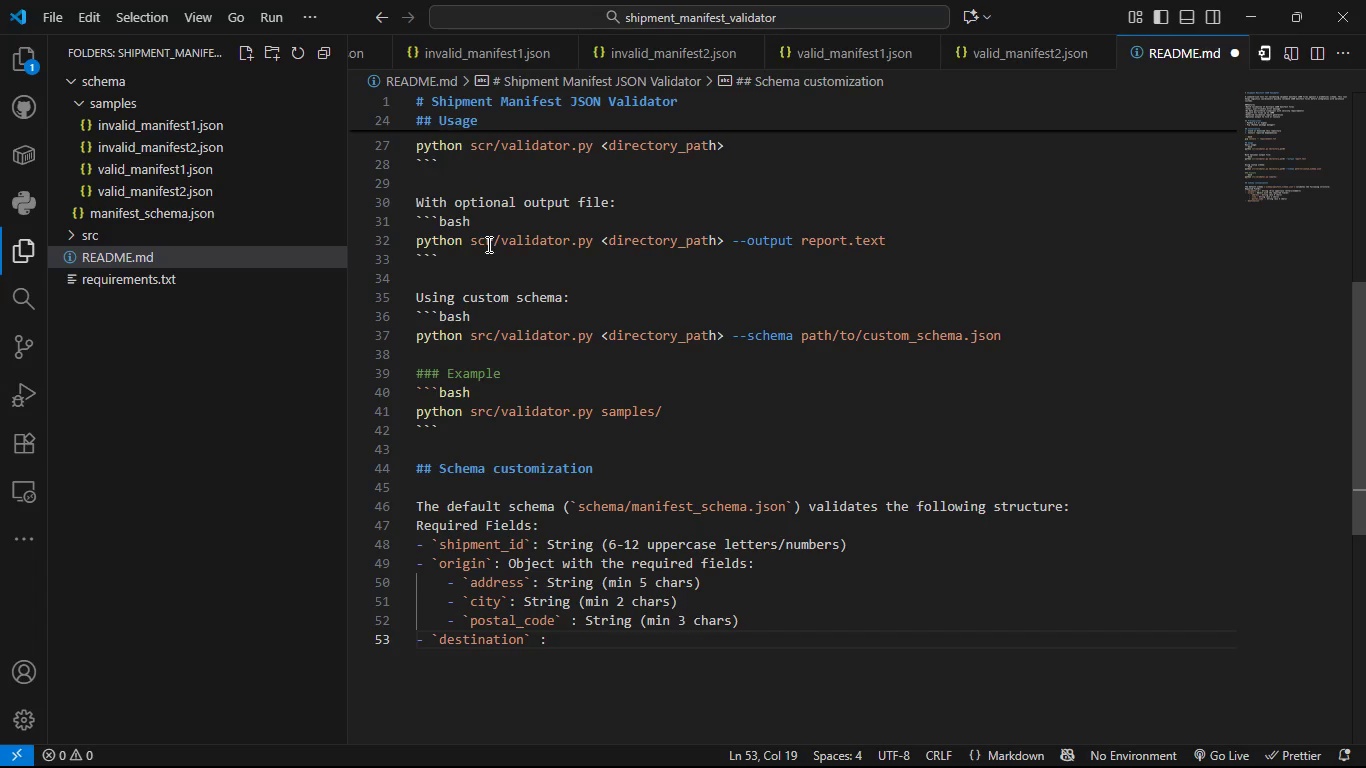 
type(Same structure as origin)
 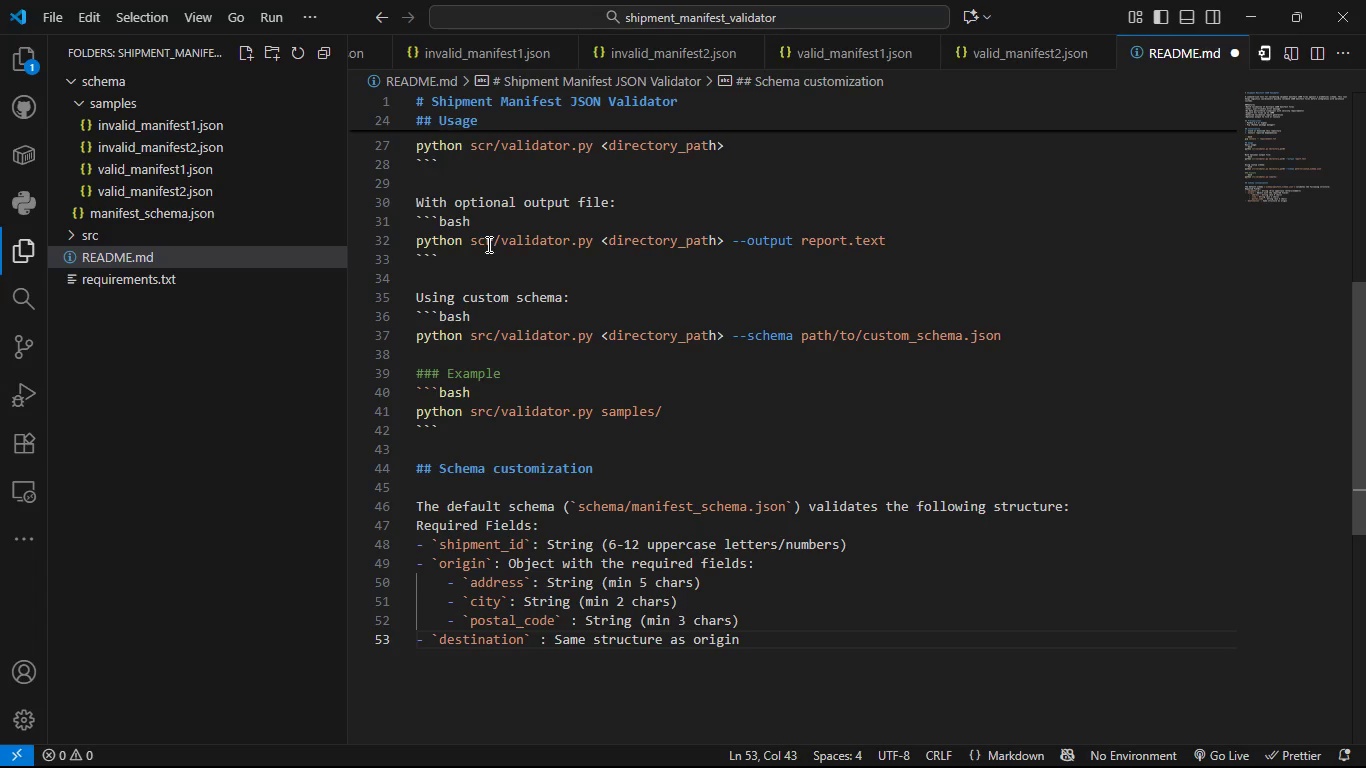 
key(Enter)
 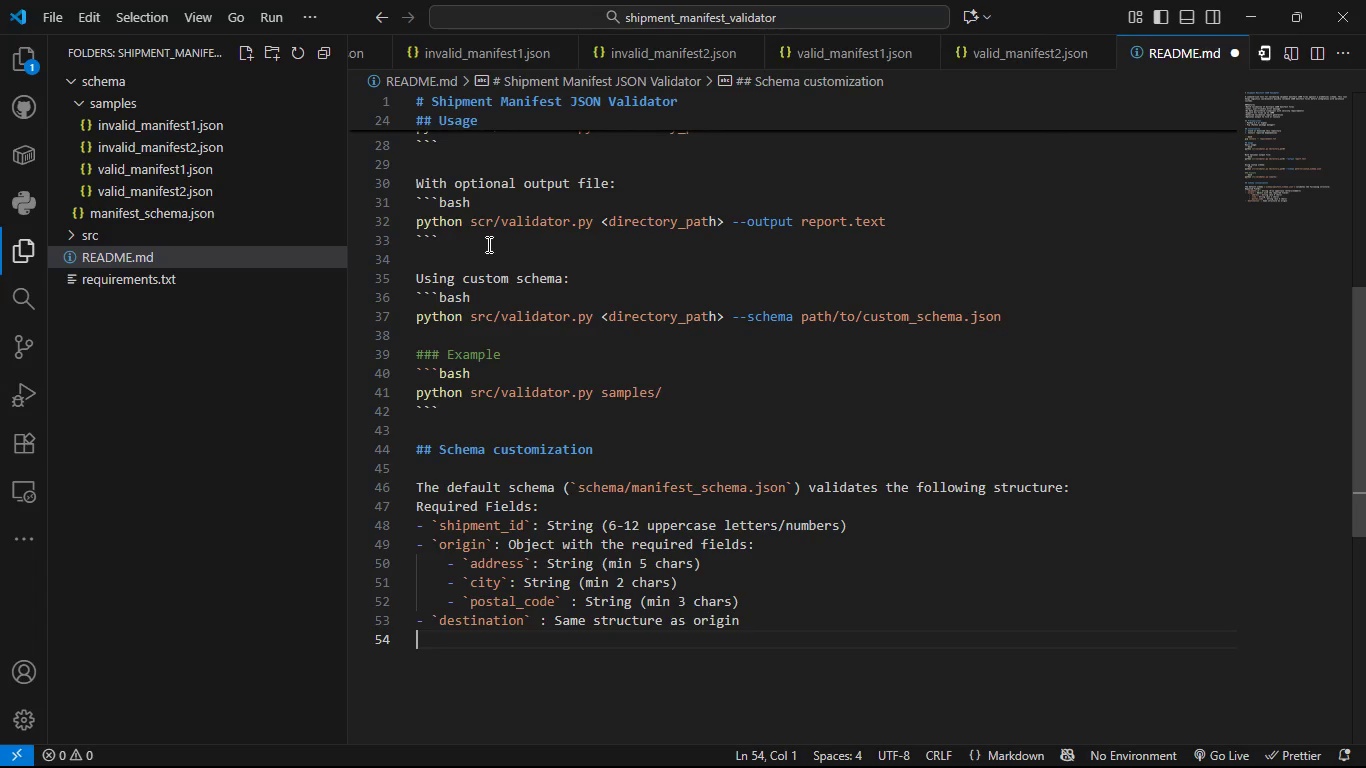 
type(- `ie)
key(Backspace)
type(tems` : Array of obe)
key(Backspace)
type(jects =, eahc)
key(Backspace)
key(Backspace)
key(Backspace)
key(Backspace)
key(Backspace)
key(Backspace)
key(Backspace)
key(Backspace)
type(, eahc)
key(Backspace)
key(Backspace)
type(ch withL)
key(Backspace)
type(: )
 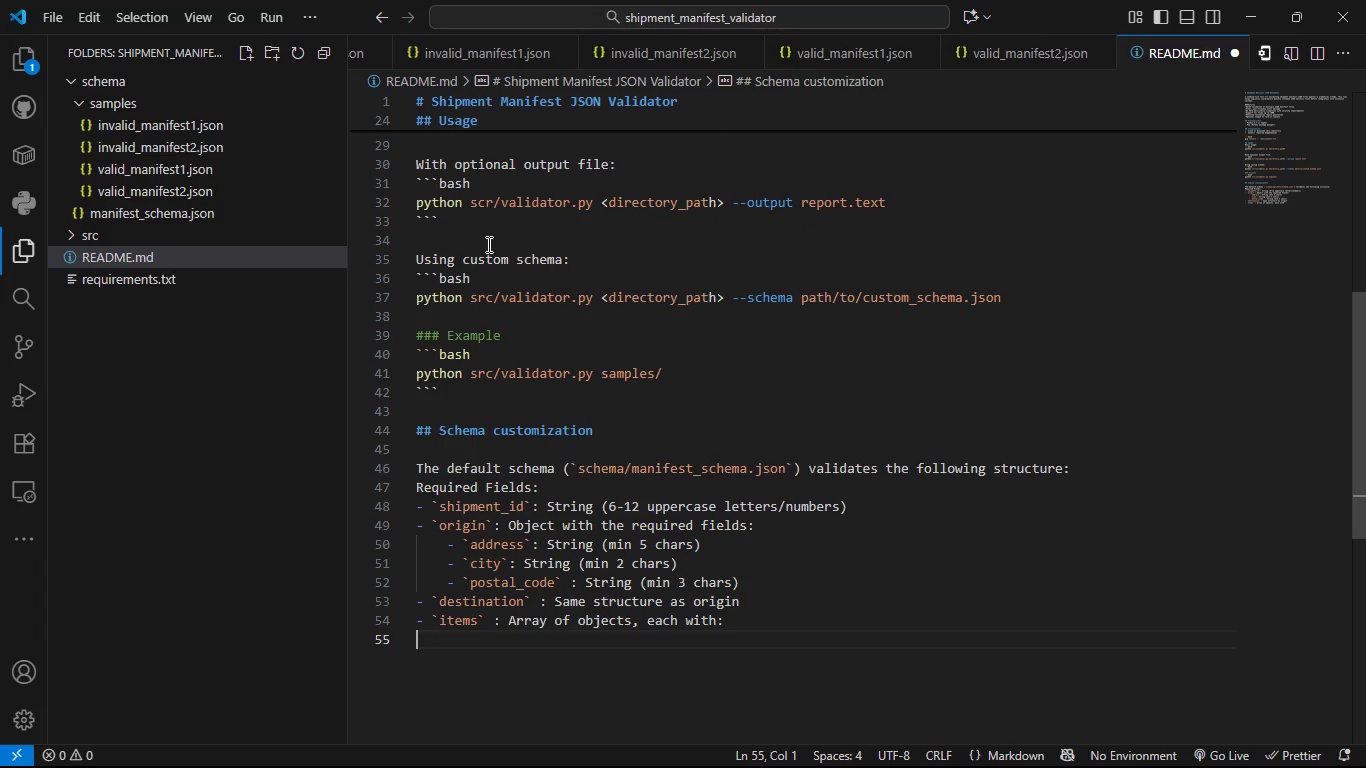 
 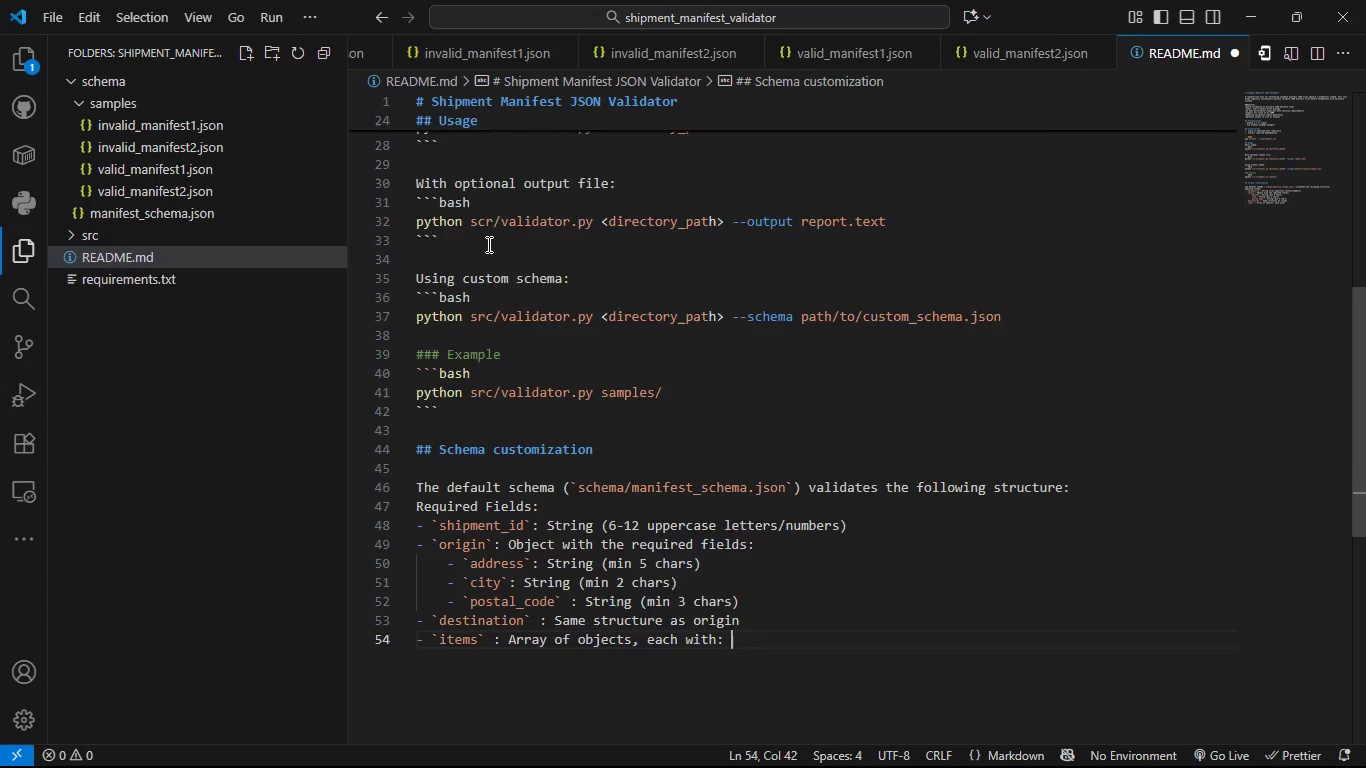 
key(Enter)
 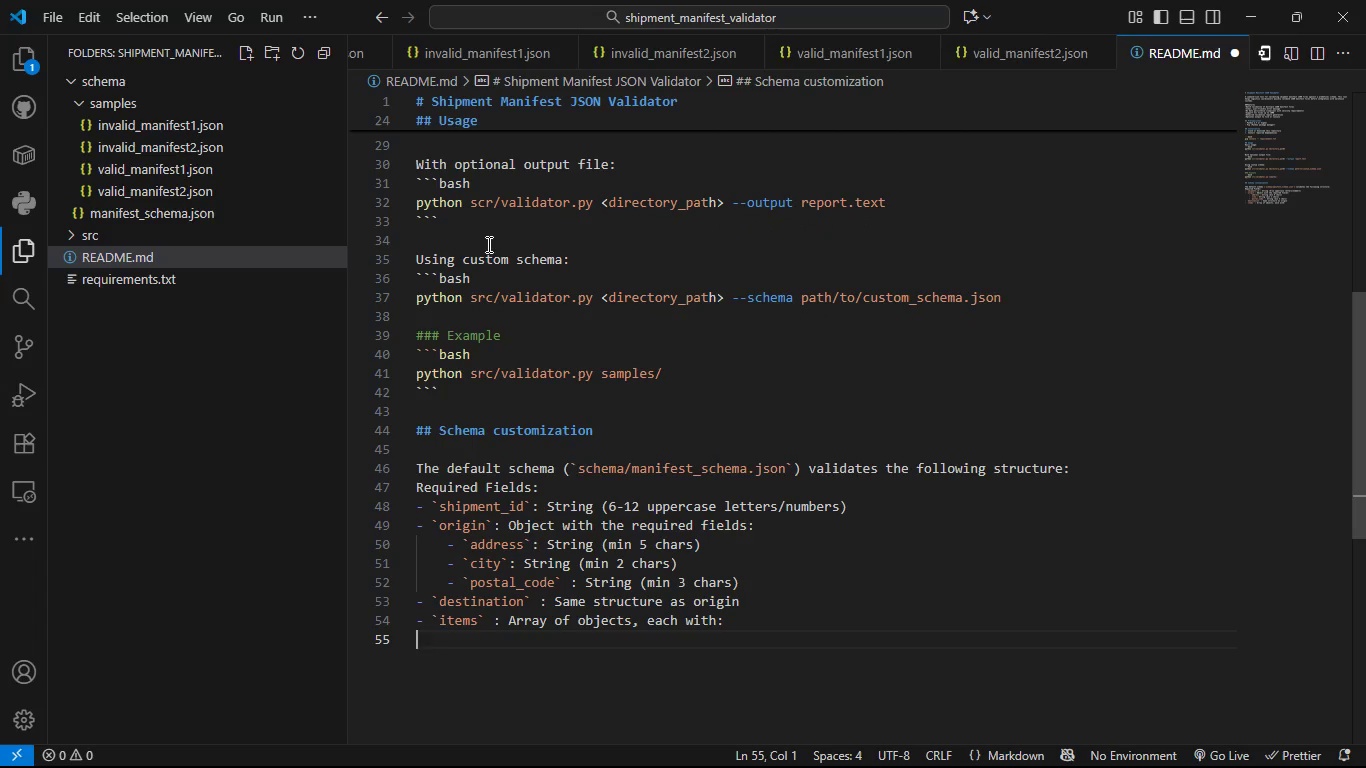 
key(Tab)
type(- ` item)
key(Backspace)
key(Backspace)
key(Backspace)
key(Backspace)
key(Backspace)
type(itm)
key(Backspace)
type(em_code )
key(Backspace)
type(` : String strucute)
key(Backspace)
key(Backspace)
key(Backspace)
type(ture as org)
key(Backspace)
type(igin)
 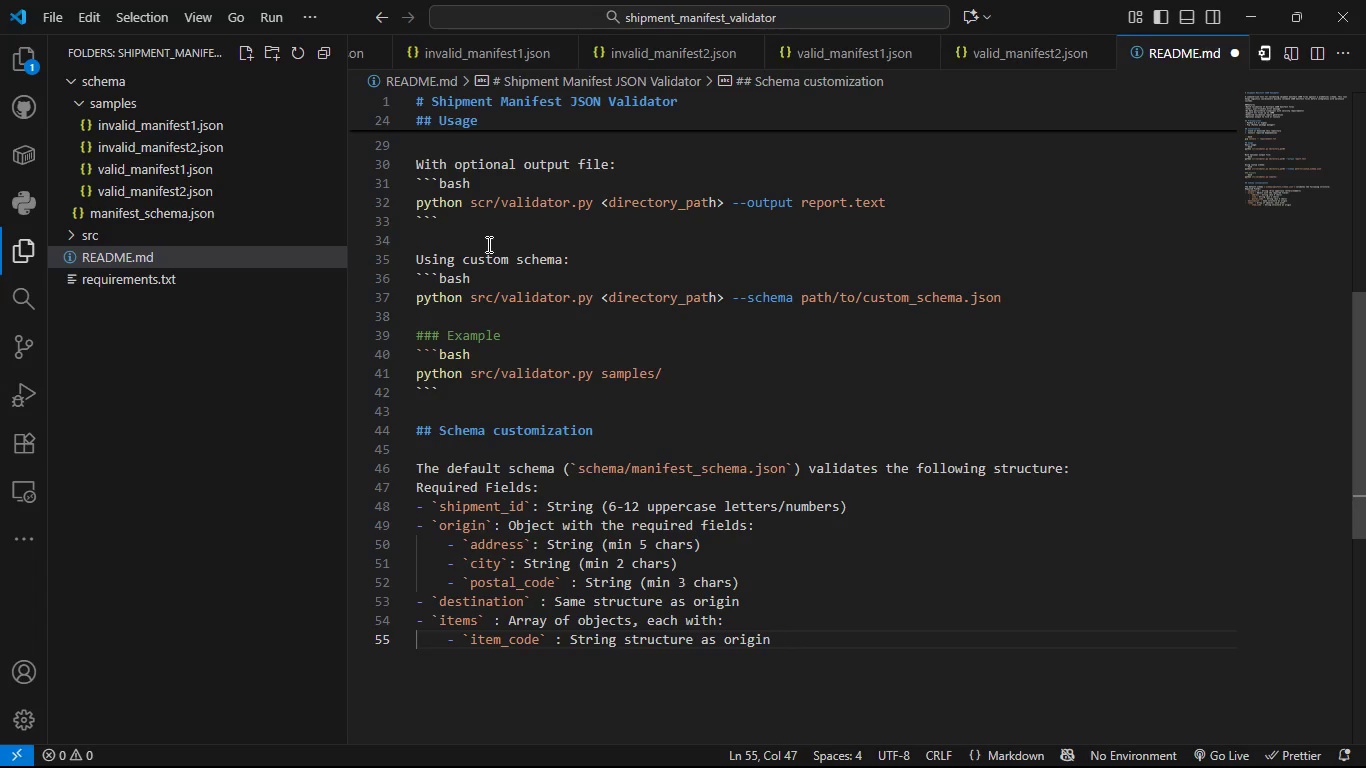 
key(Enter)
 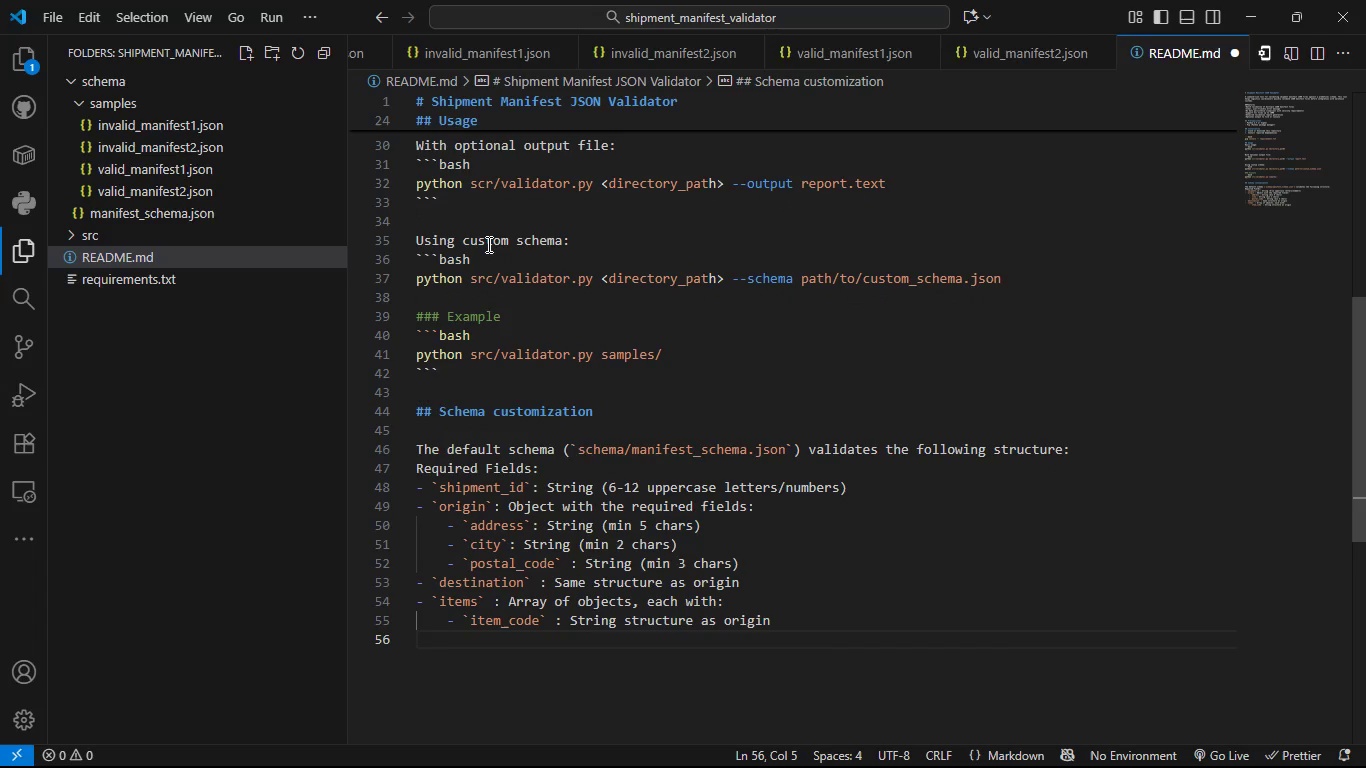 
key(Minus)
 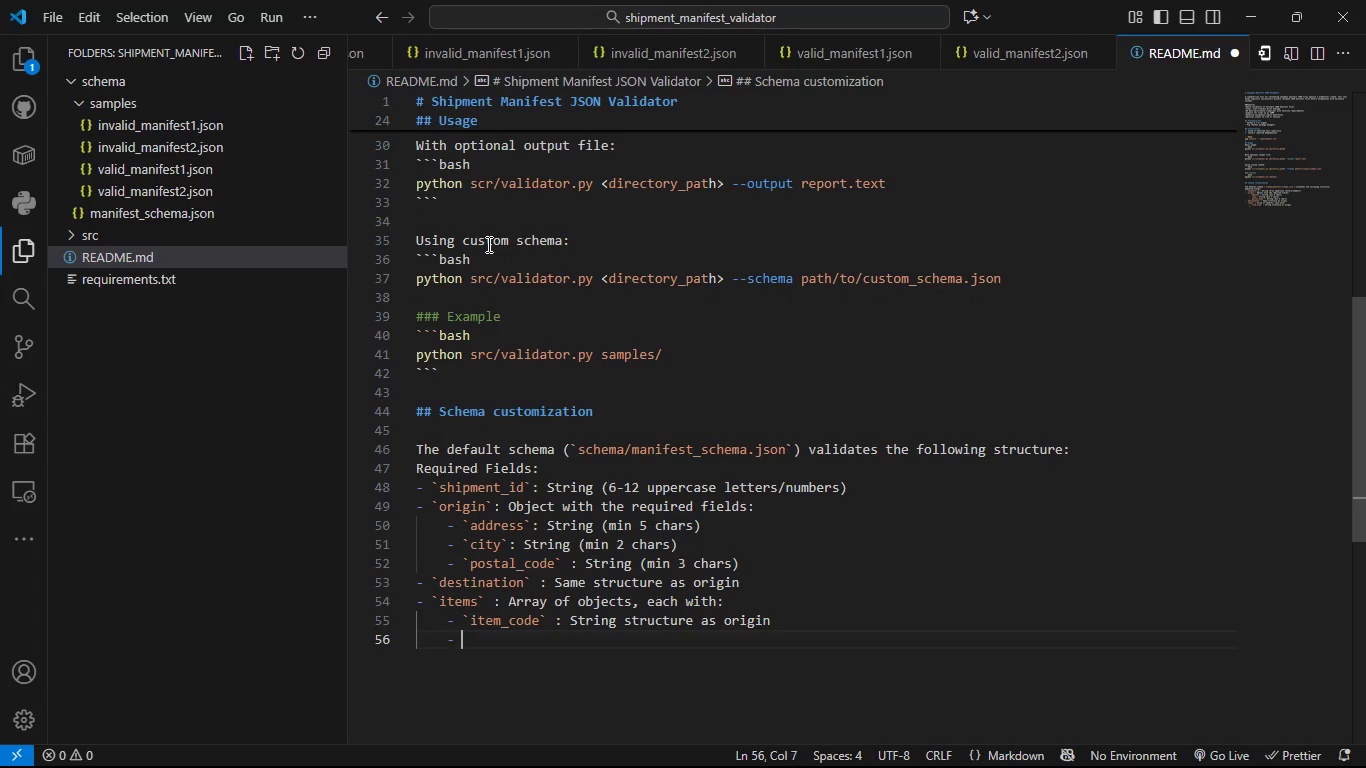 
key(Space)
 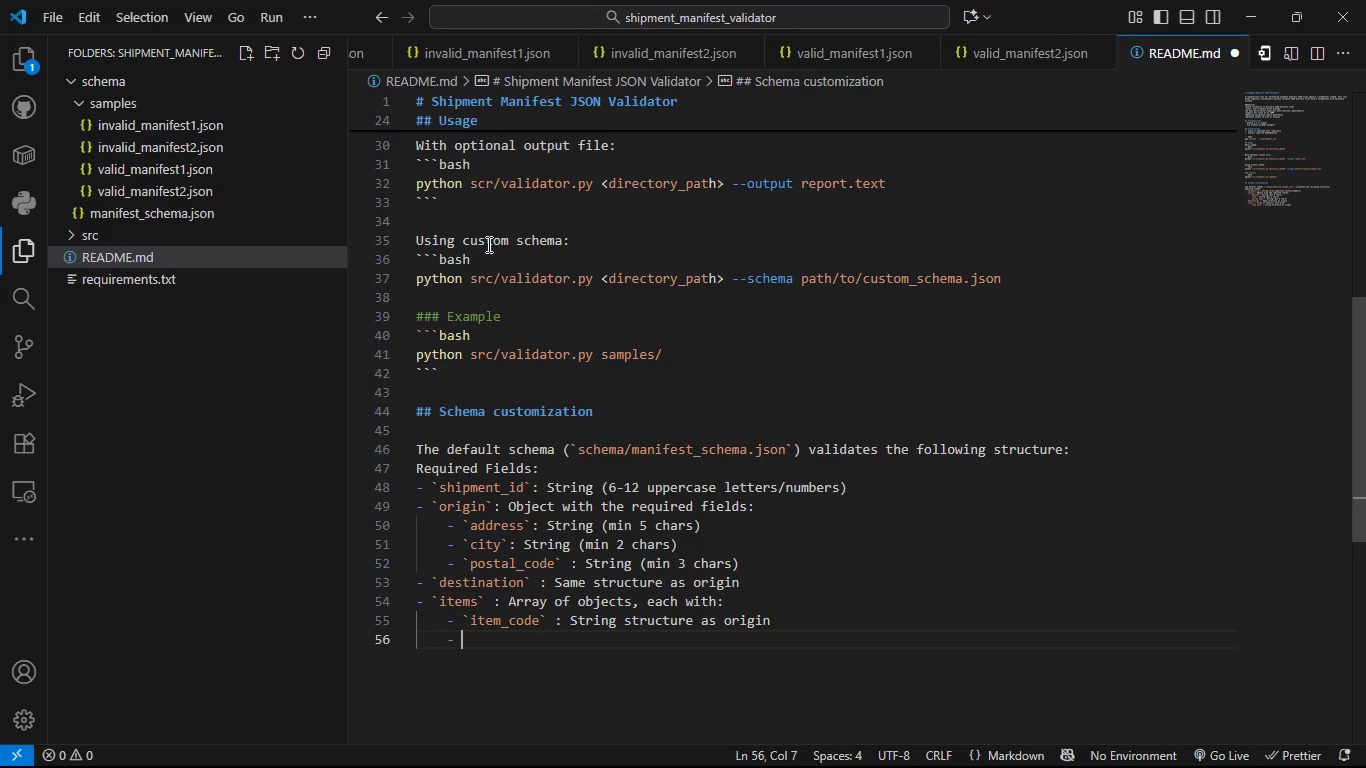 
key(Backquote)
 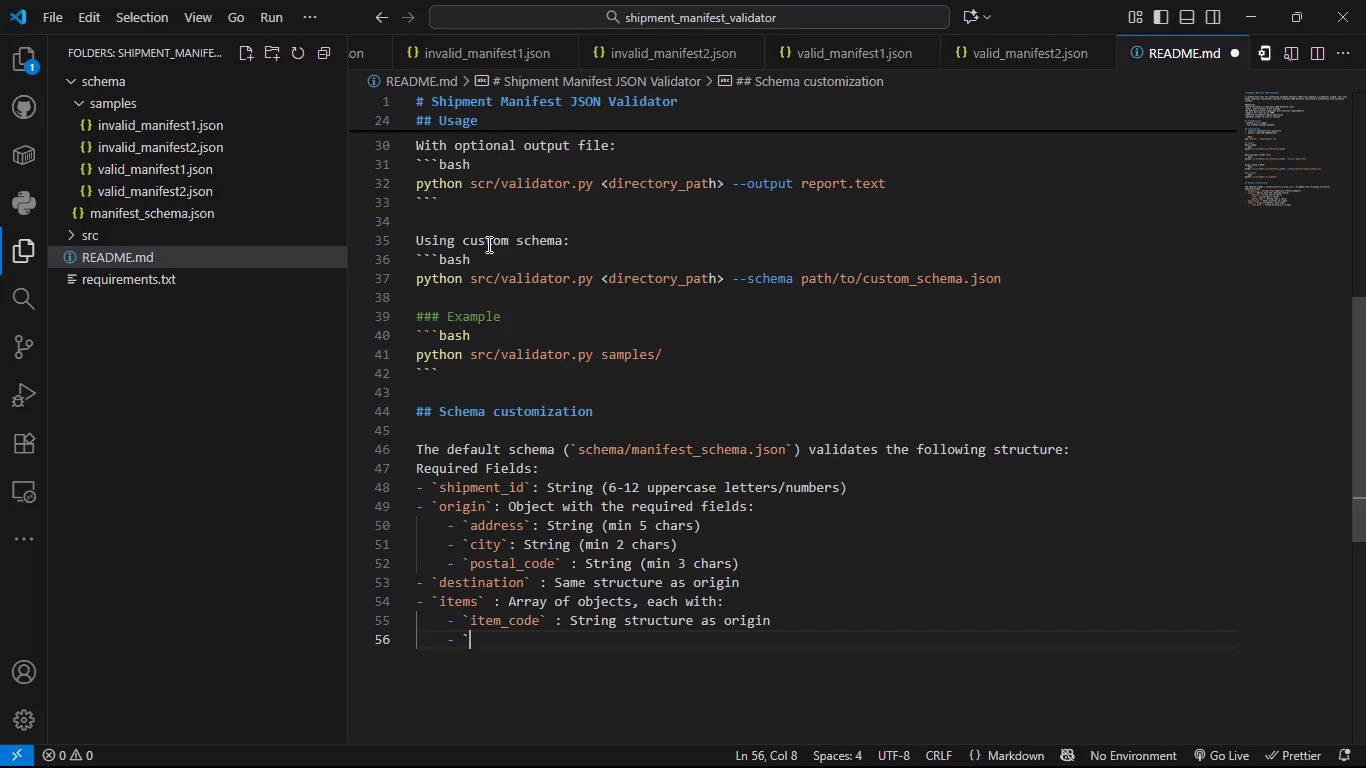 
wait(10.87)
 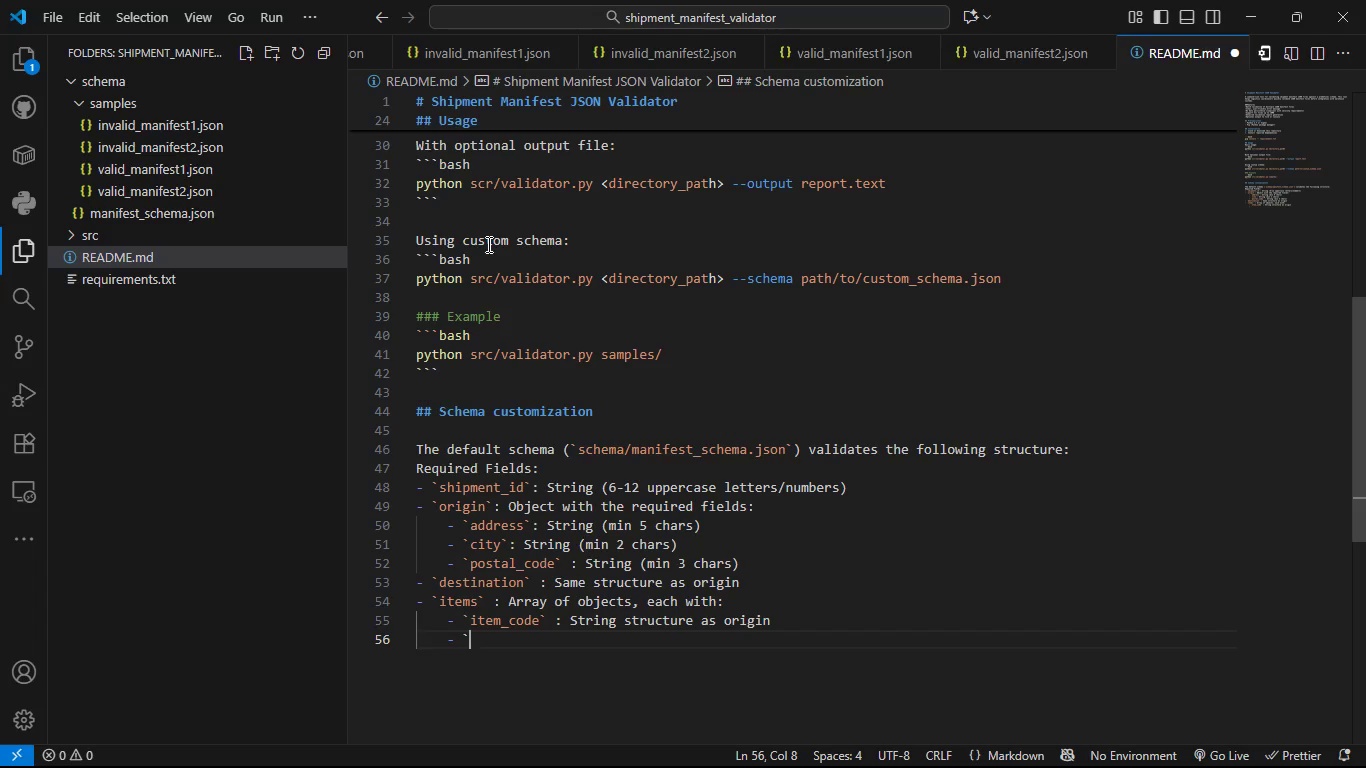 
key(D)
 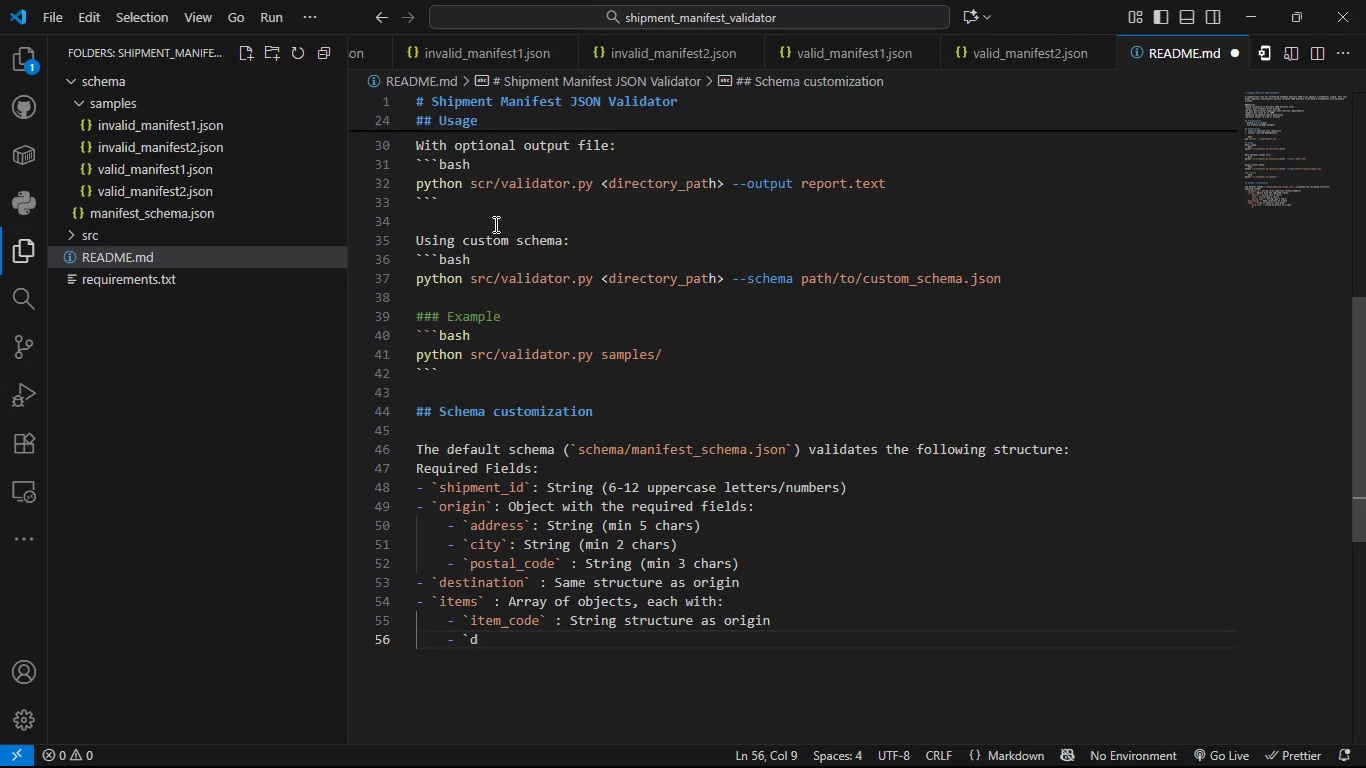 
key(Backspace)
 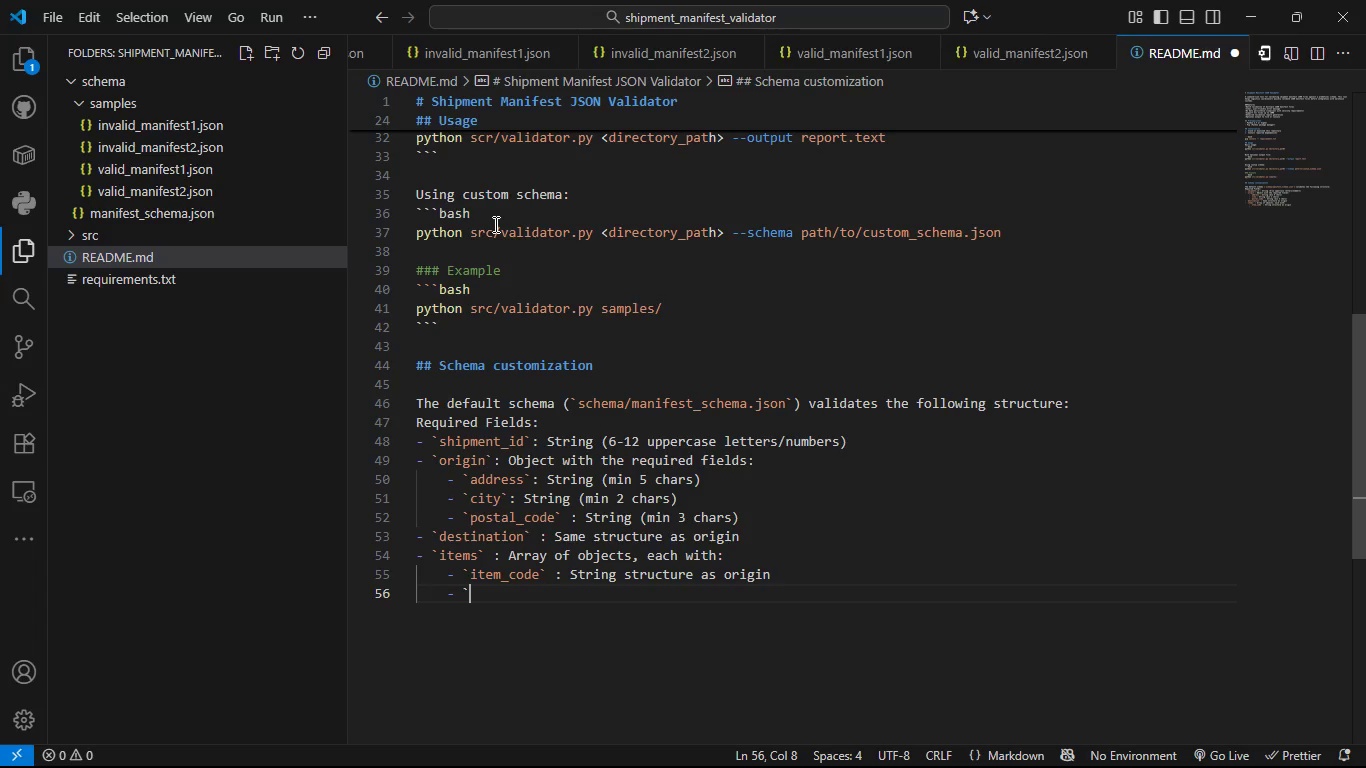 
wait(29.92)
 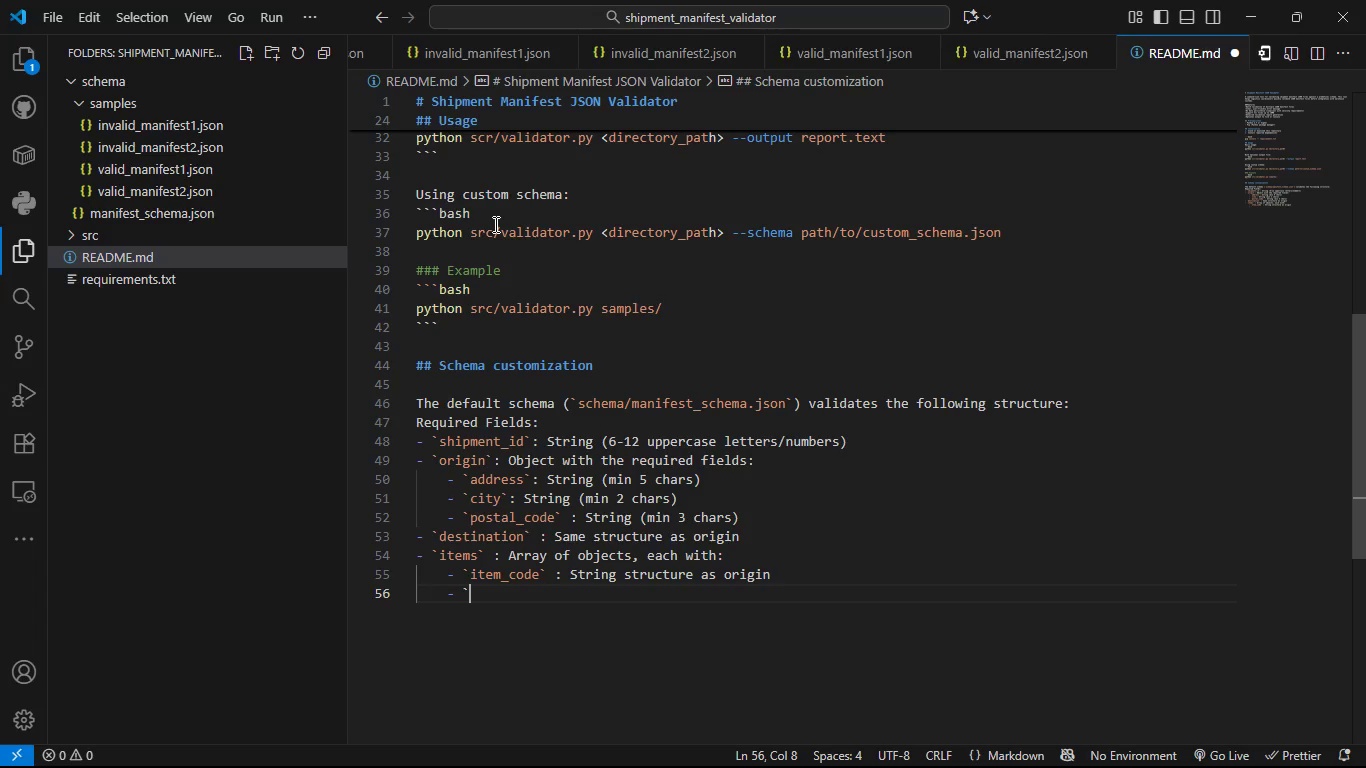 
left_click_drag(start_coordinate=[571, 571], to_coordinate=[785, 577])
 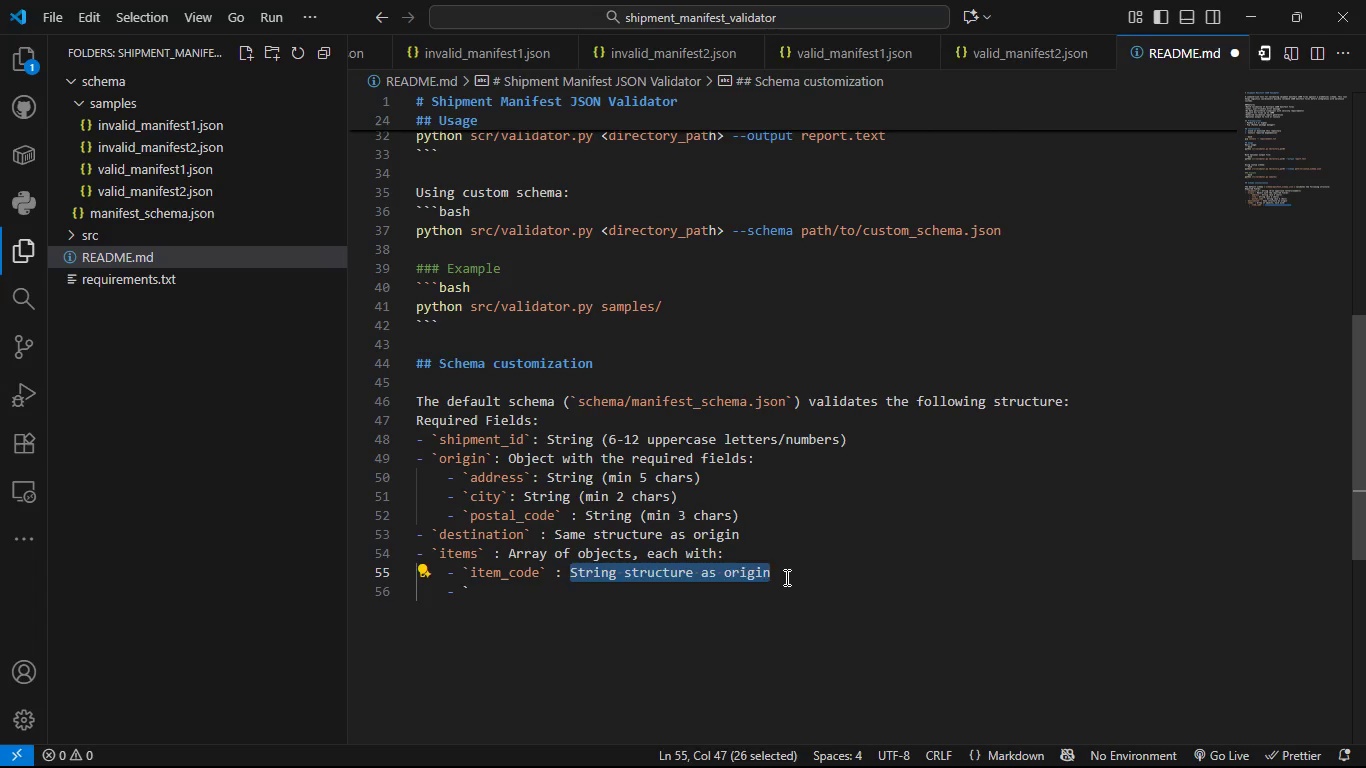 
key(Backspace)
 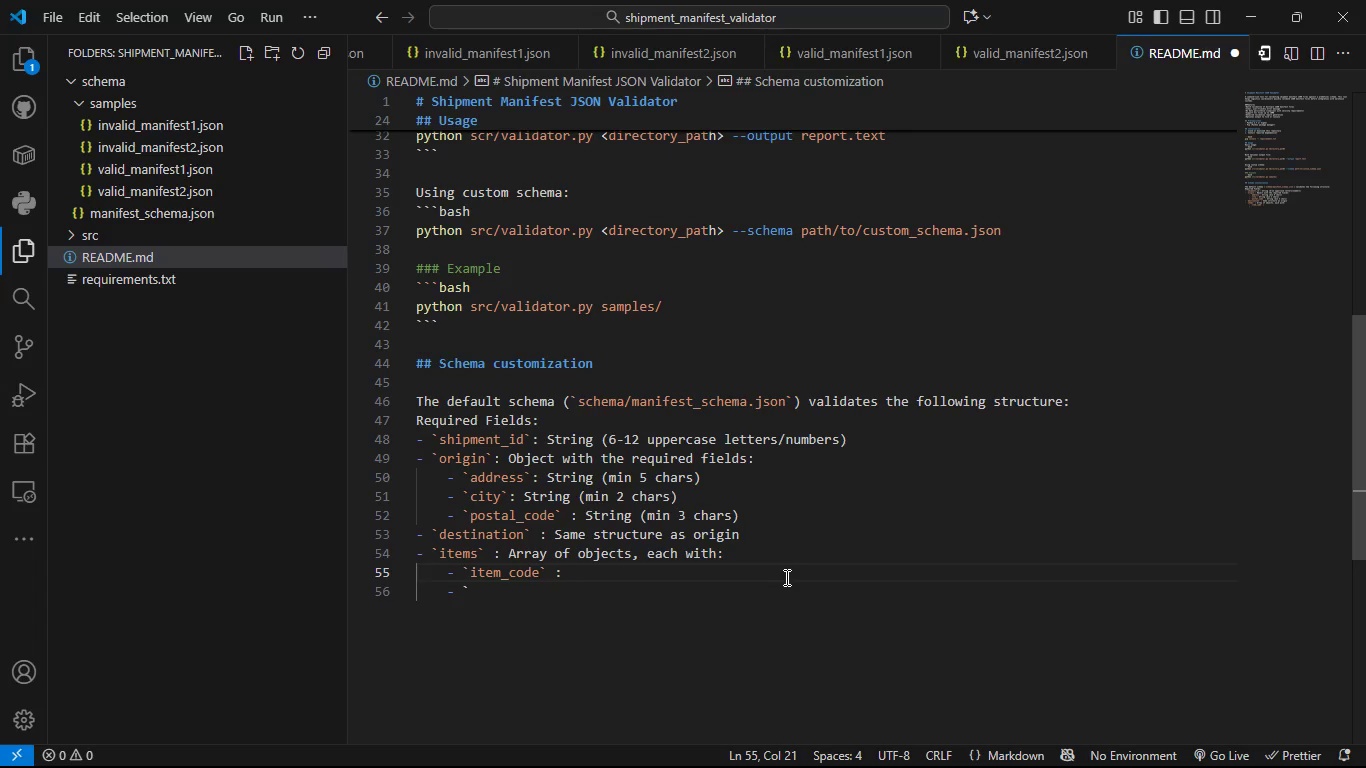 
wait(5.11)
 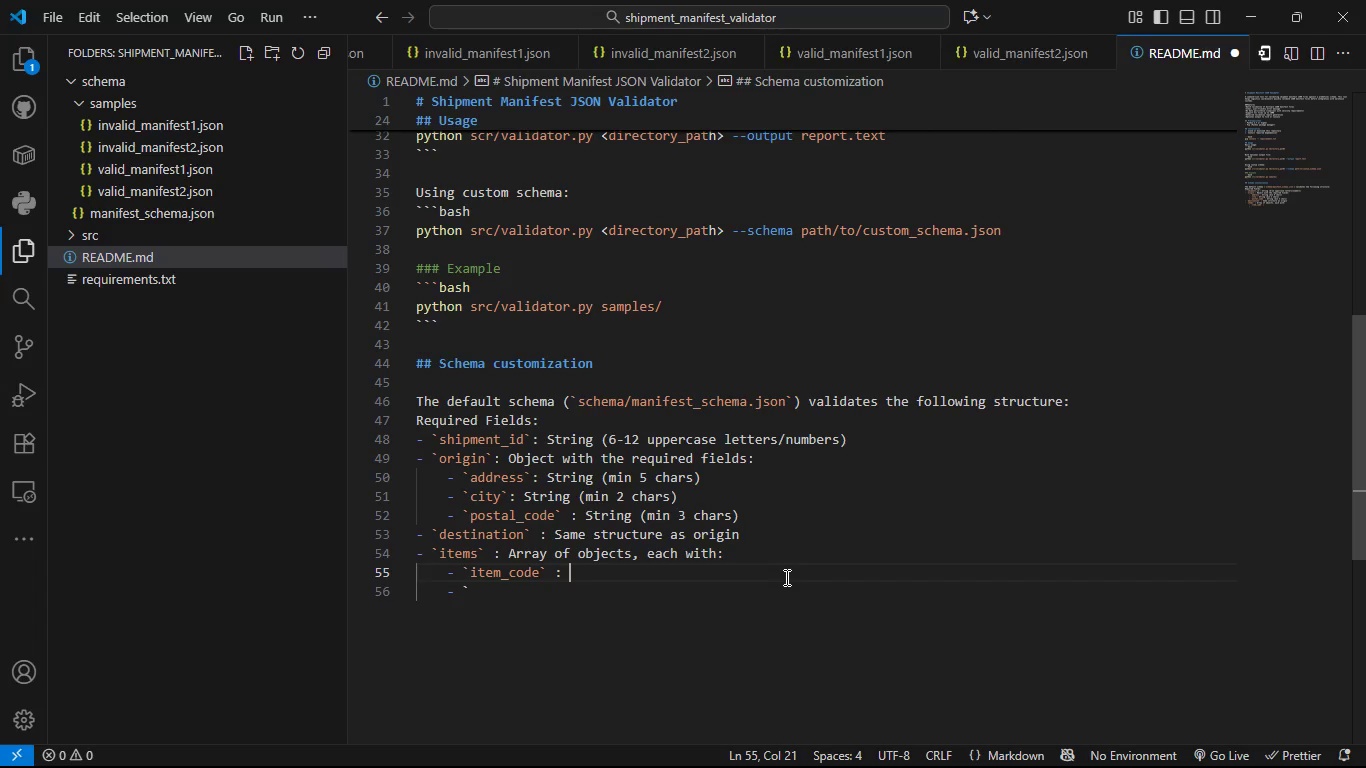 
type(String (4-100)
 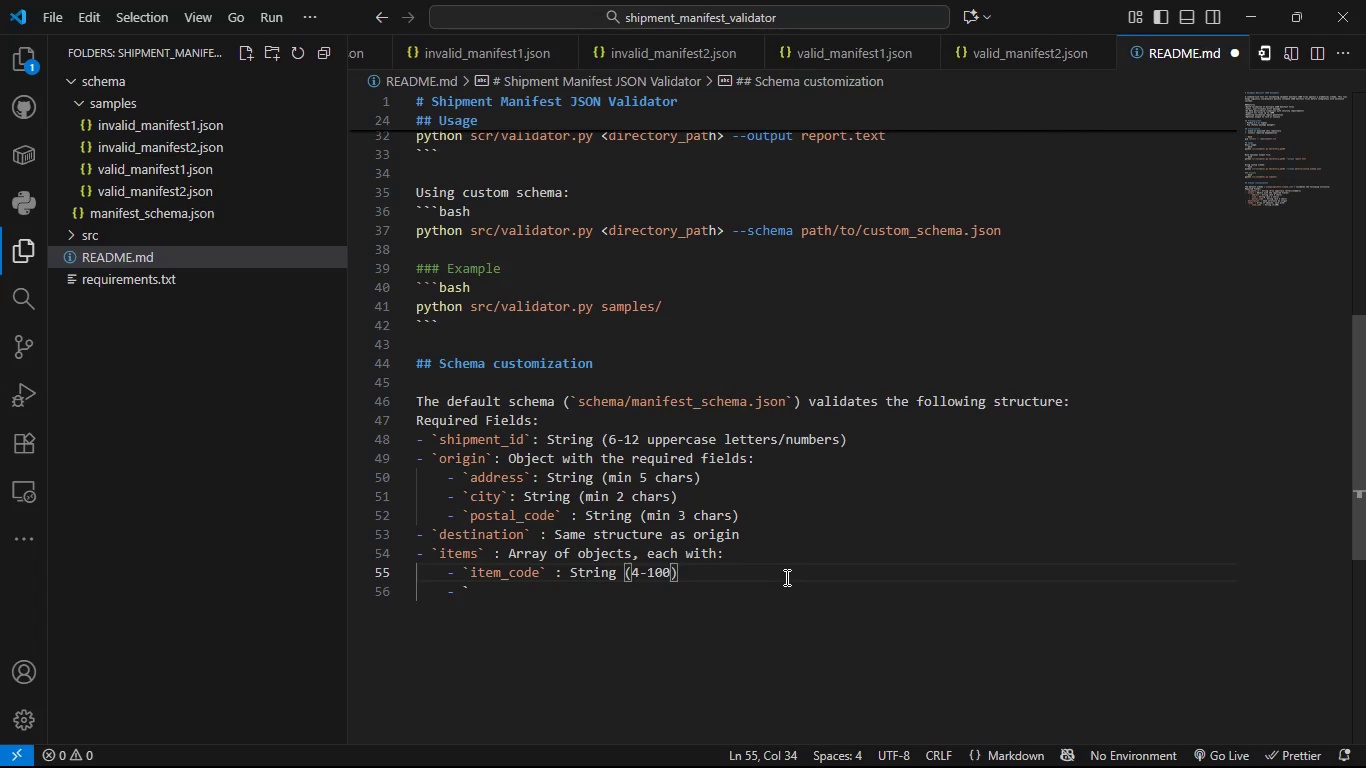 
key(Backspace)
type( uppercase)
 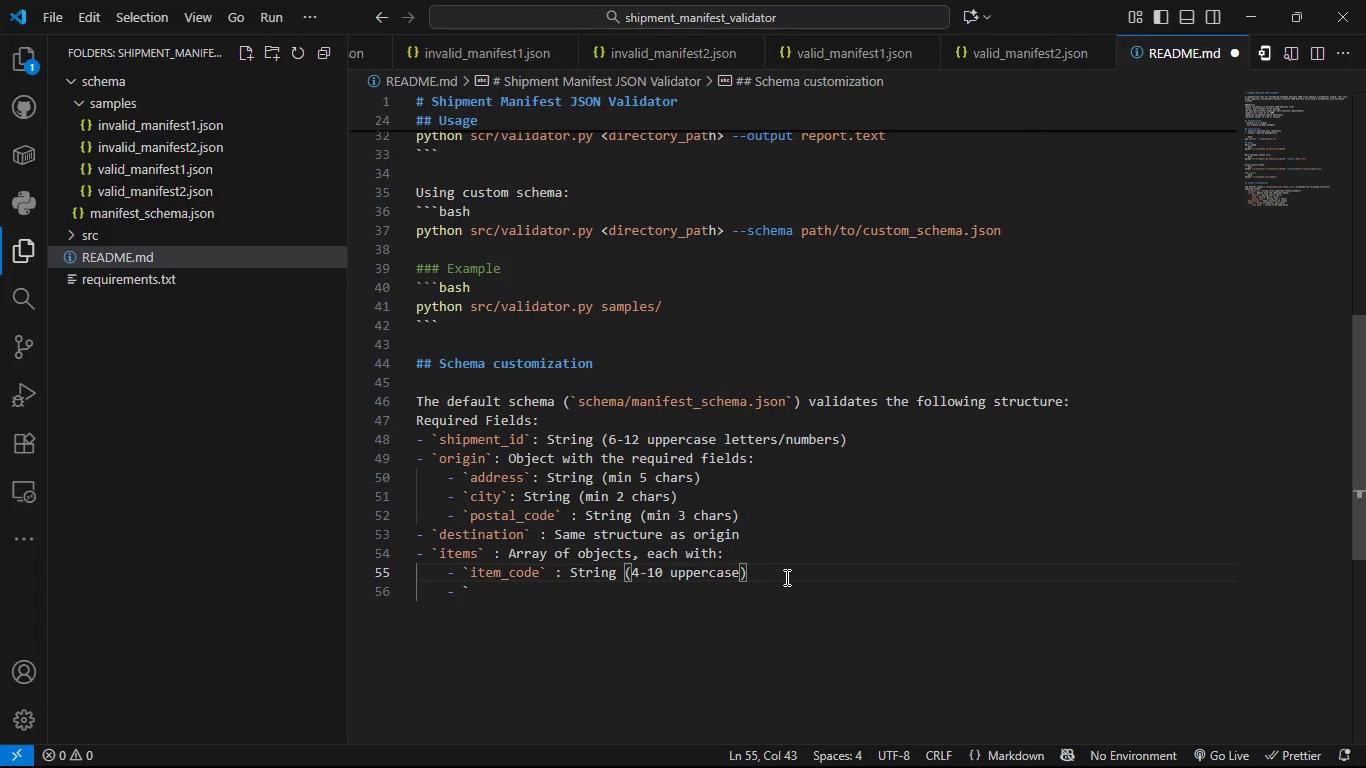 
wait(7.33)
 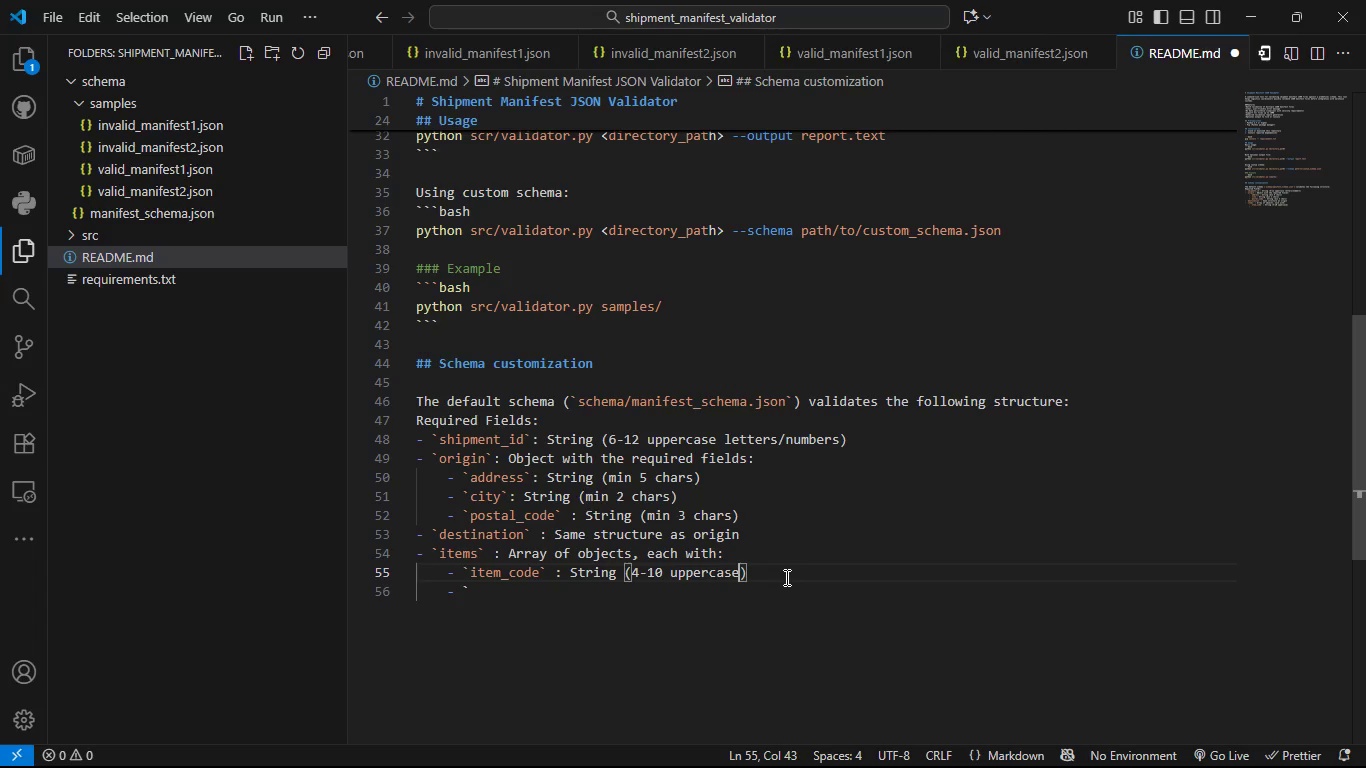 
type( letter/)
key(Backspace)
type(s/numbers)
 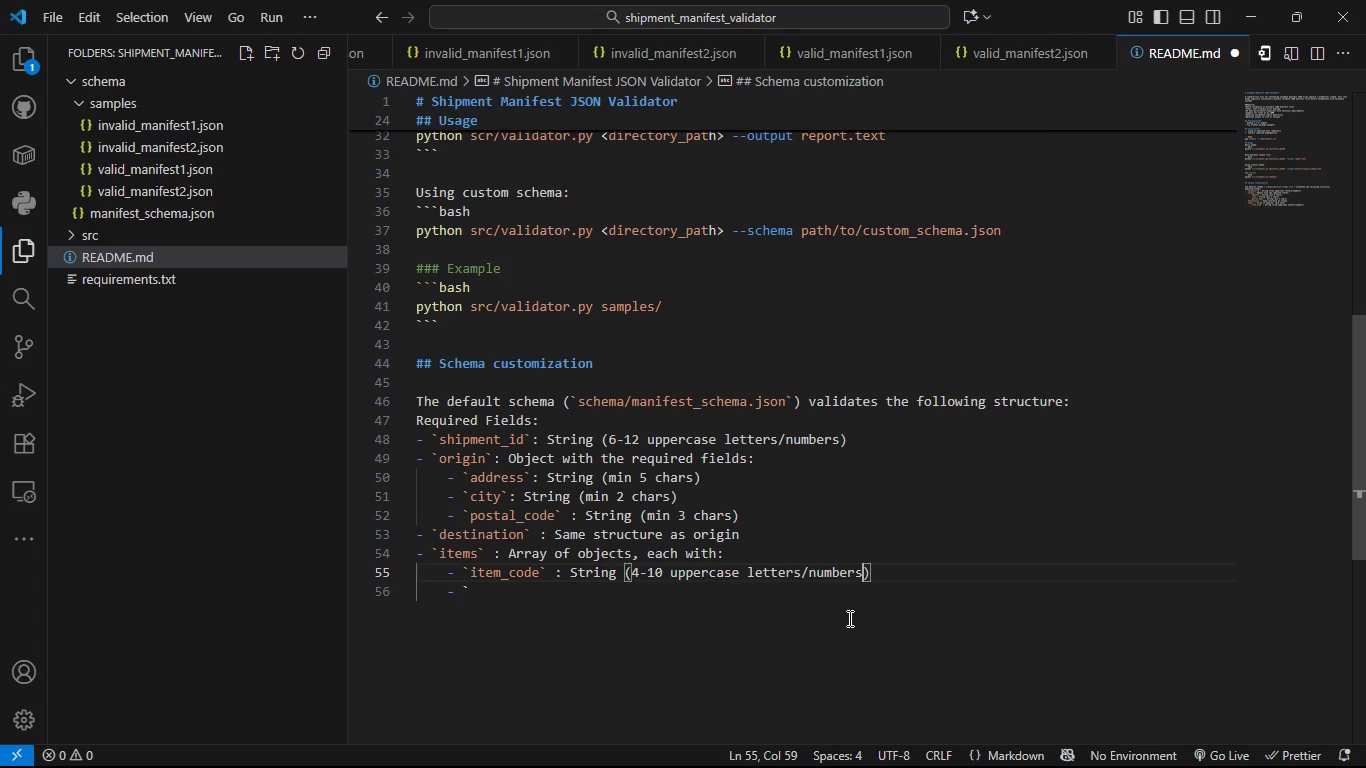 
key(ArrowRight)
 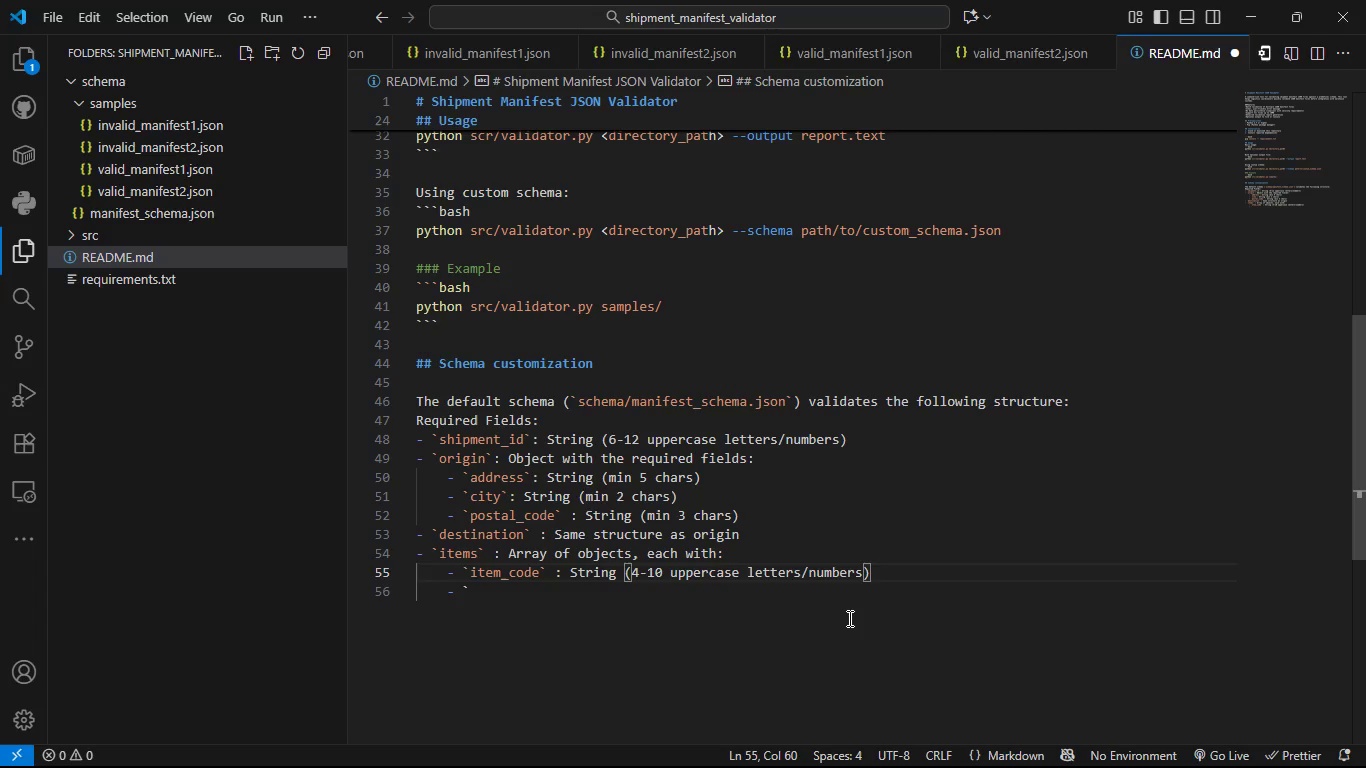 
key(ArrowDown)
 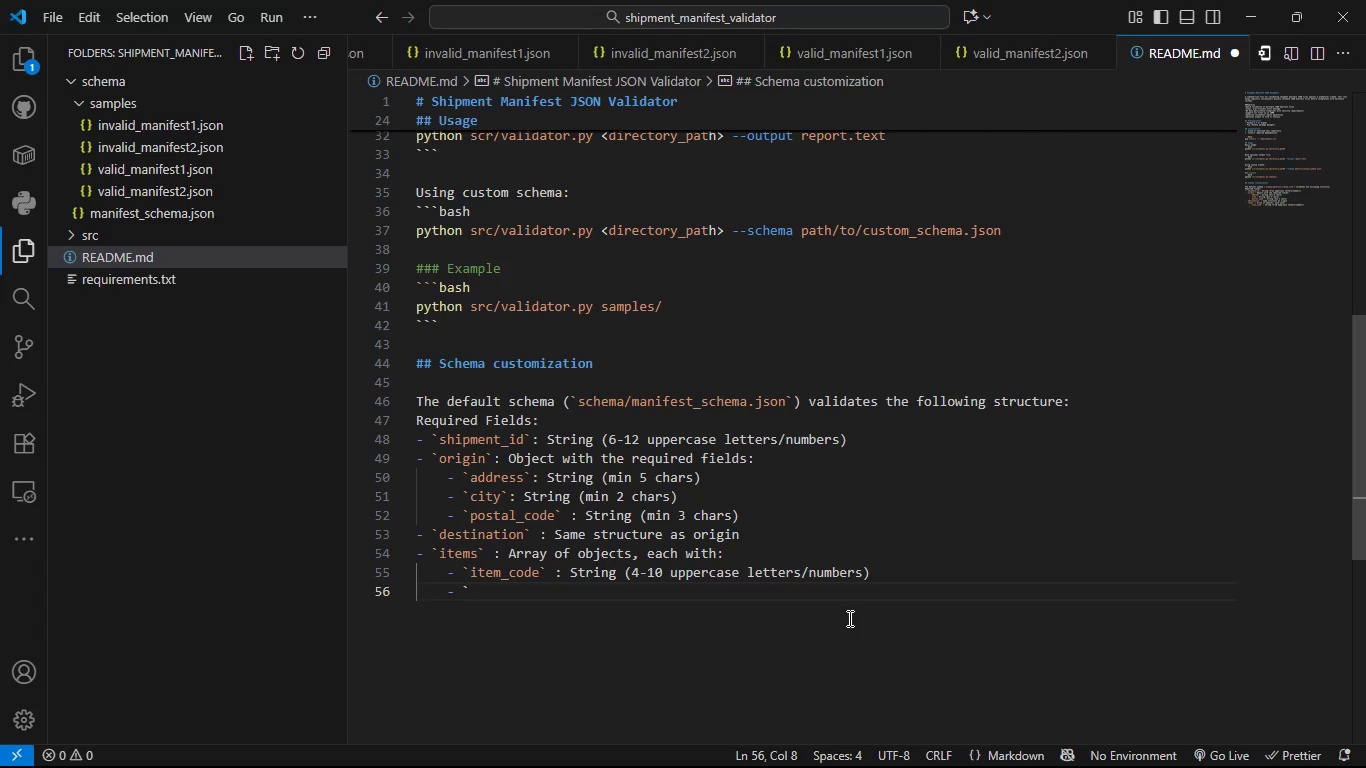 
type(quna)
key(Backspace)
key(Backspace)
type(antity` : Positive integer)
 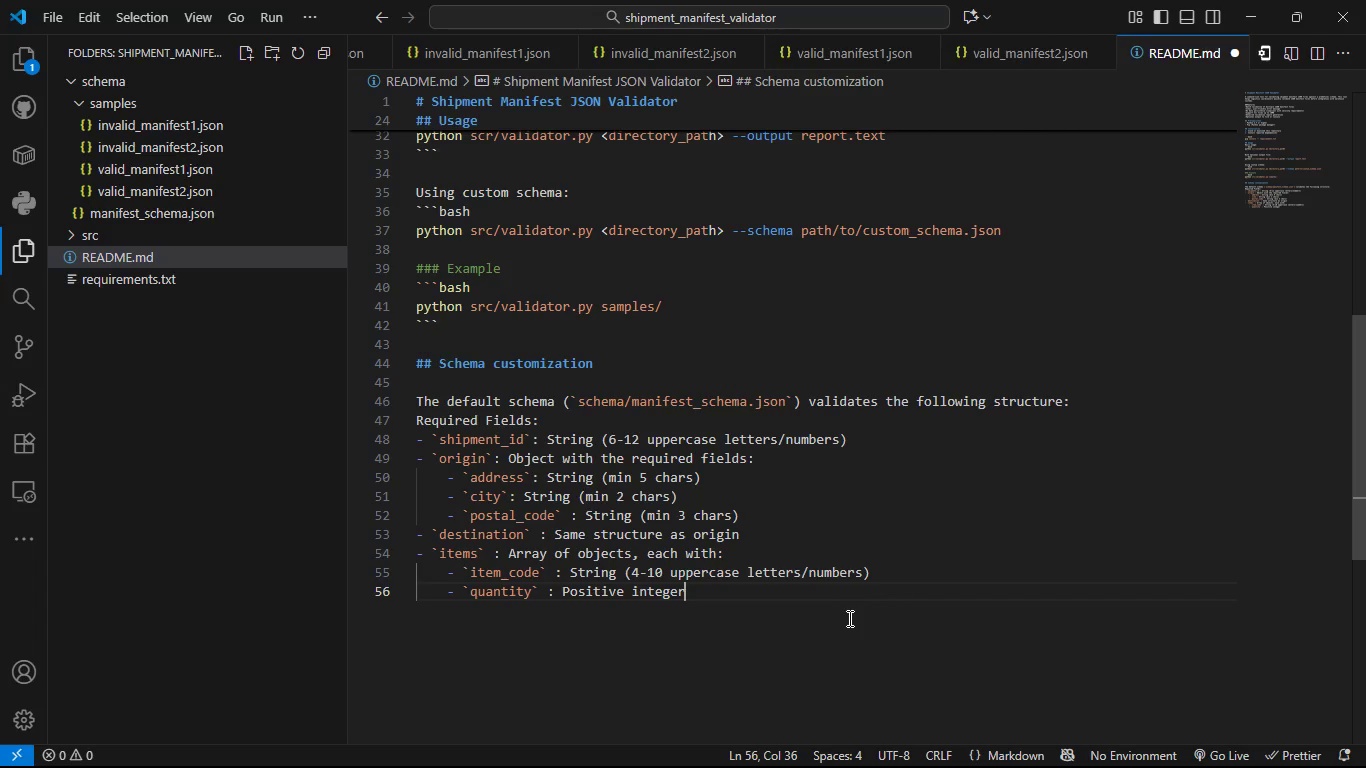 
key(Enter)
 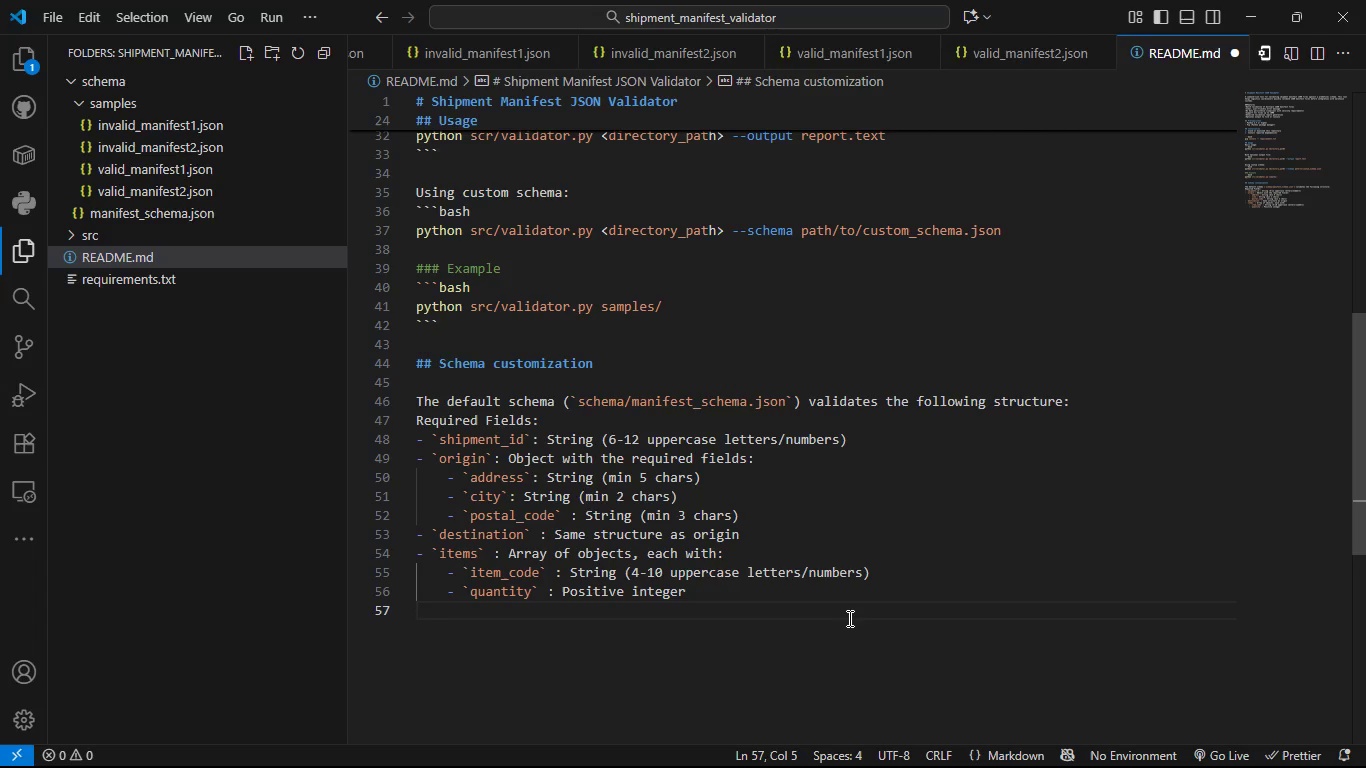 
type(- `description` : String (4-100 chars)
 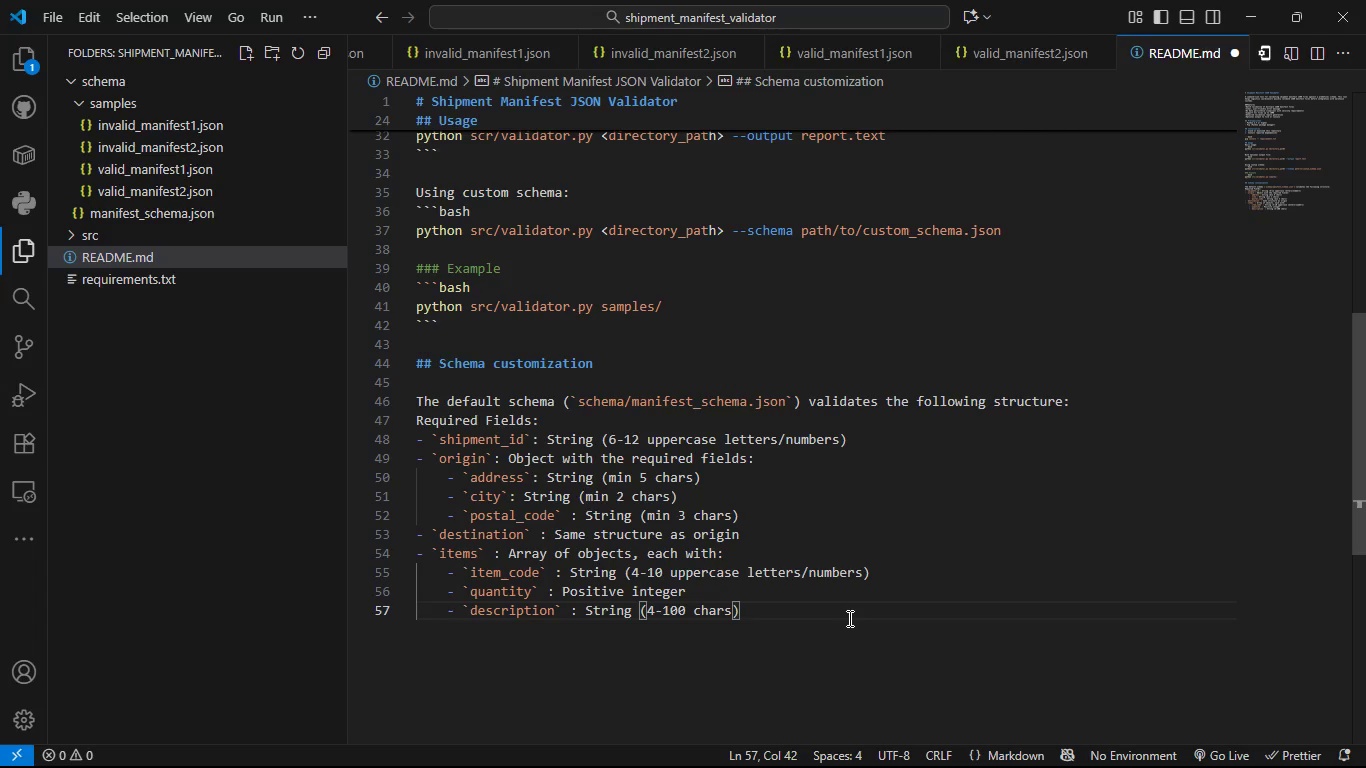 
key(ArrowRight)
 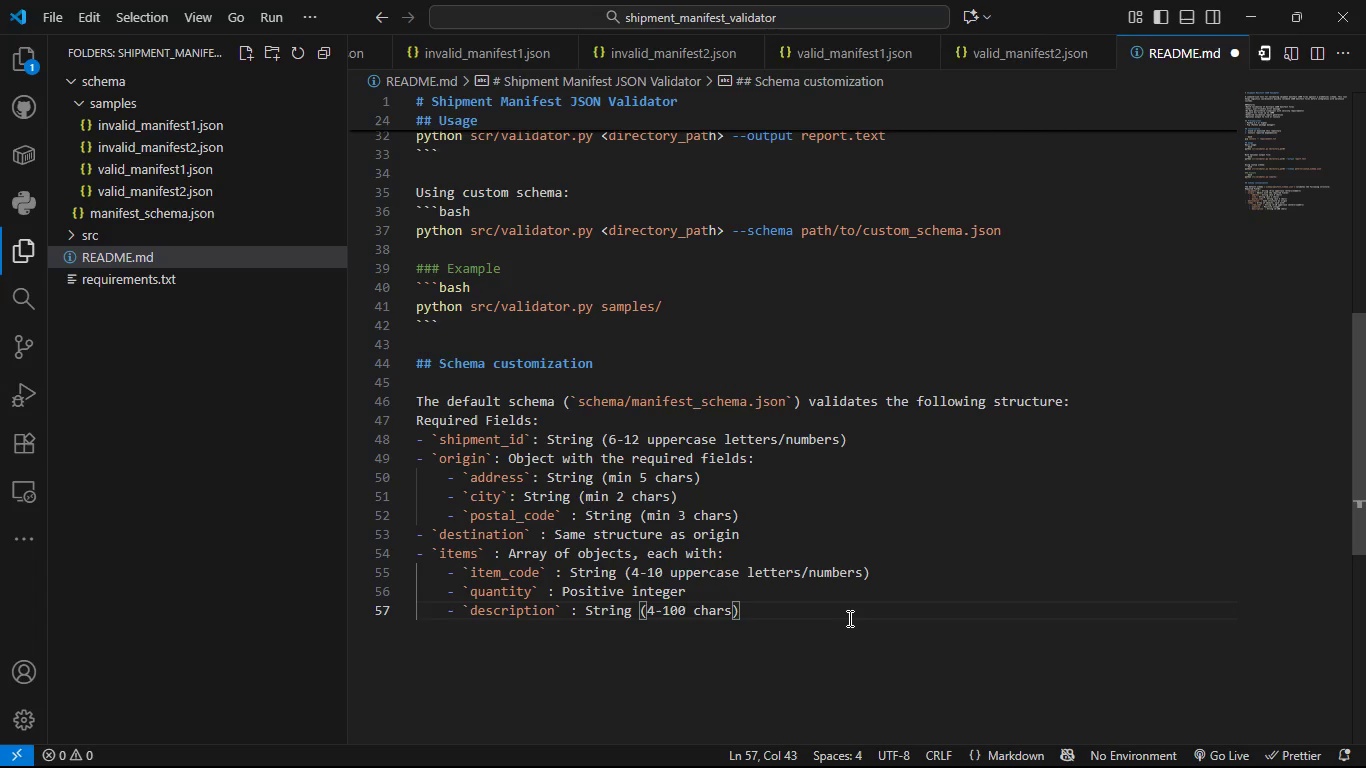 
key(Enter)
 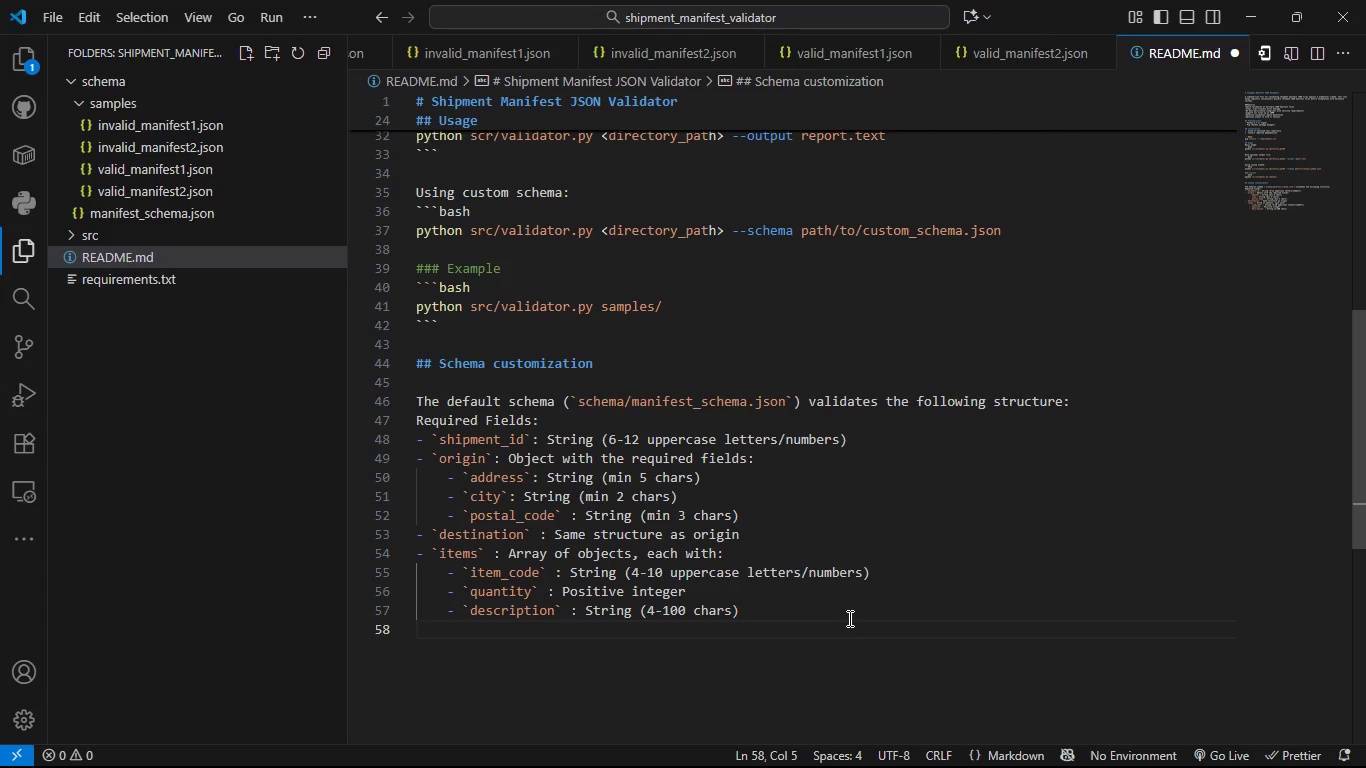 
type(- `weight_kg` : Nunber (optional)
 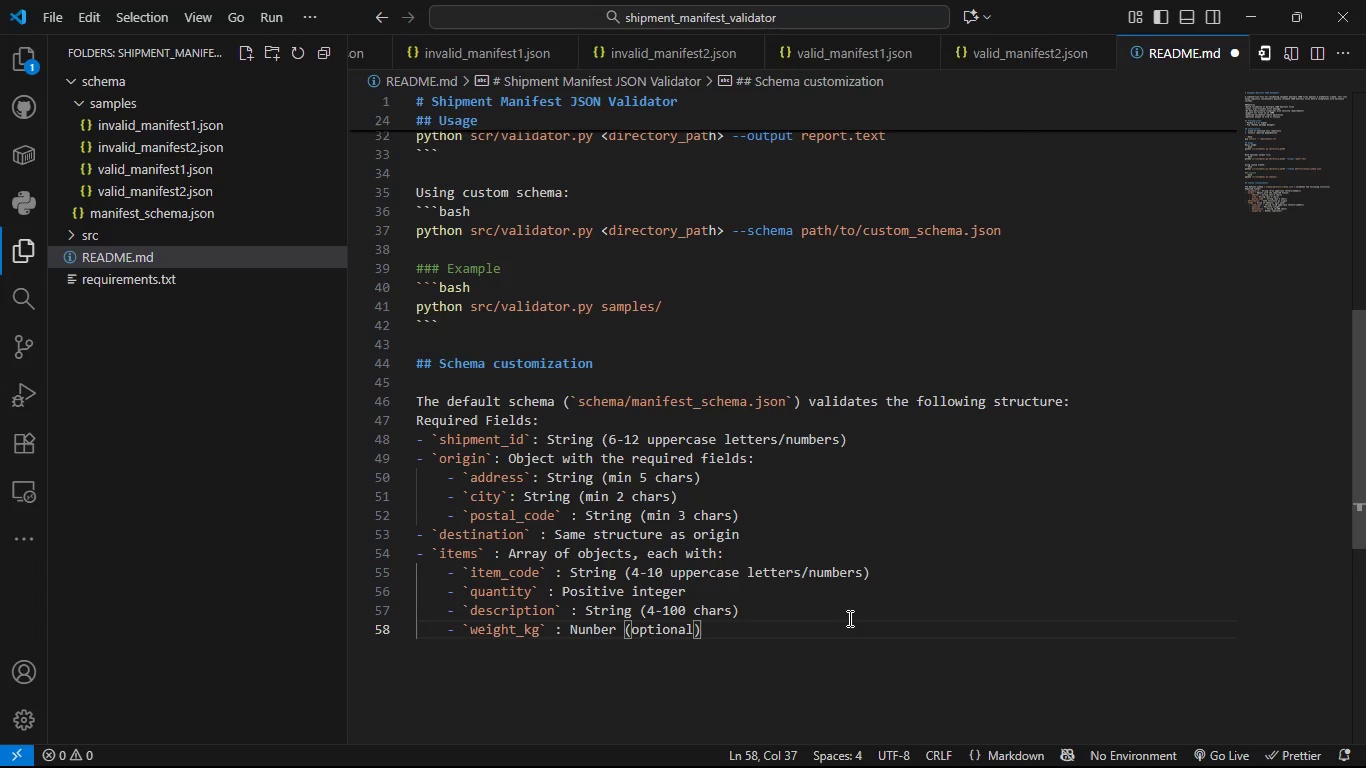 
left_click([751, 530])
 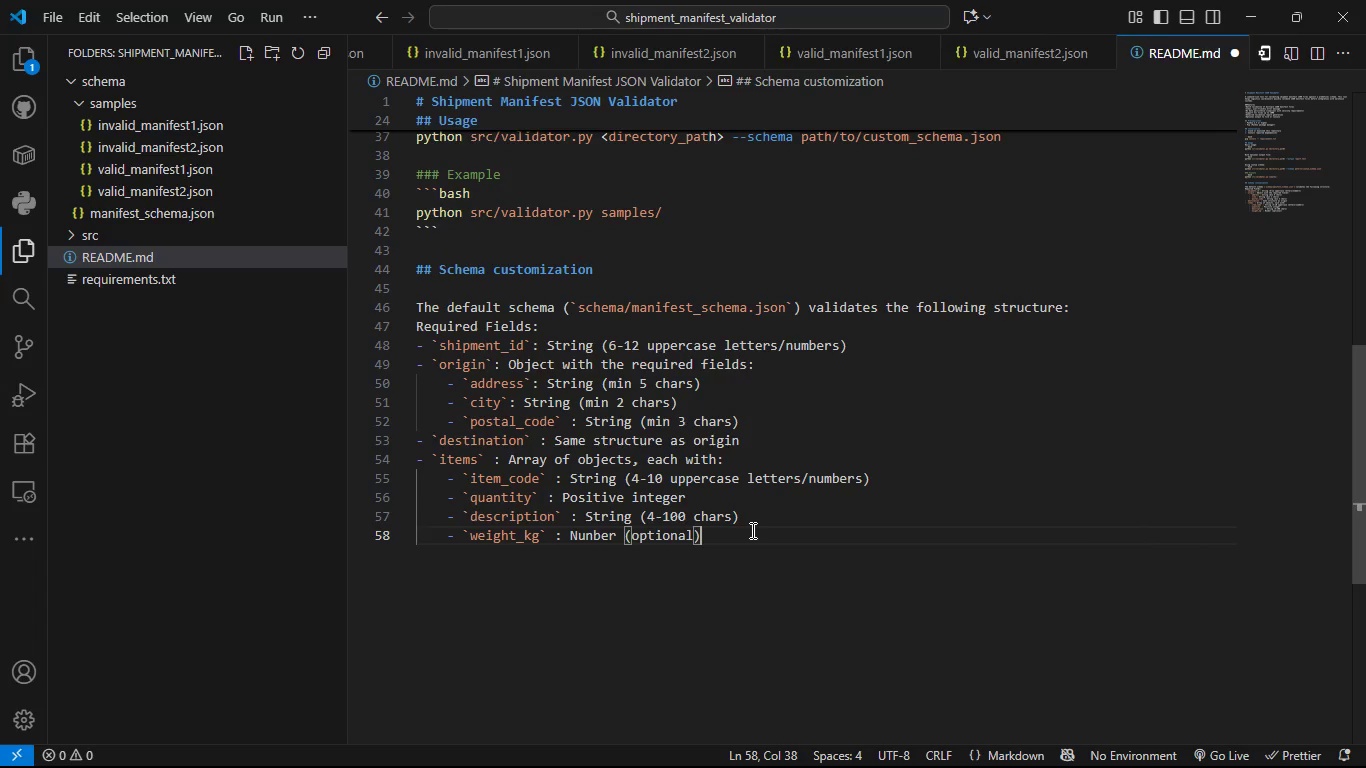 
key(Enter)
 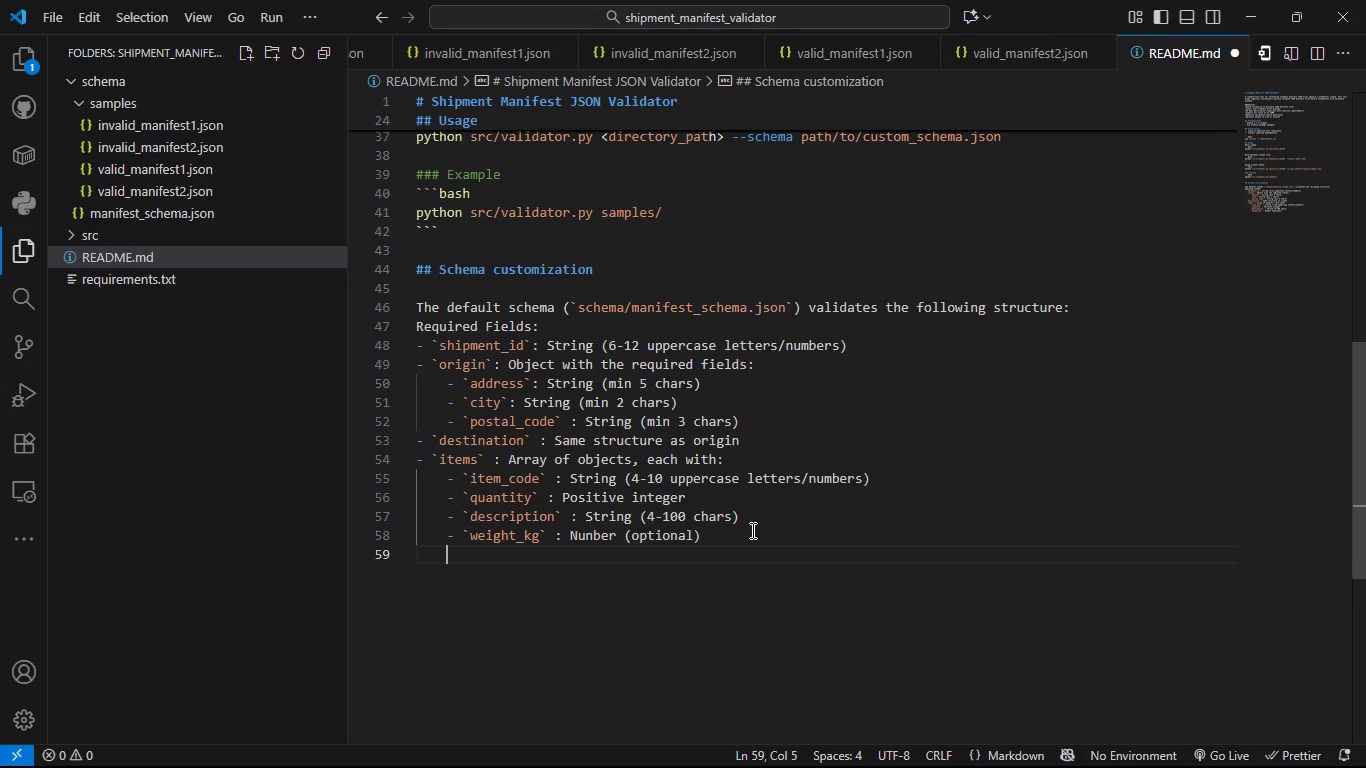 
key(Enter)
 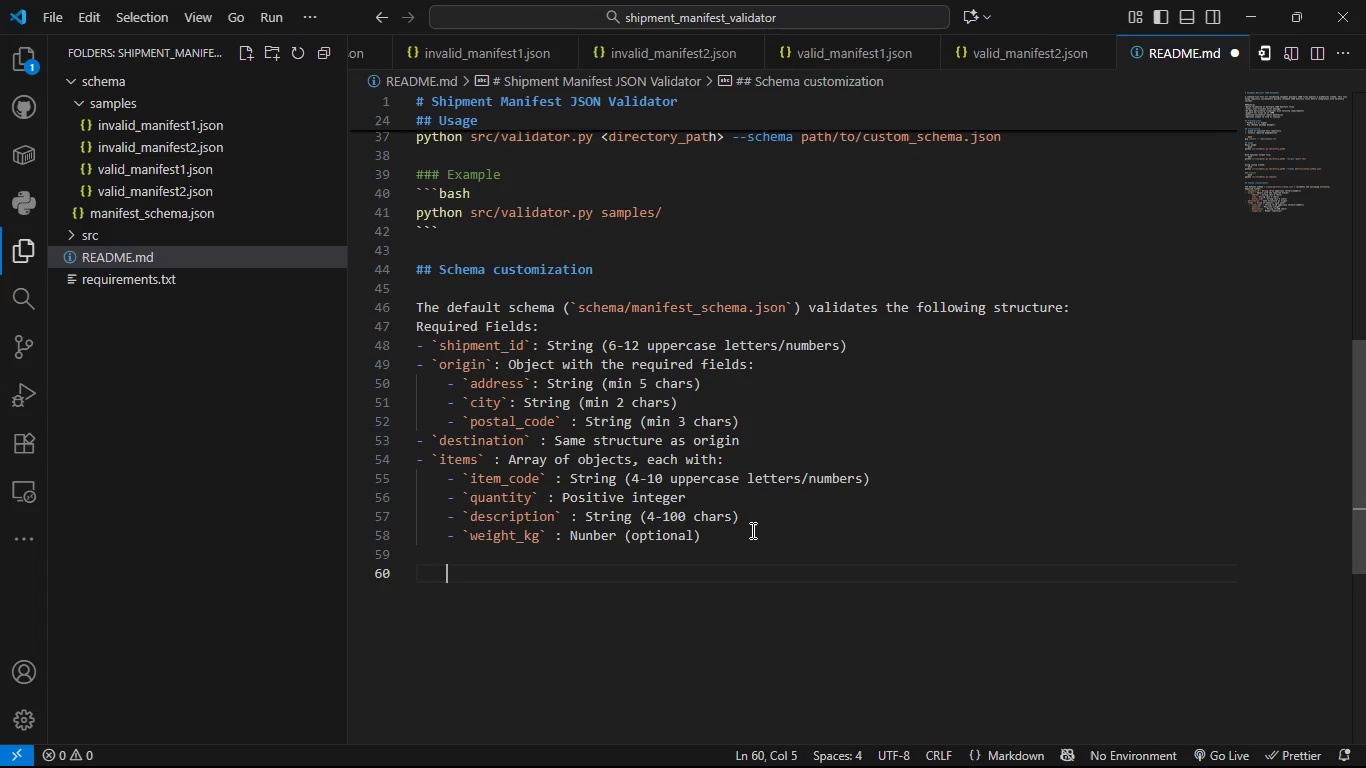 
key(Backspace)
type(Optional fields:)
 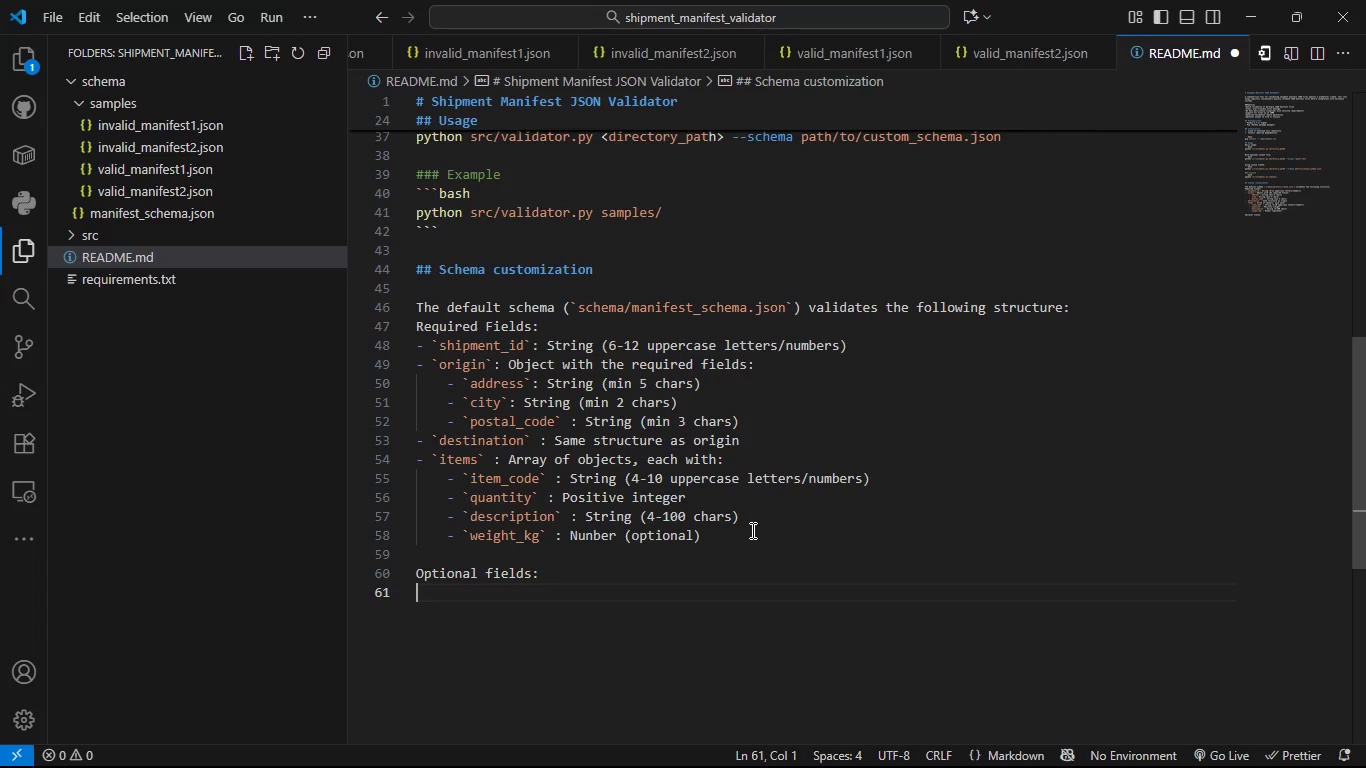 
 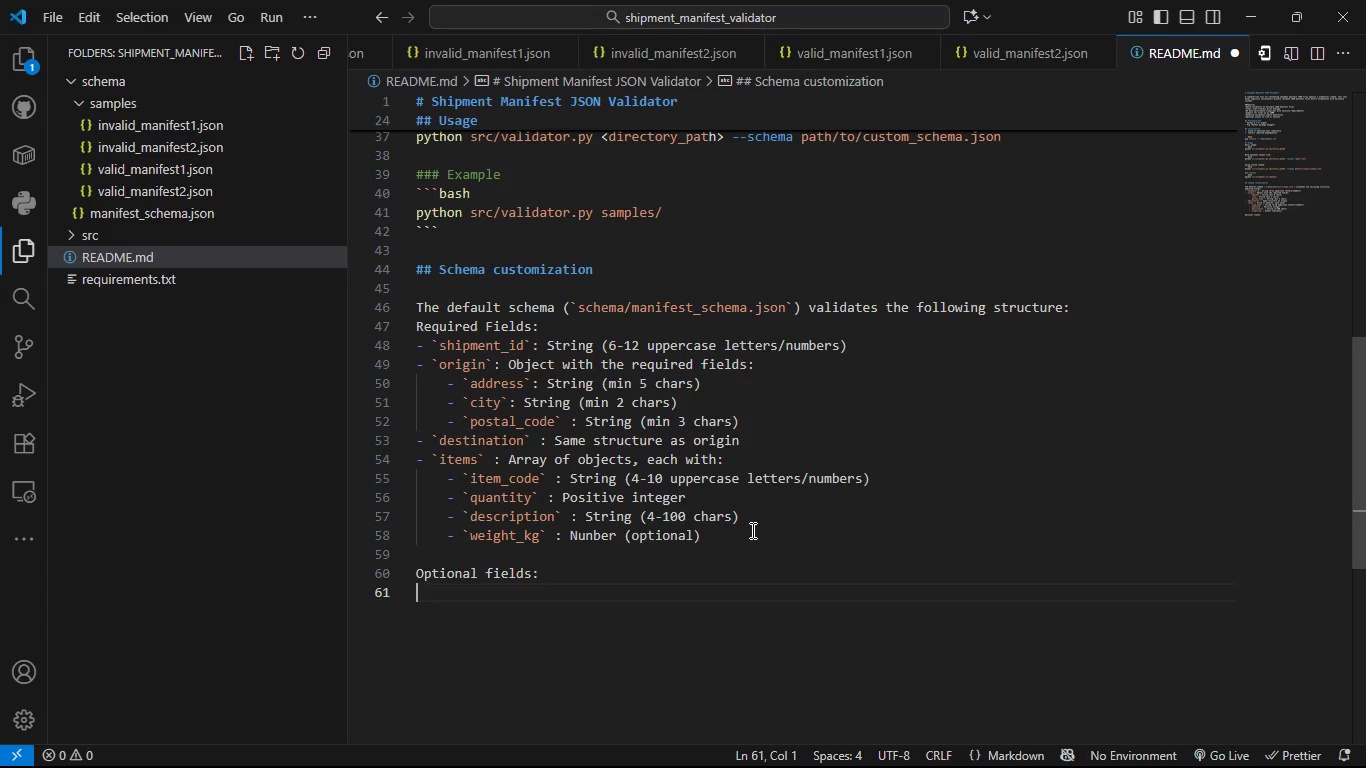 
key(Enter)
 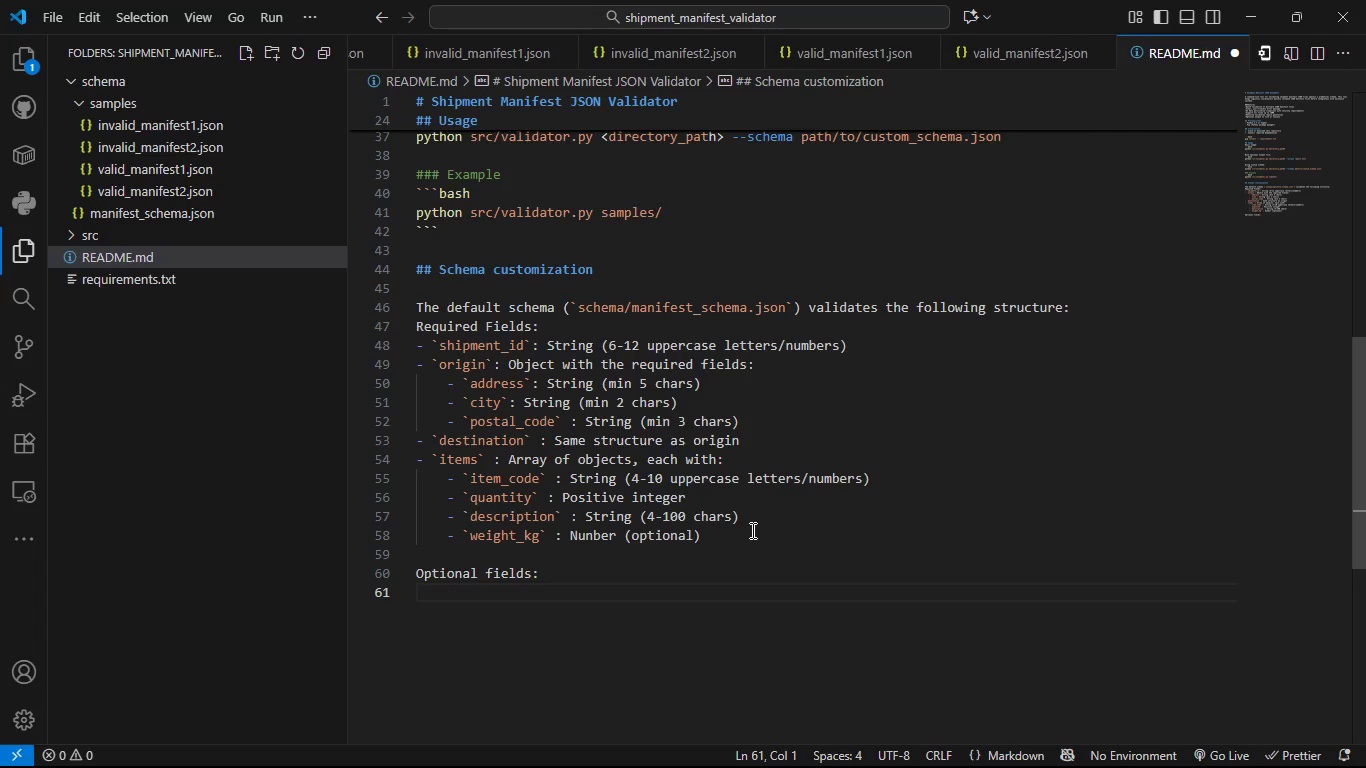 
key(Tab)
type(- `priority` )
key(Backspace)
type(: Sr)
key(Backspace)
type(tring (enumL)
key(Backspace)
type(;)
key(Backspace)
type(; )
key(Backspace)
key(Backspace)
type(;)
key(Backspace)
type(;)
key(Backspace)
type(: :)
key(Backspace)
type("low", "medium", "HIGH)
key(Backspace)
key(Backspace)
key(Backspace)
key(Backspace)
type(high")
 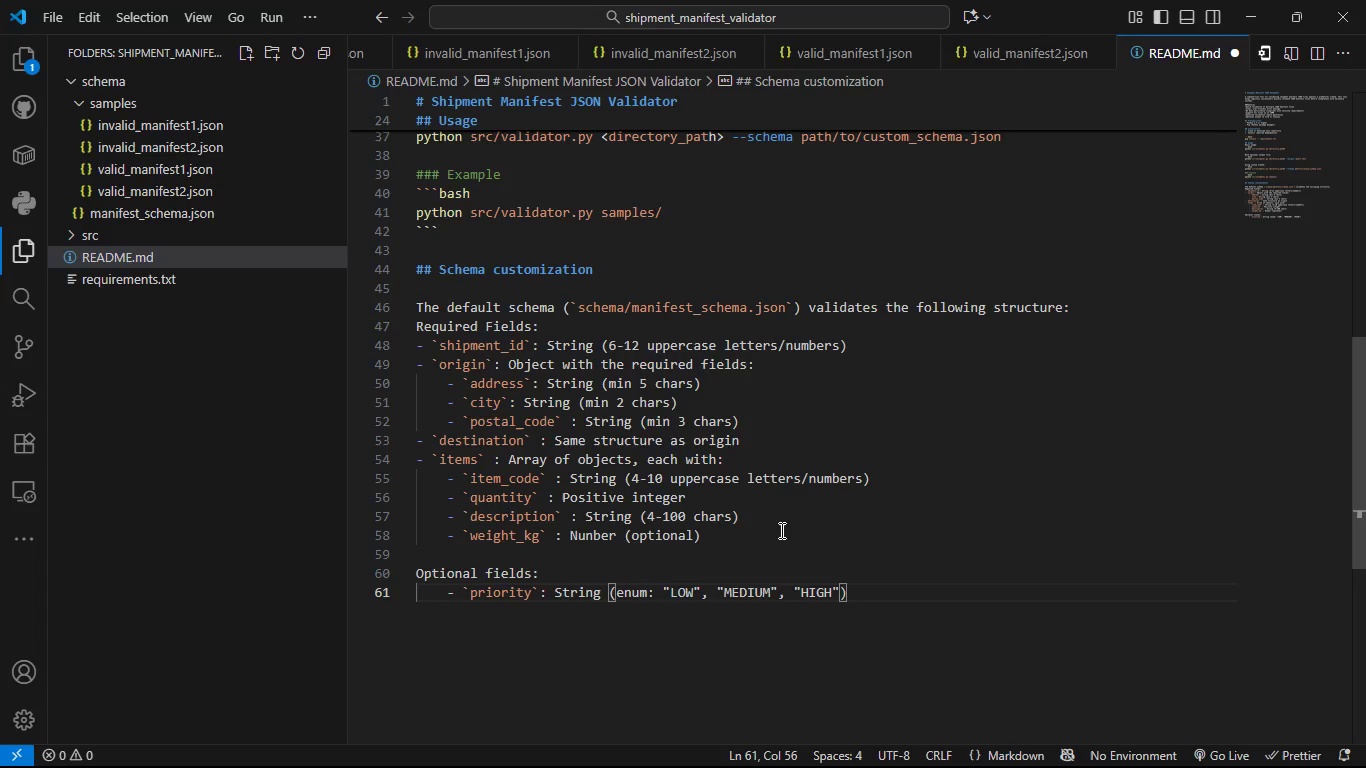 
hold_key(key=CapsLock, duration=0.55)
 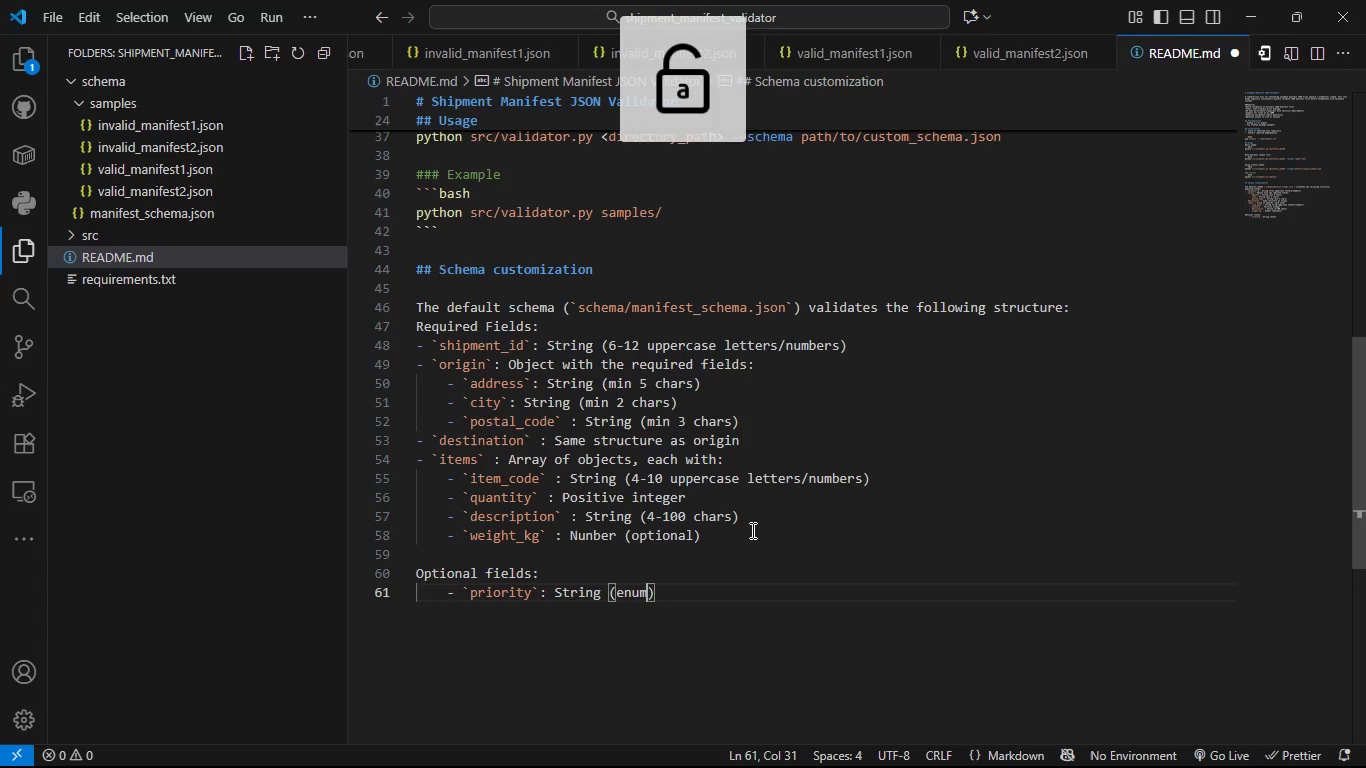 
key(ArrowRight)
 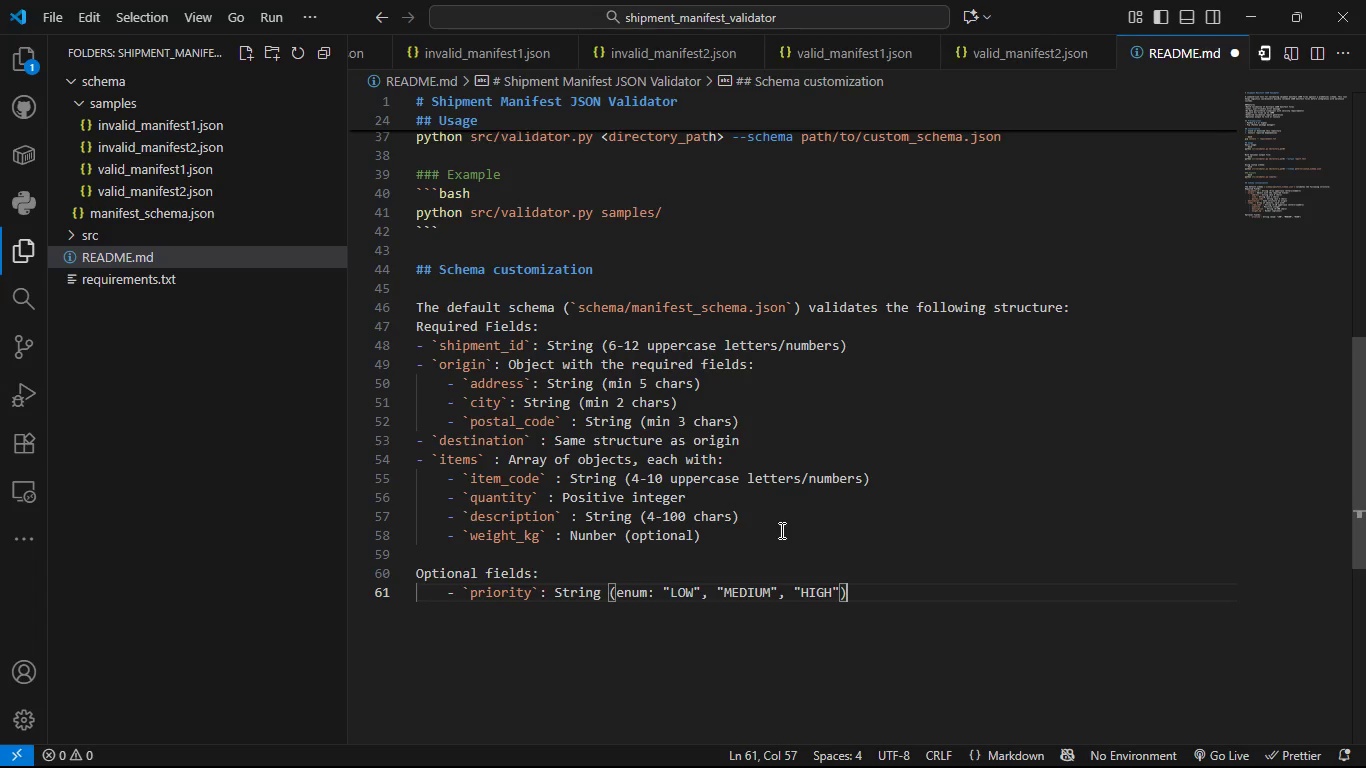 
key(Enter)
 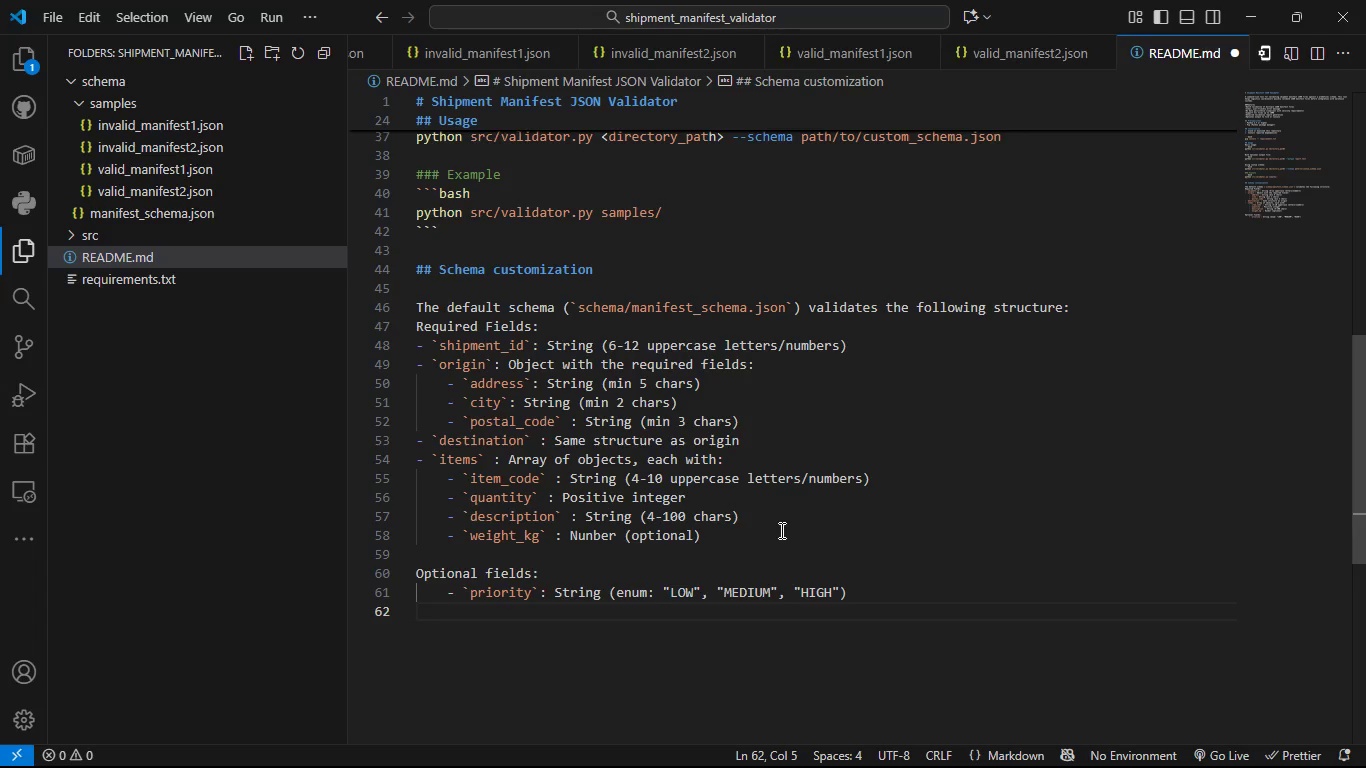 
key(CapsLock)
 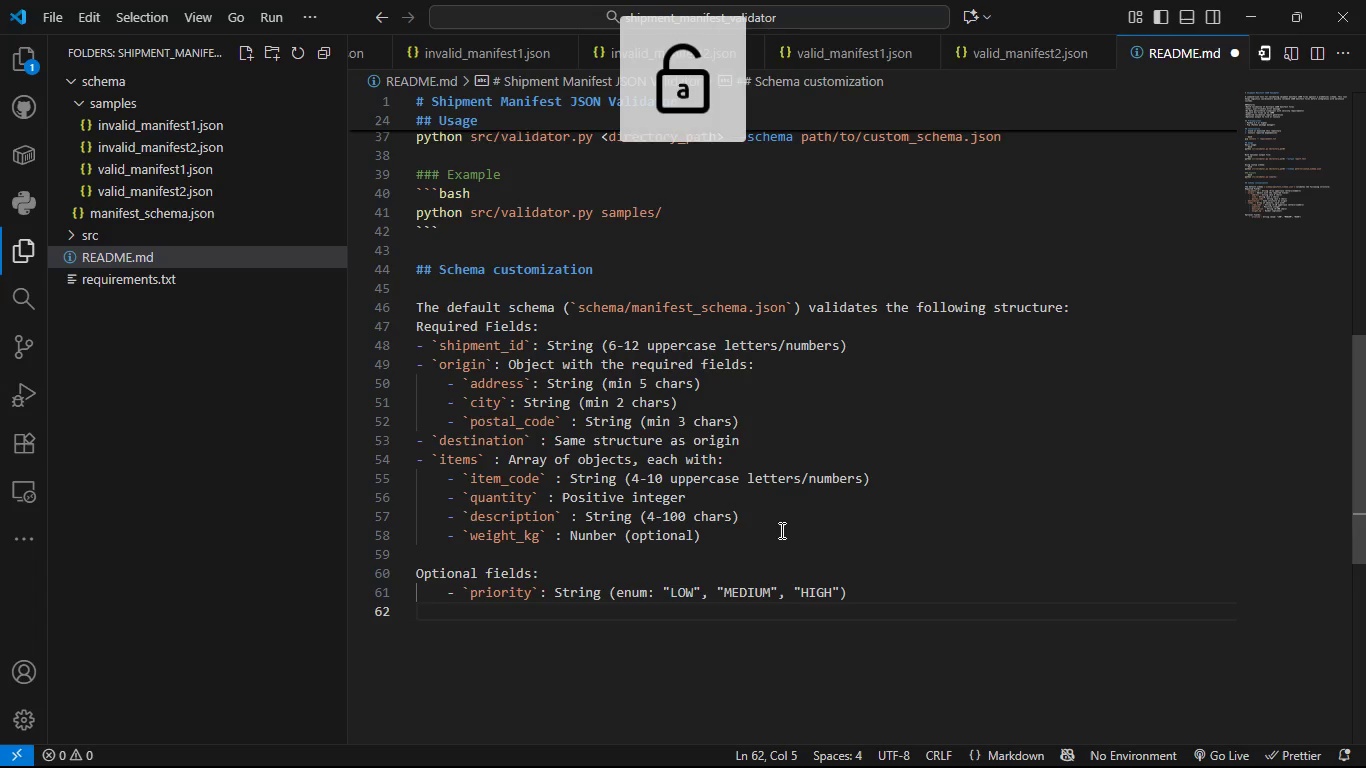 
key(Minus)
 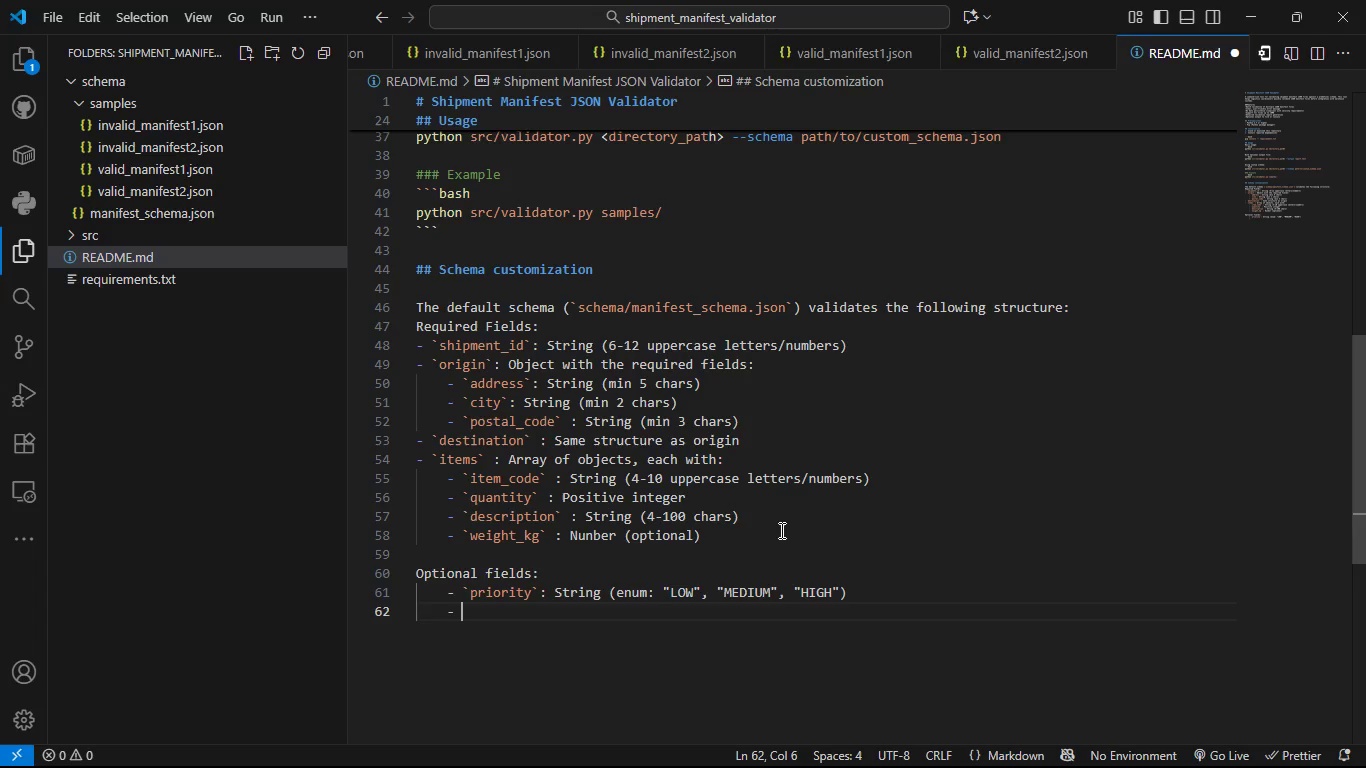 
key(Space)
 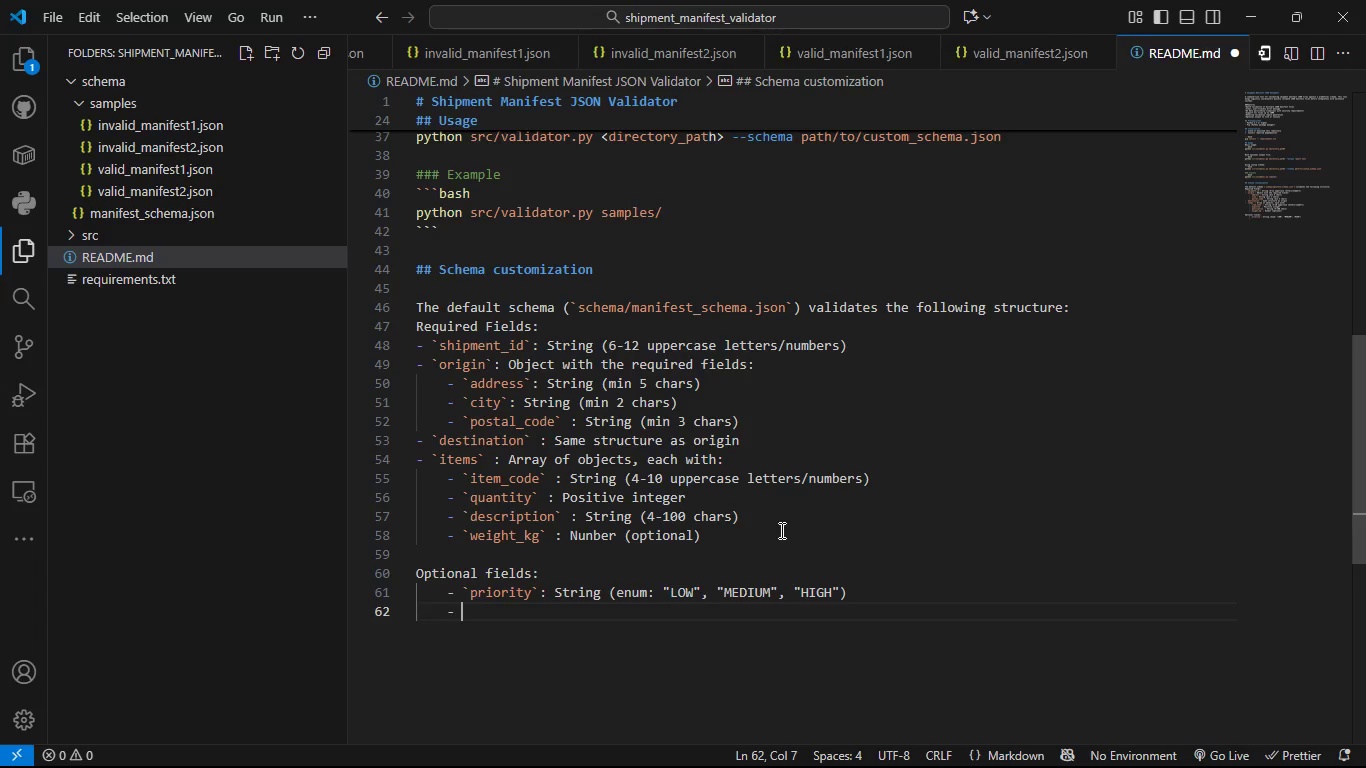 
key(Backquote)
 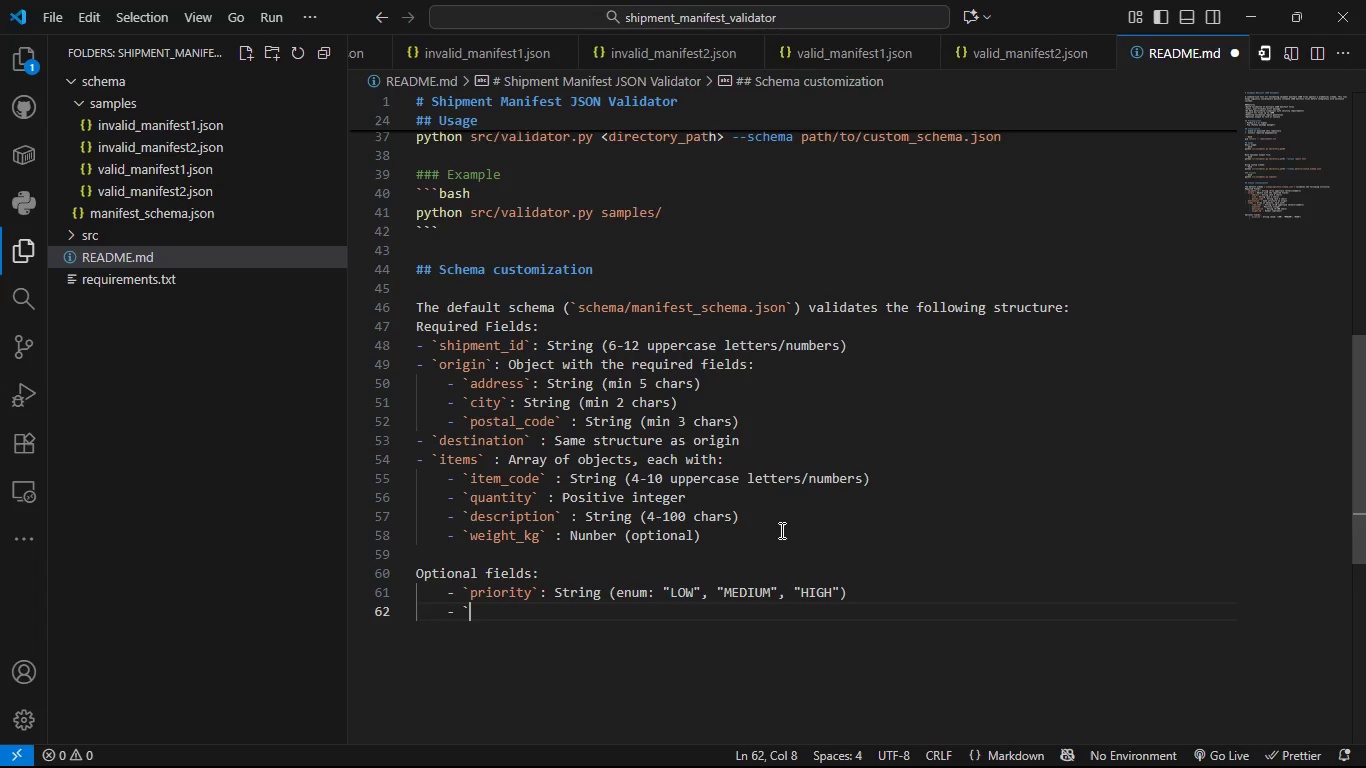 
wait(6.66)
 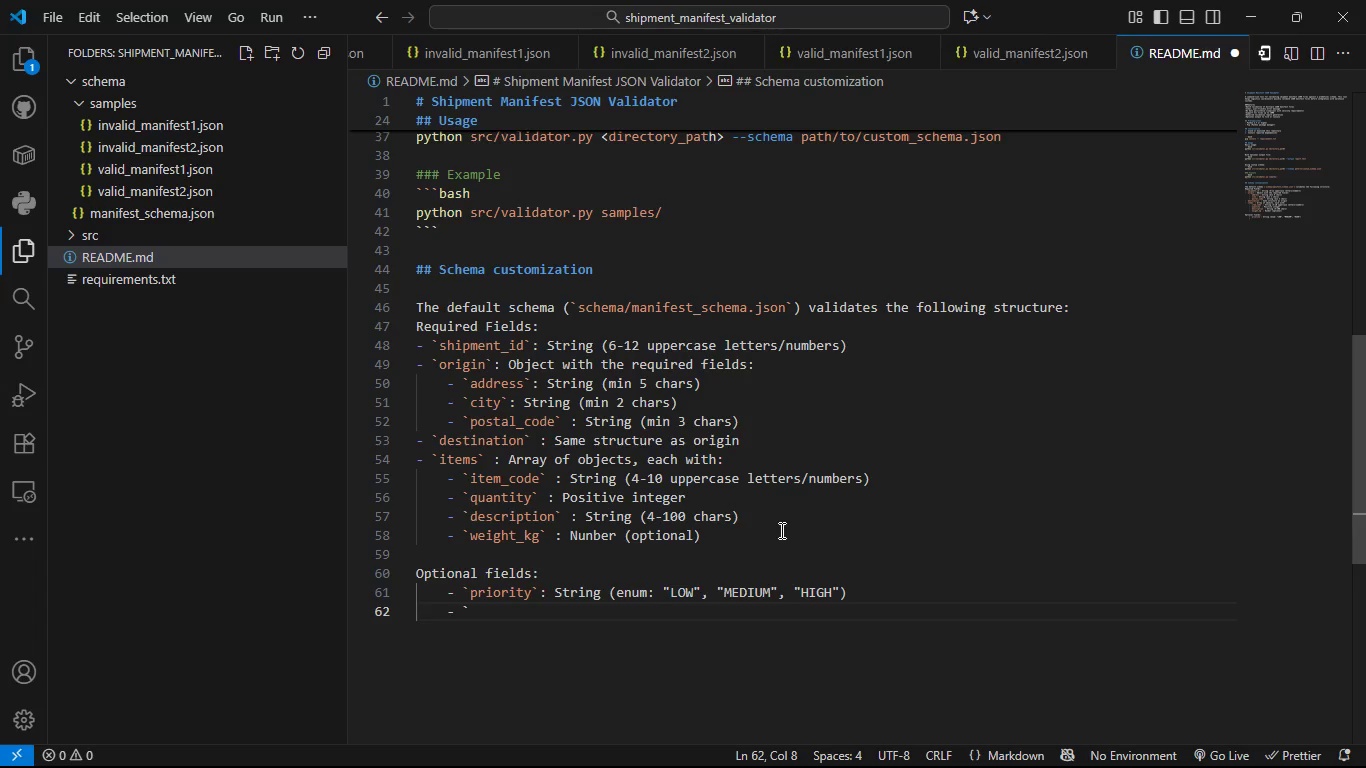 
type(notes )
key(Backspace)
type(` : String (mac)
key(Backspace)
type(x 500 chars)
 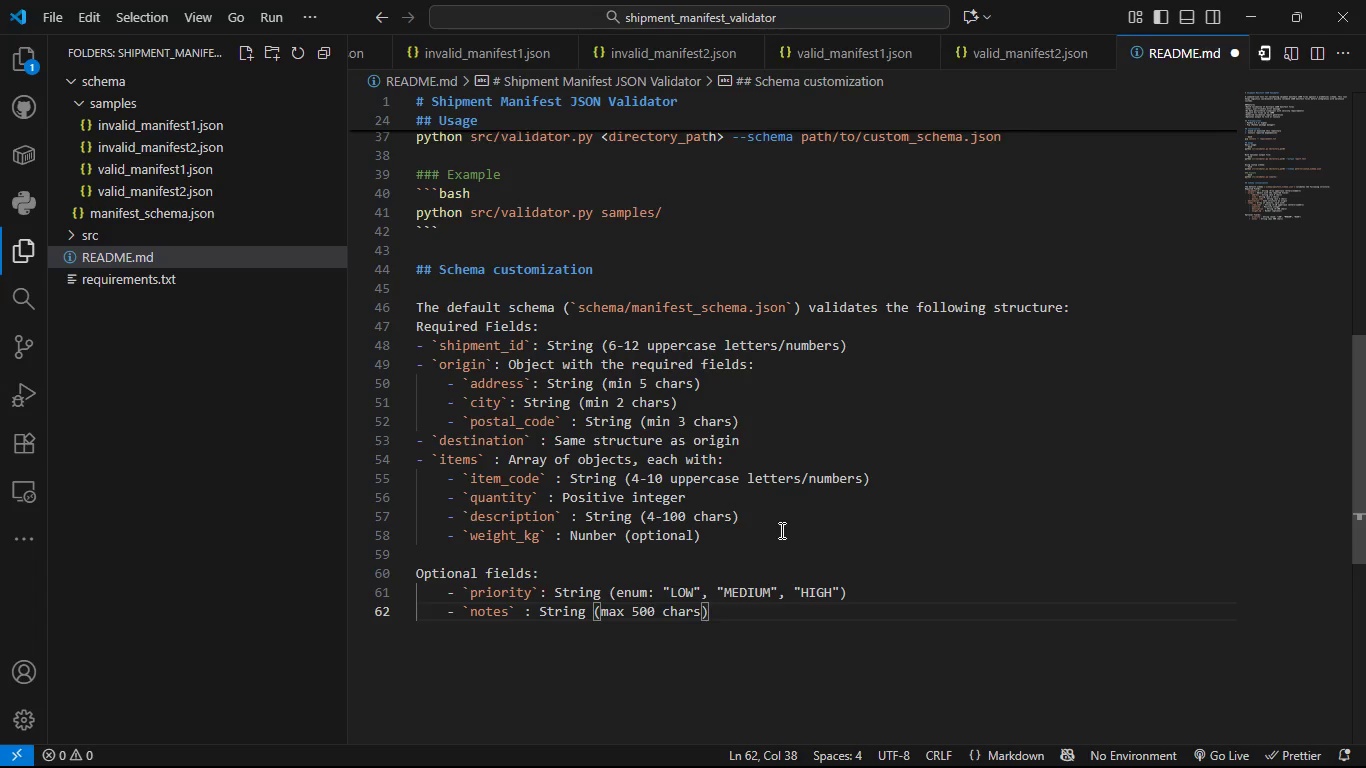 
left_click([755, 474])
 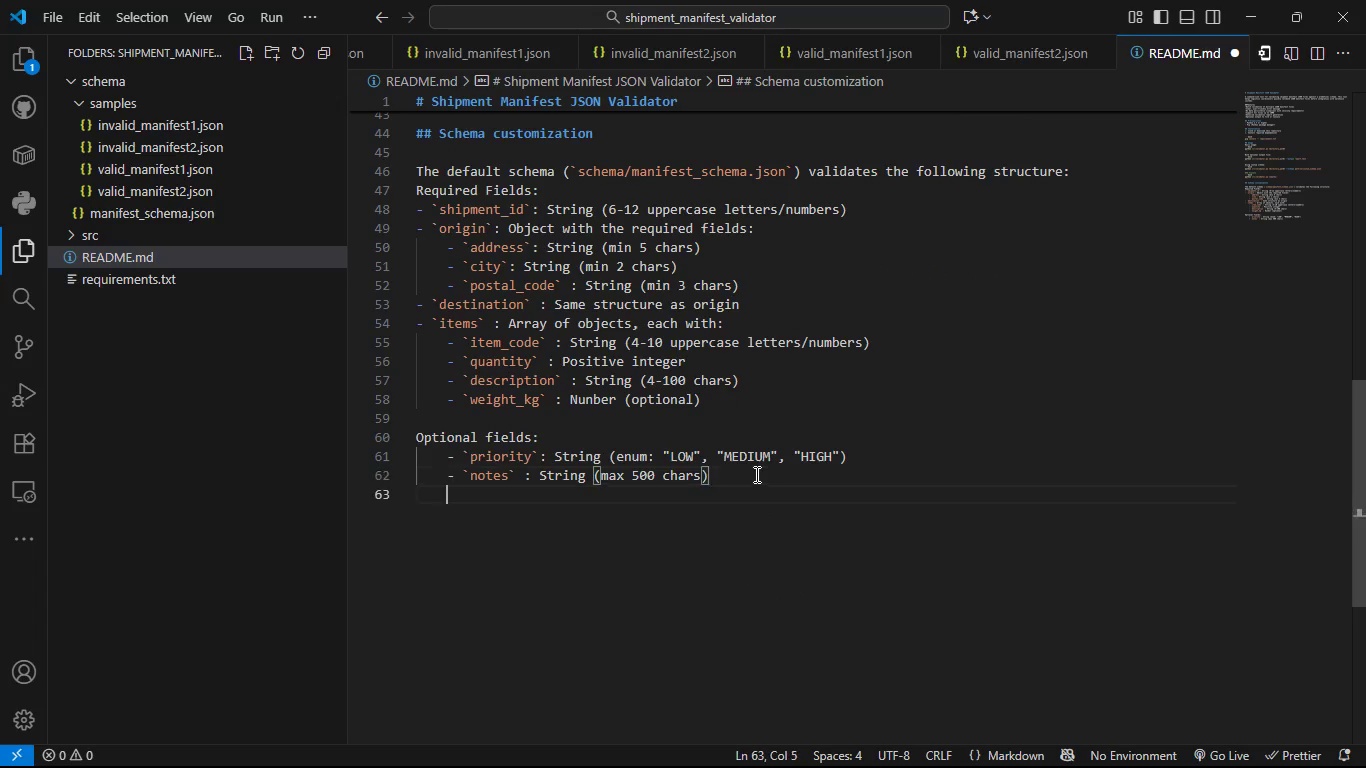 
key(Enter)
 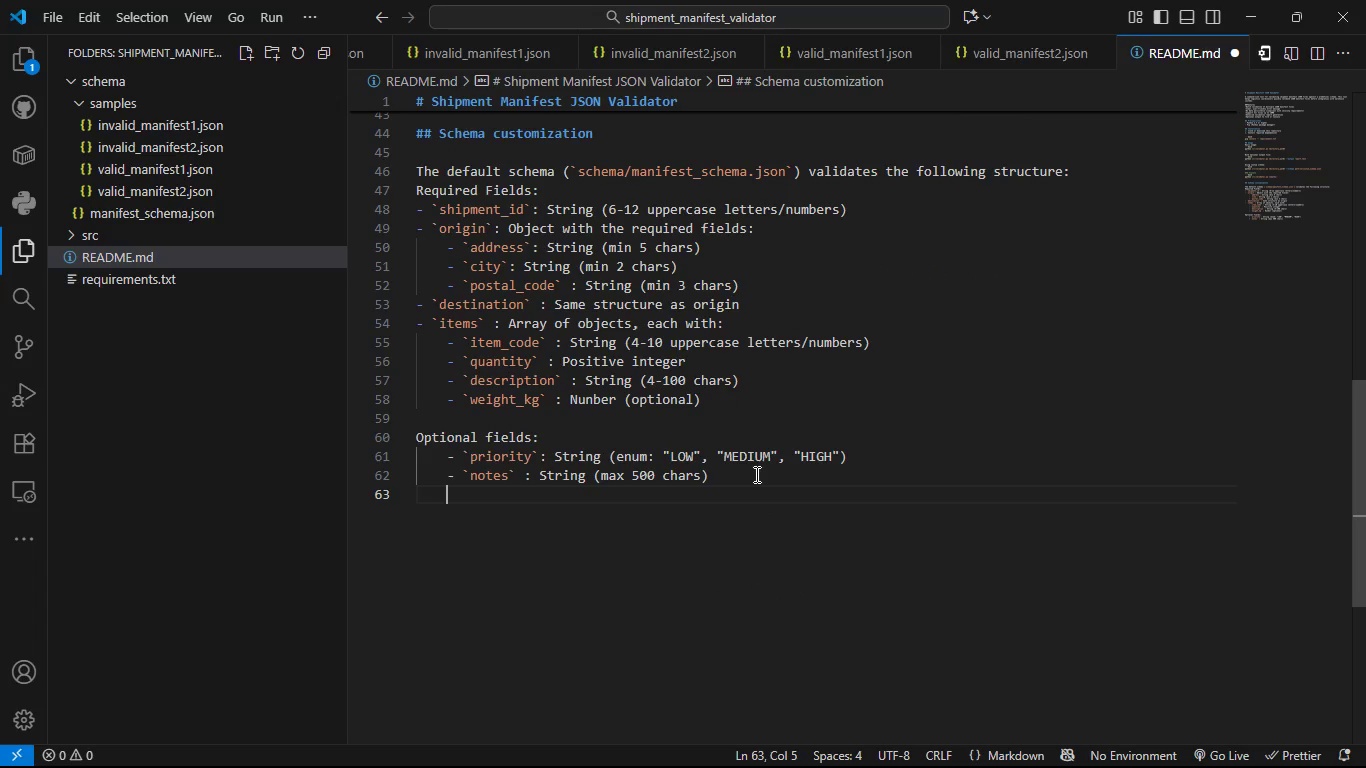 
key(Enter)
 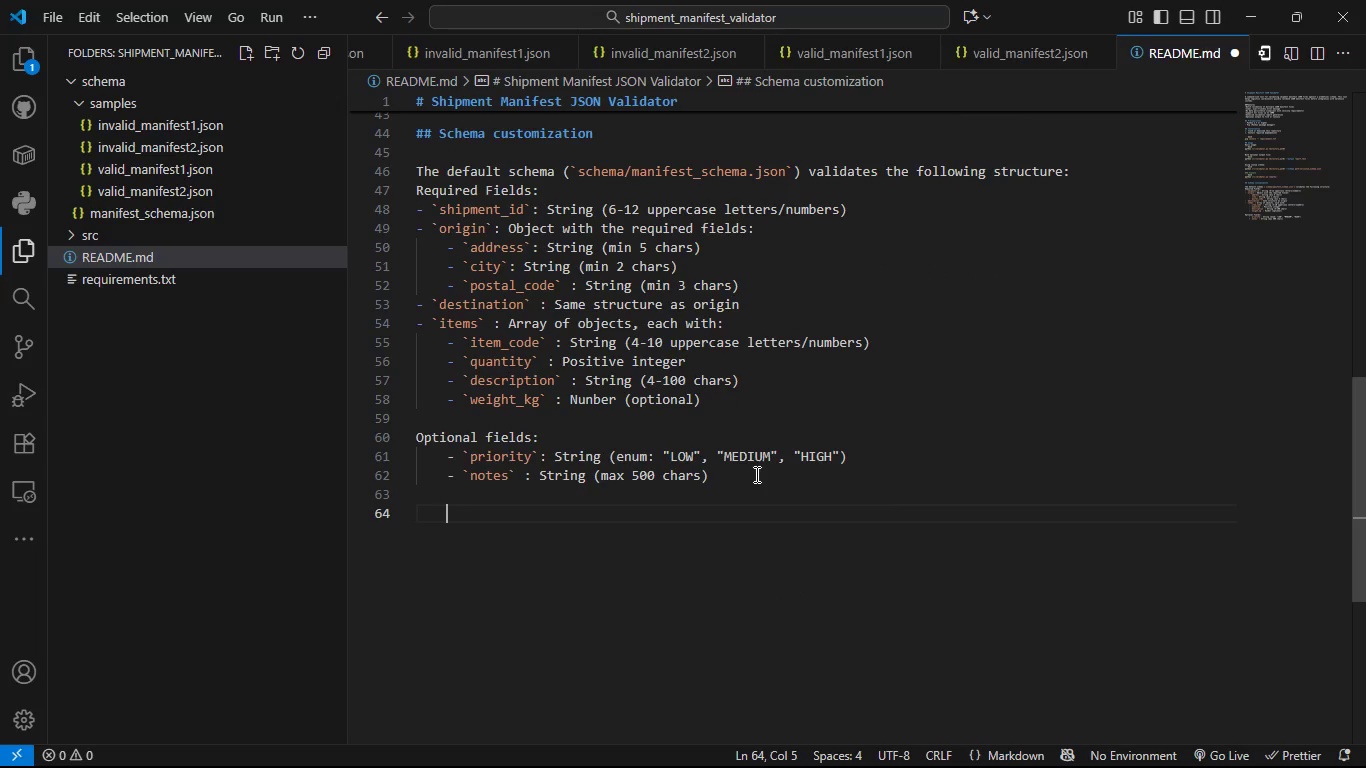 
key(Backspace)
 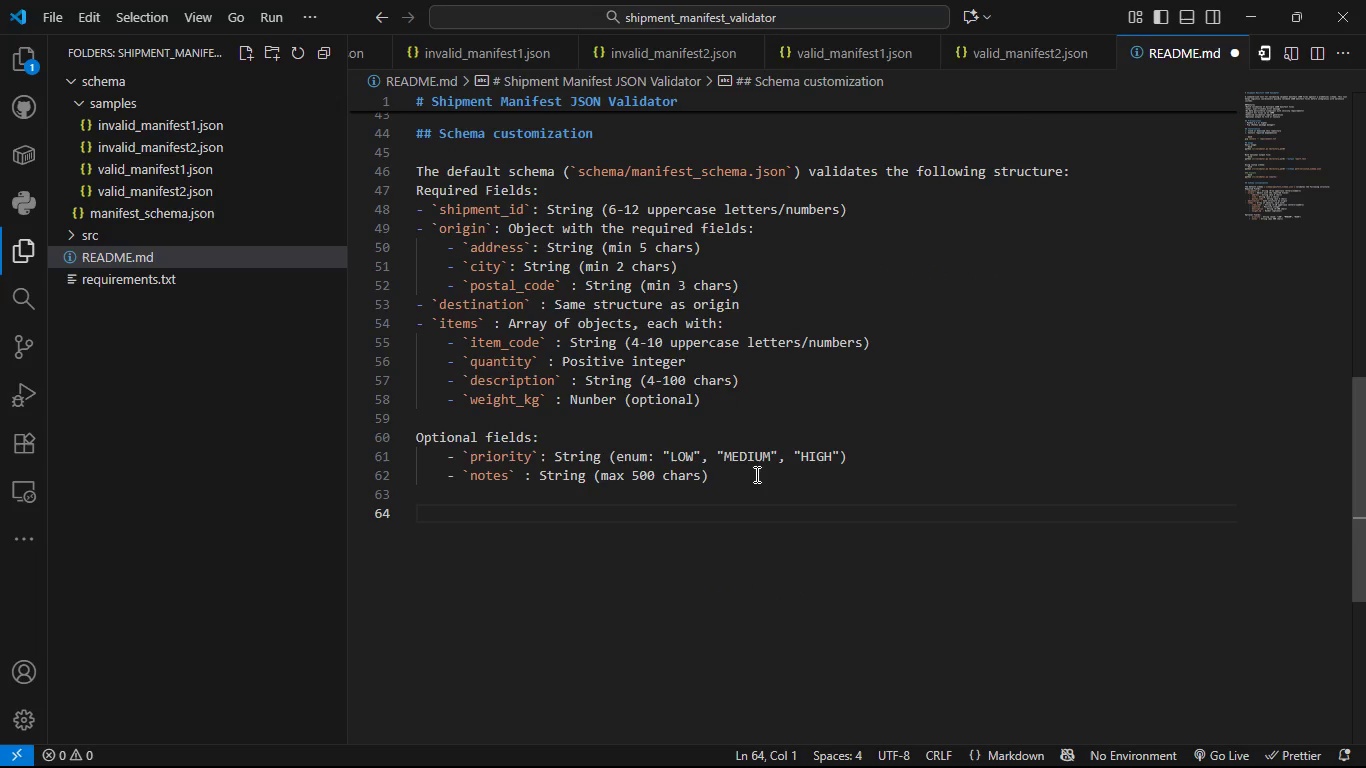 
type(To customize the schema )
key(Backspace)
type(:)
 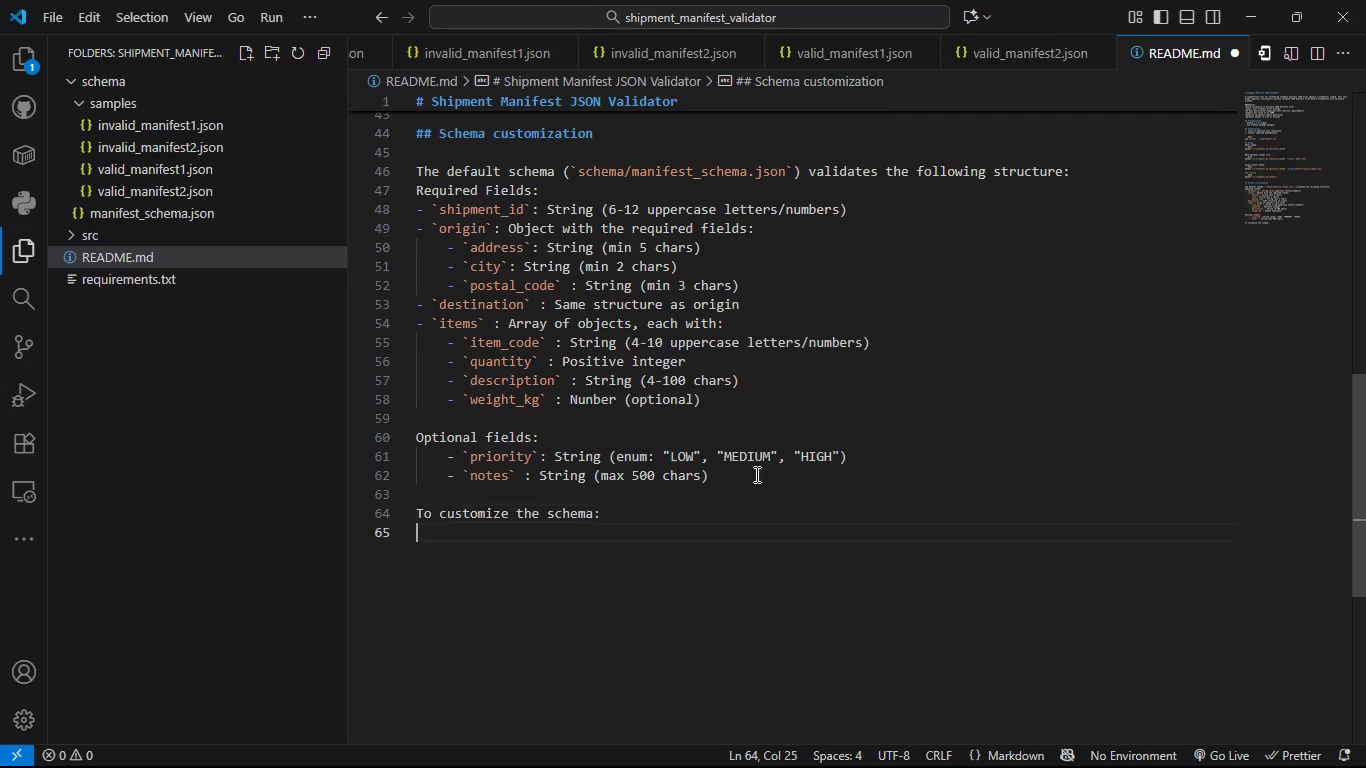 
key(Enter)
 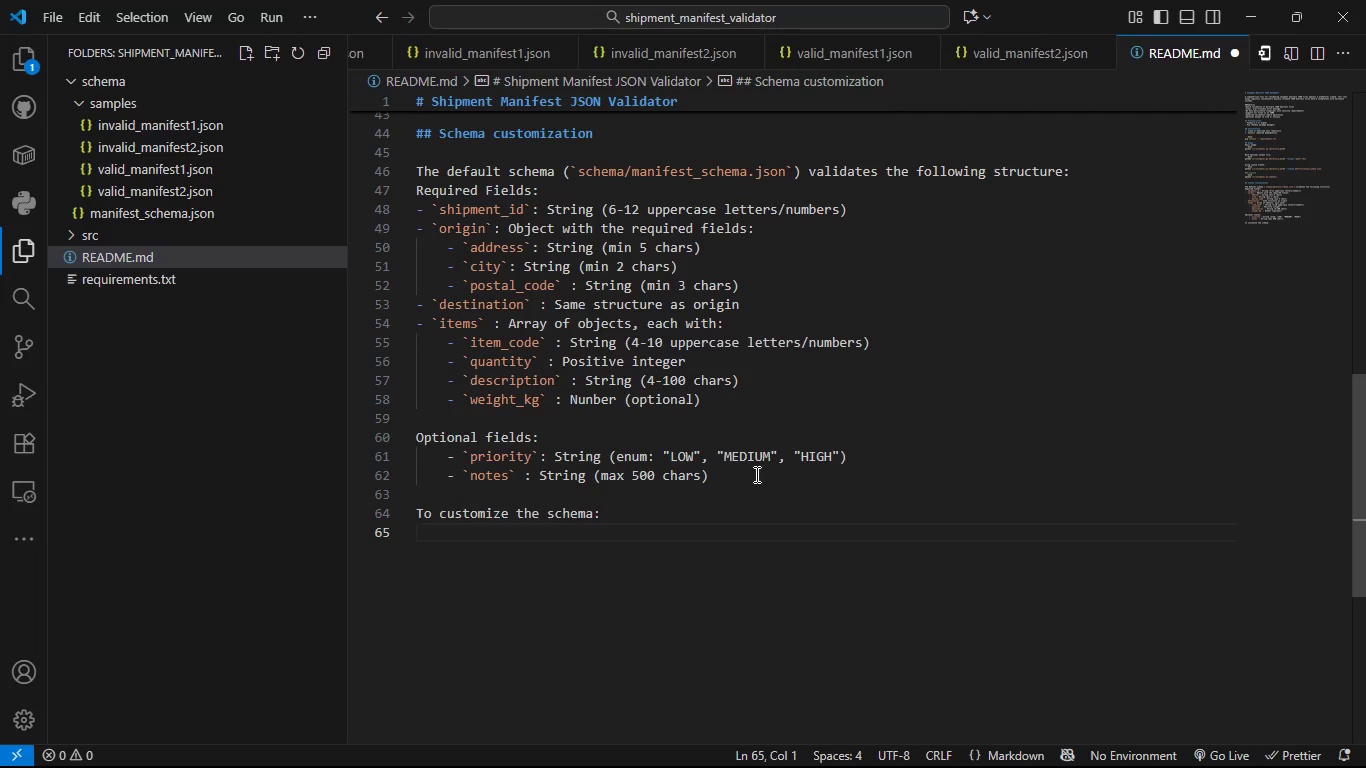 
type(1. Copy `e)
key(Backspace)
type(schema/a)
key(Backspace)
type(manifest_schema.json`)
 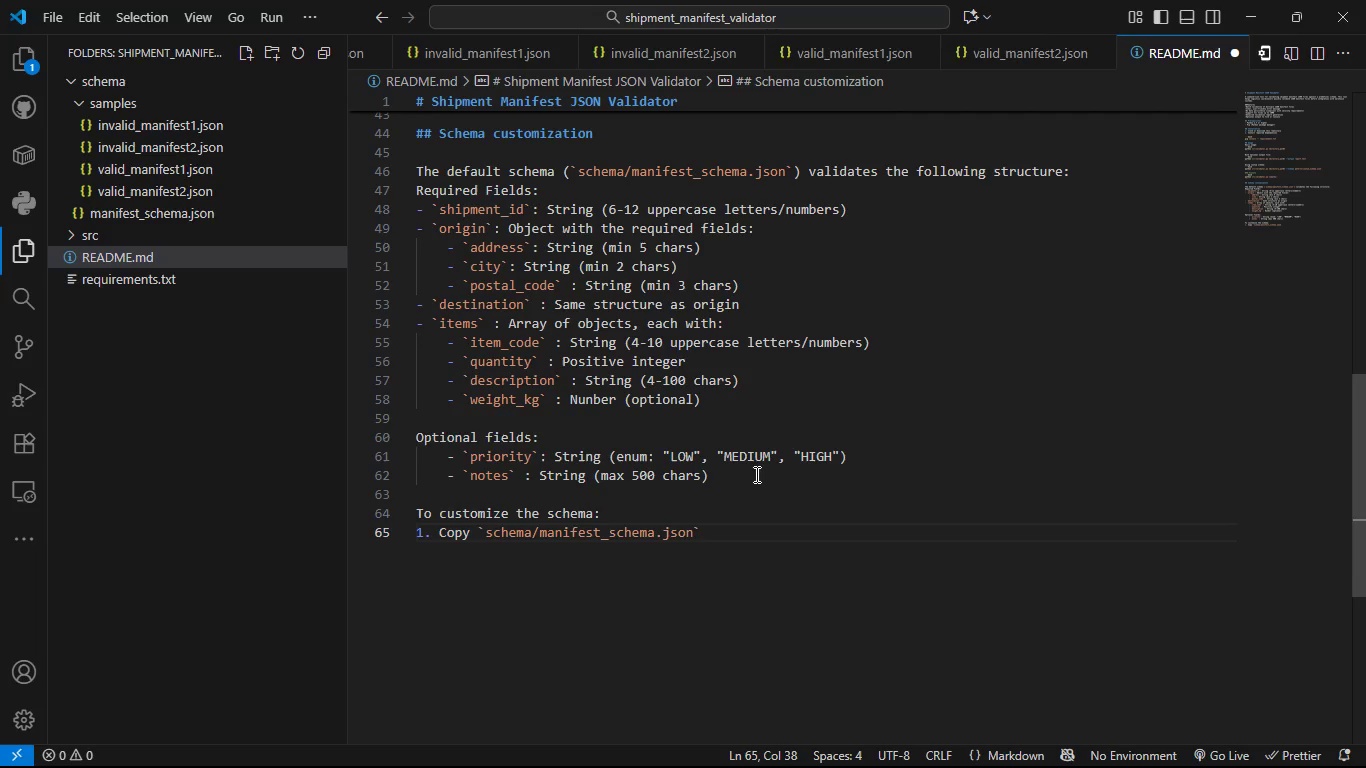 
key(Enter)
 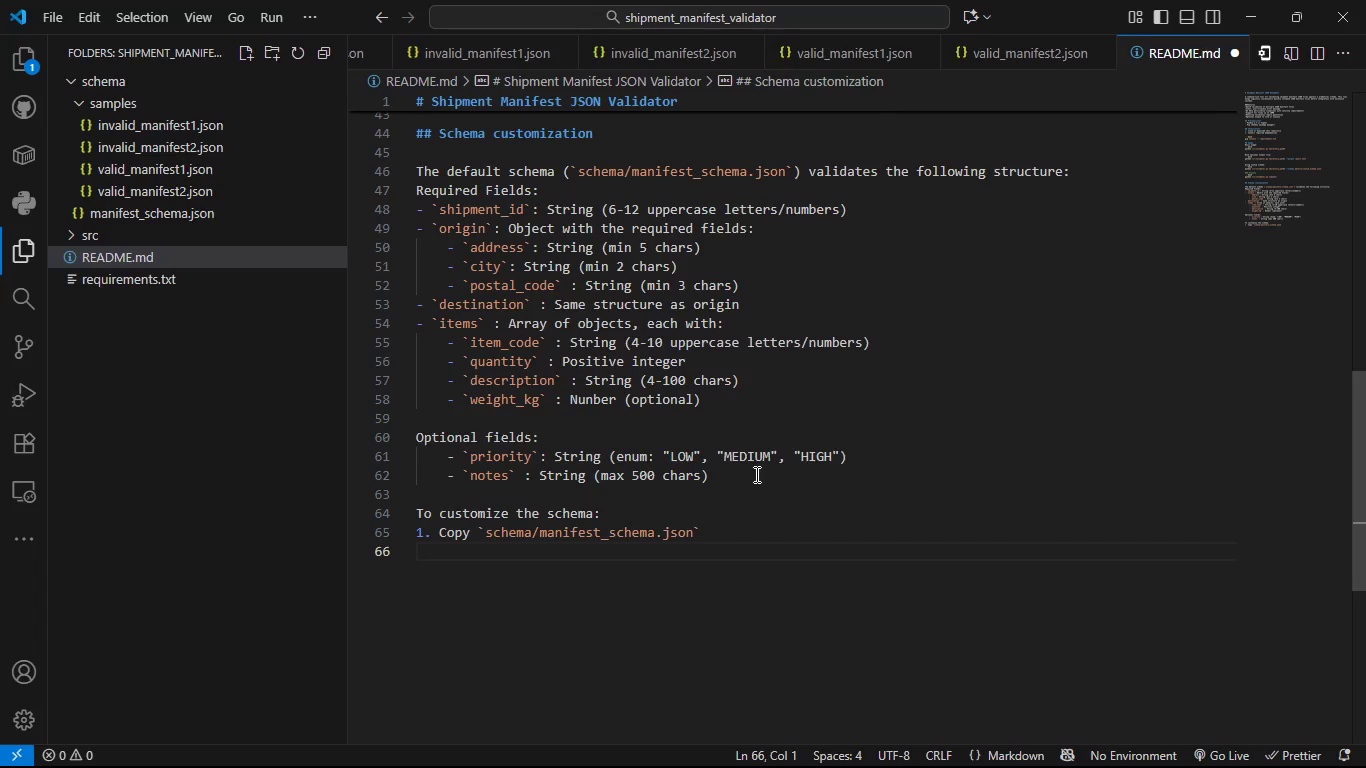 
type(2. Modify the JSON shc)
key(Backspace)
key(Backspace)
type(chema as needd)
key(Backspace)
type(ed)
 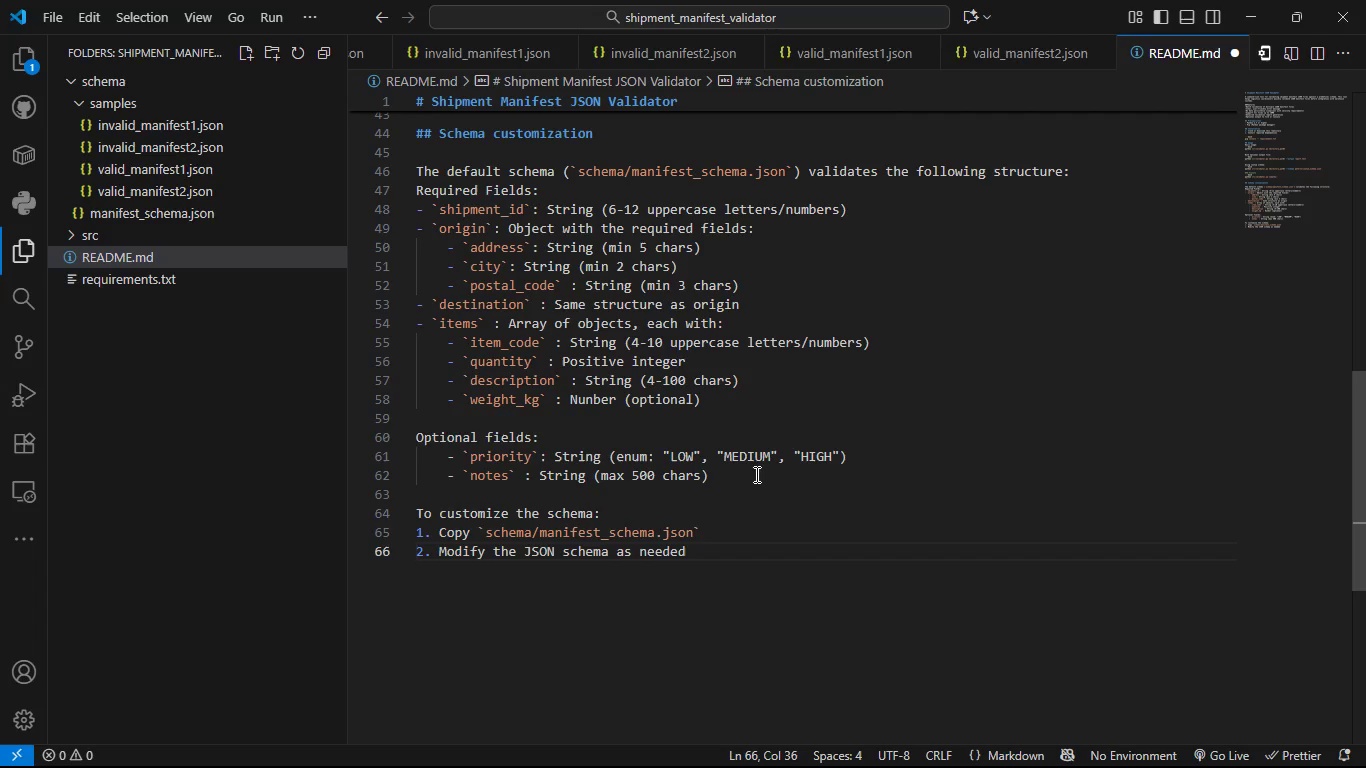 
key(Enter)
 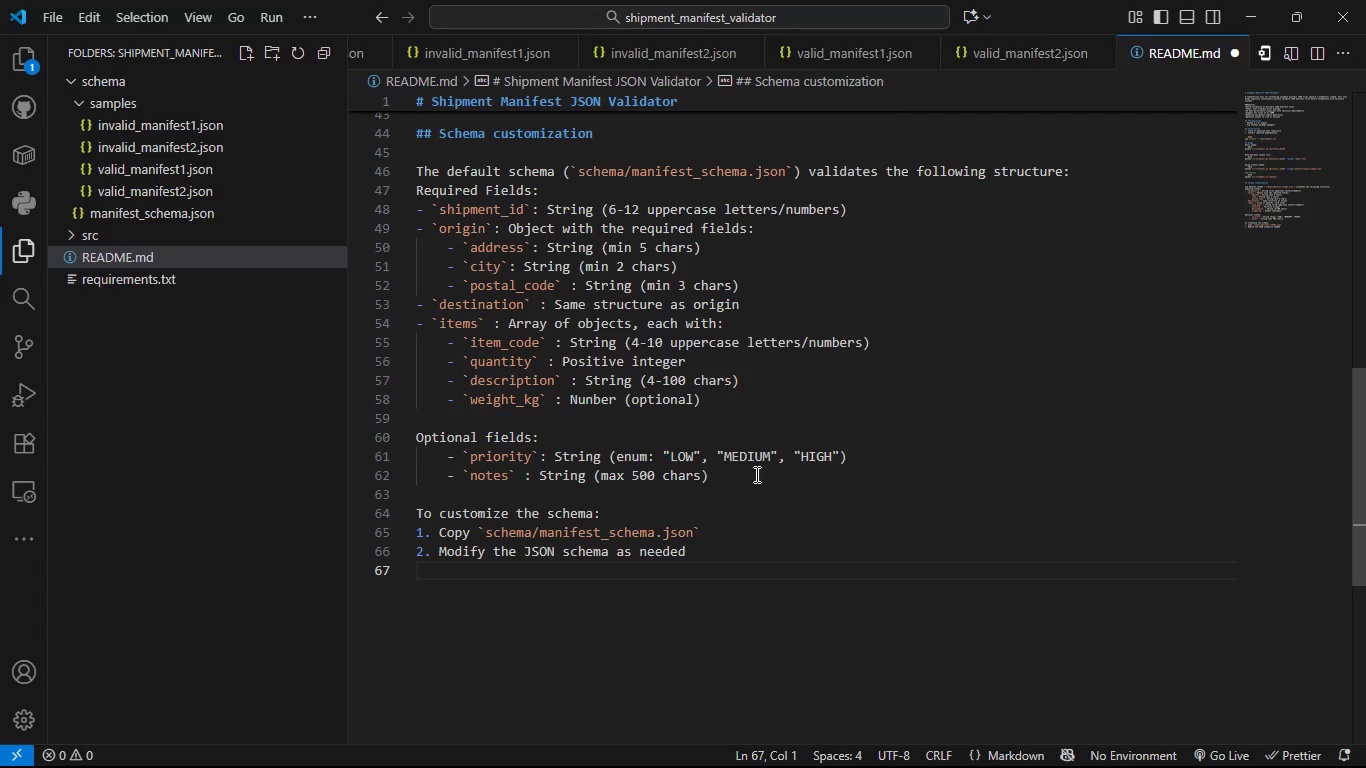 
type(3. usr)
key(Backspace)
key(Backspace)
key(Backspace)
type(USe th)
key(Backspace)
key(Backspace)
key(Backspace)
key(Backspace)
key(Backspace)
type(se the 1)
key(Backspace)
type(`--schema` option to specid)
key(Backspace)
type(fy your custom schema)
 